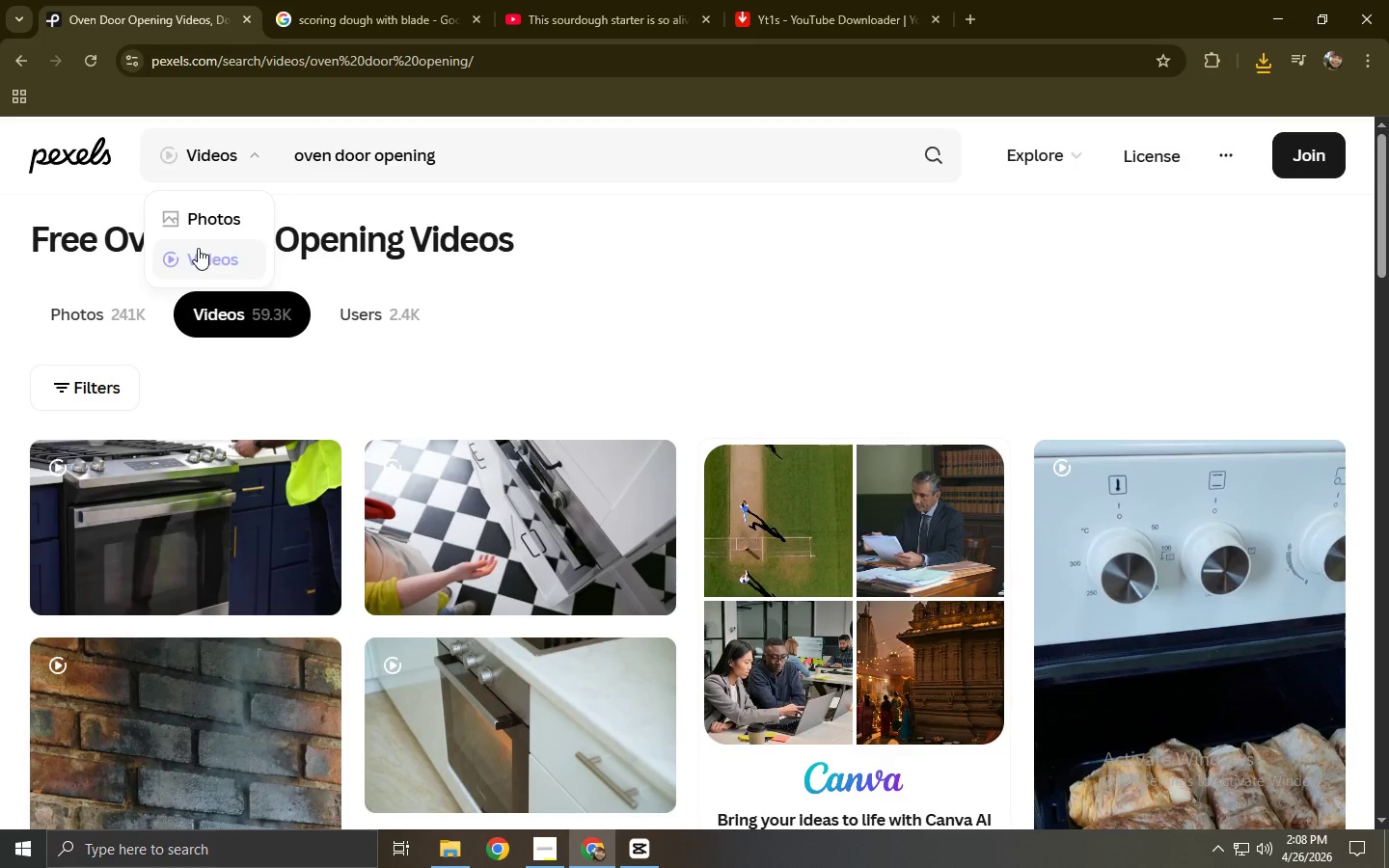 
scroll: coordinate [253, 301], scroll_direction: down, amount: 5.0
 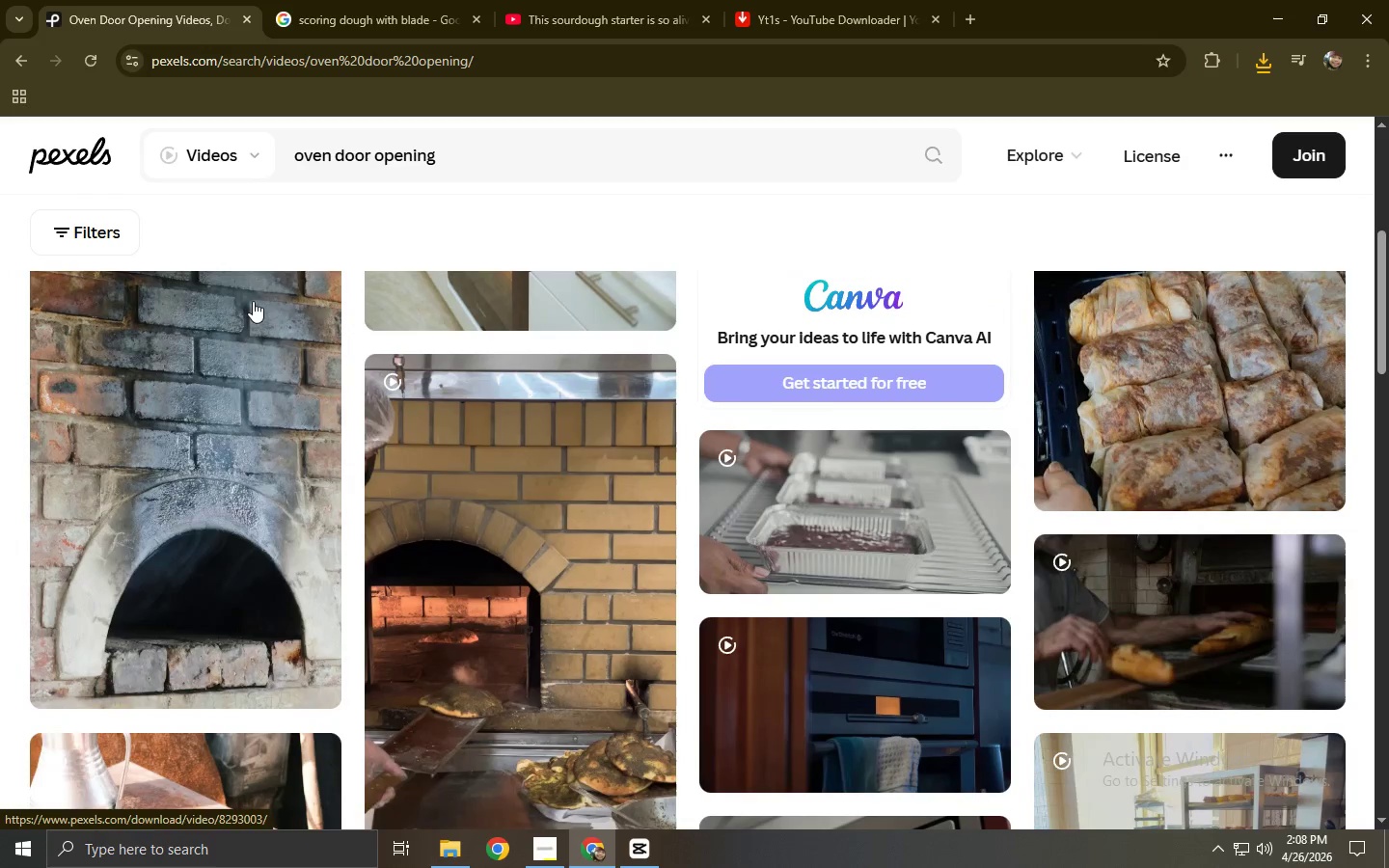 
scroll: coordinate [252, 299], scroll_direction: up, amount: 4.0
 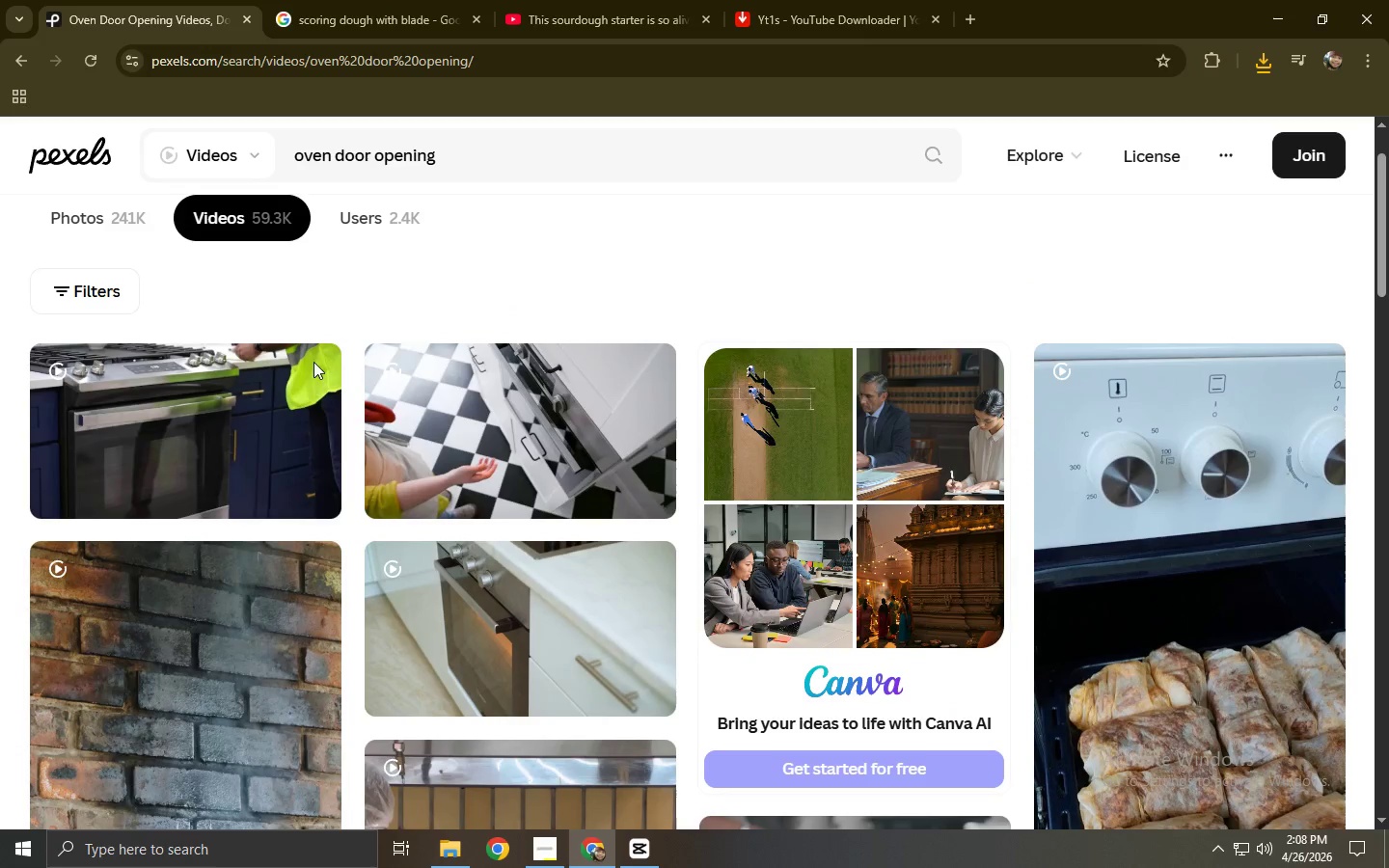 
left_click([463, 430])
 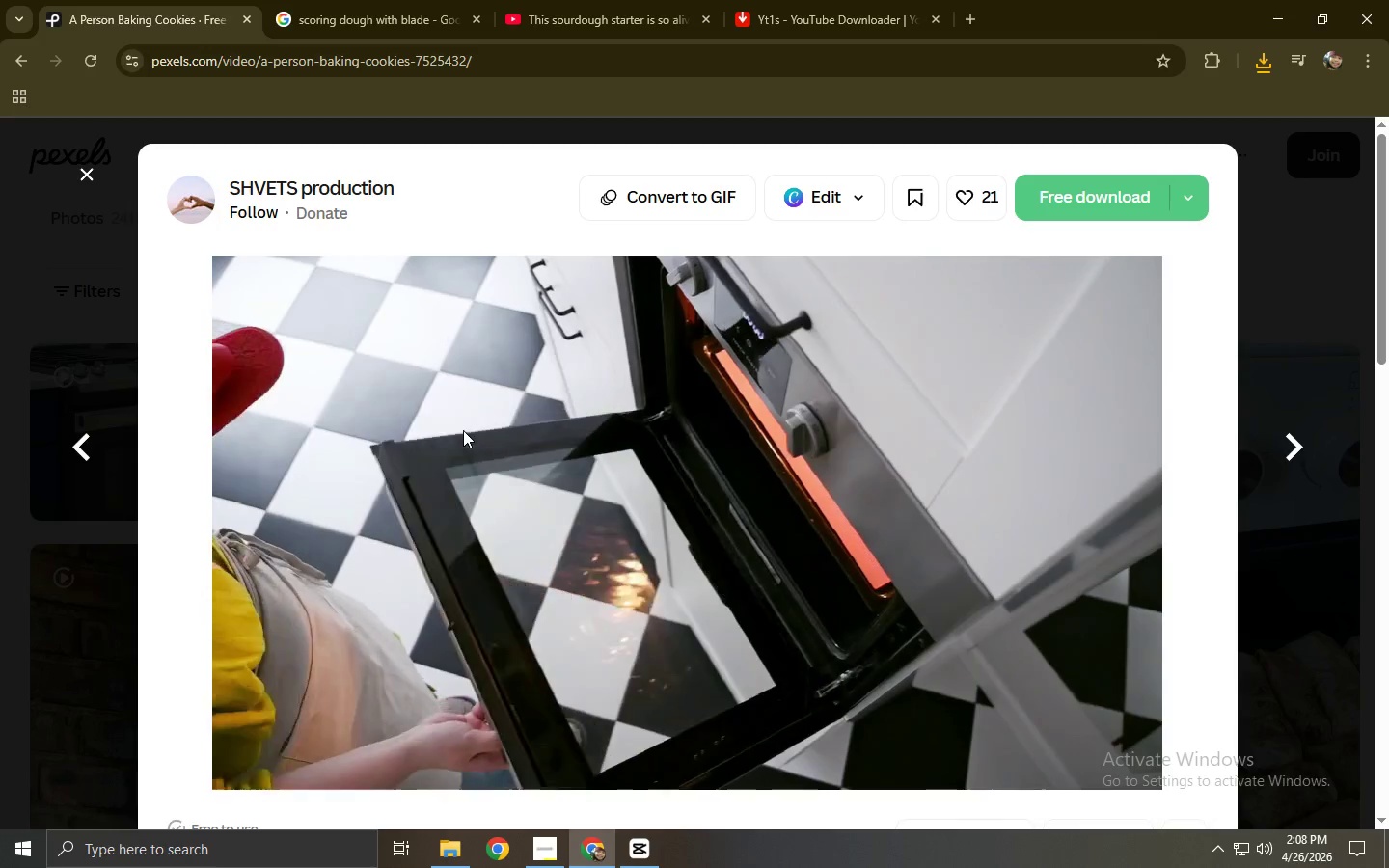 
wait(5.75)
 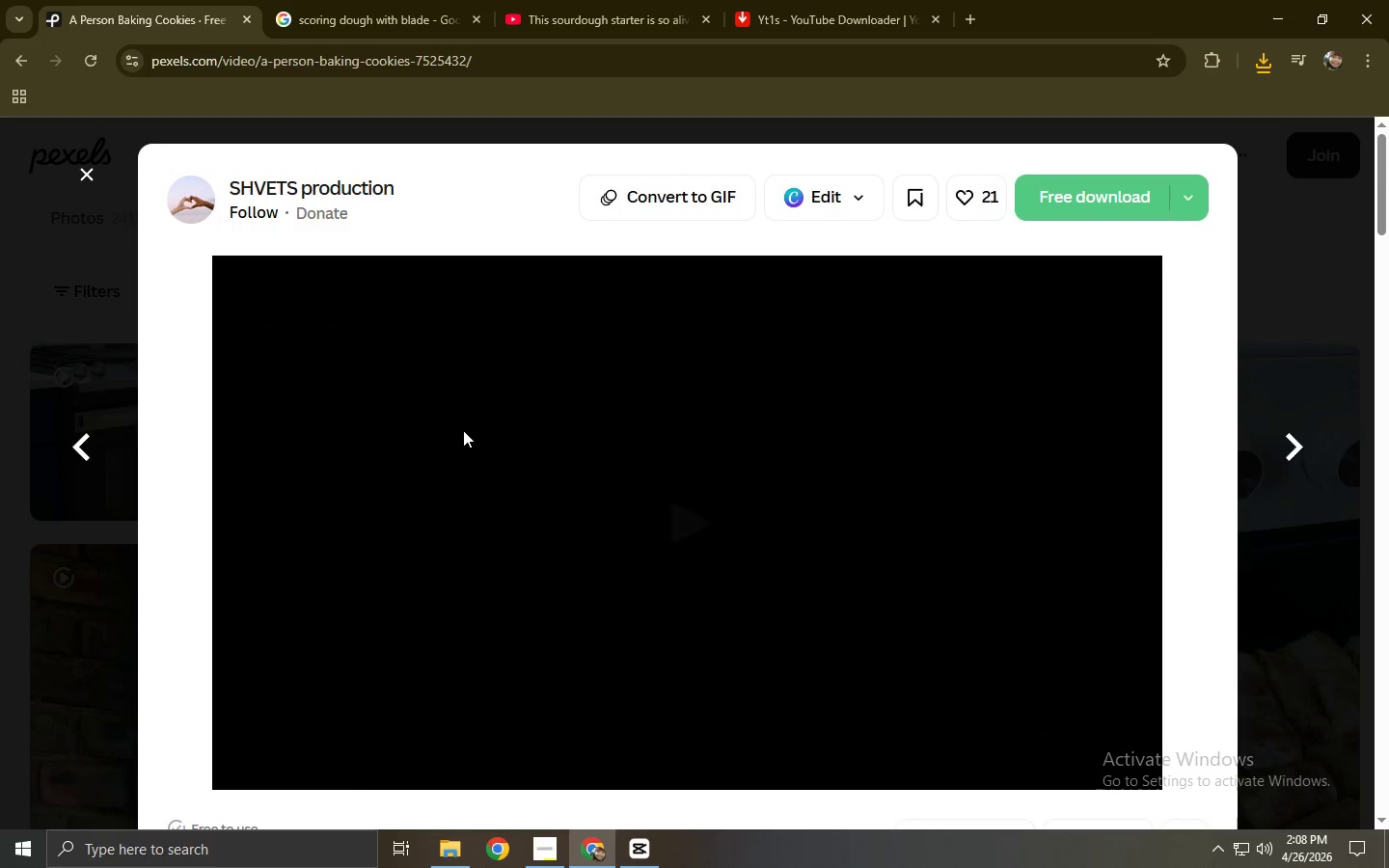 
scroll: coordinate [585, 447], scroll_direction: down, amount: 6.0
 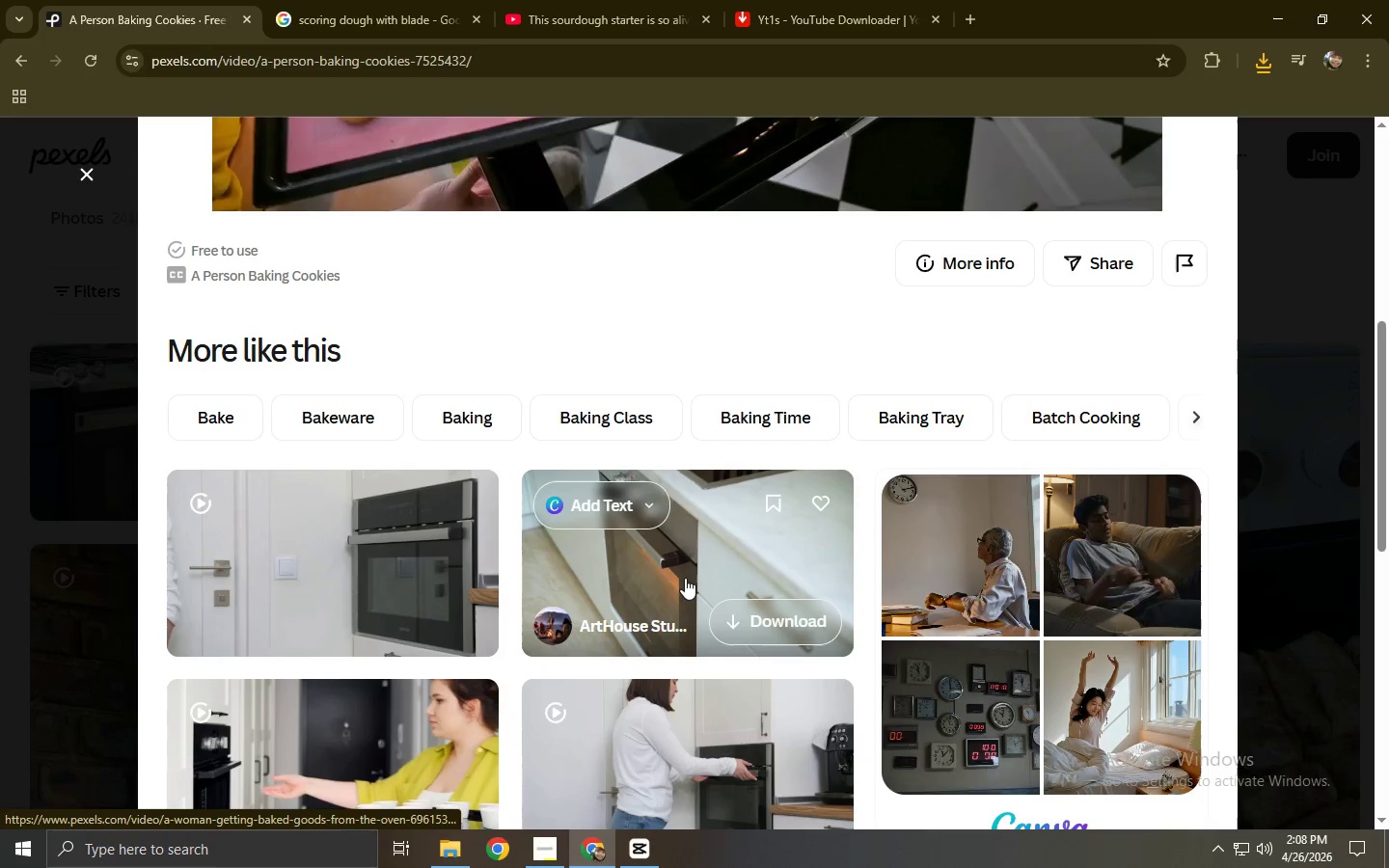 
left_click([424, 561])
 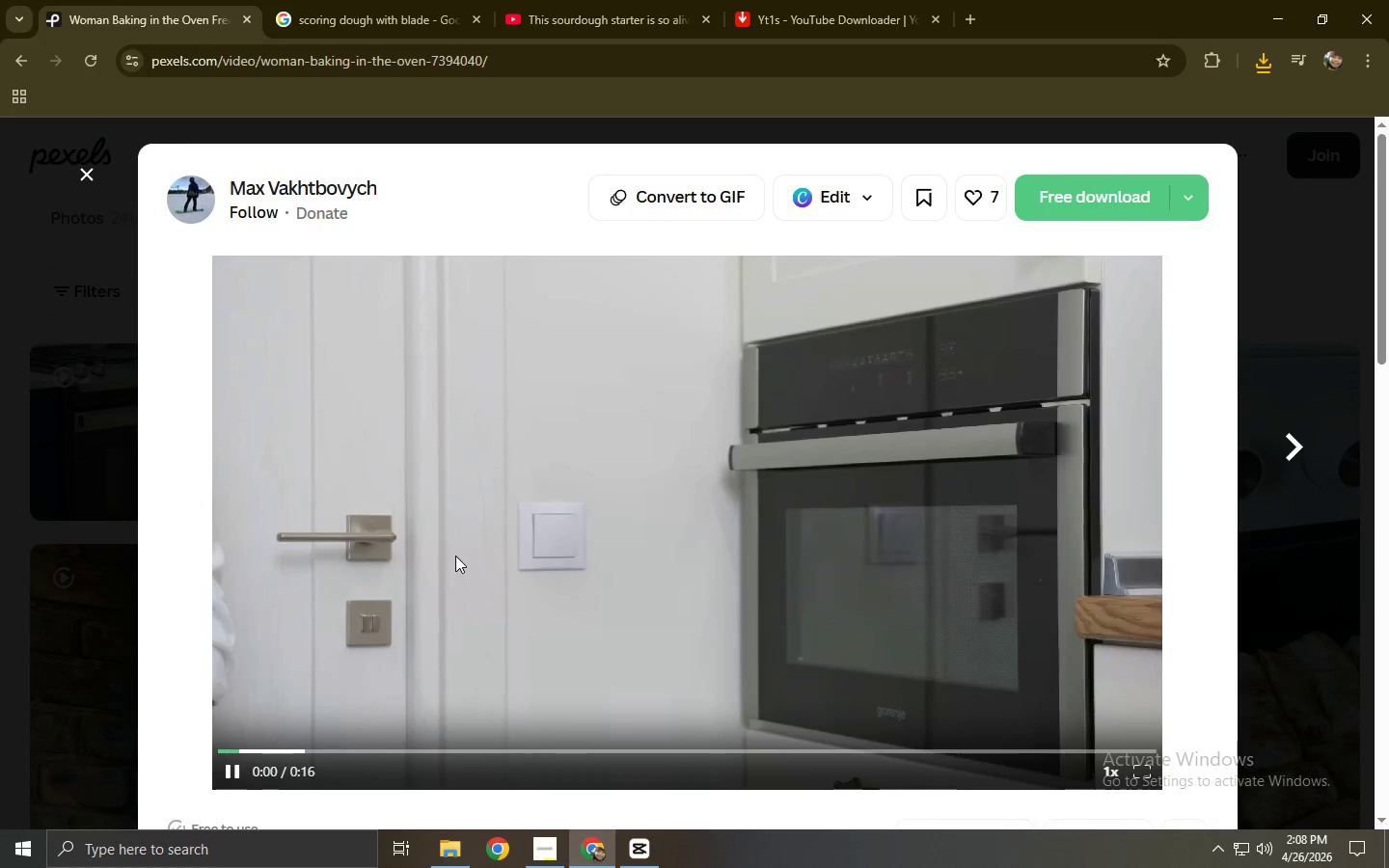 
left_click([383, 746])
 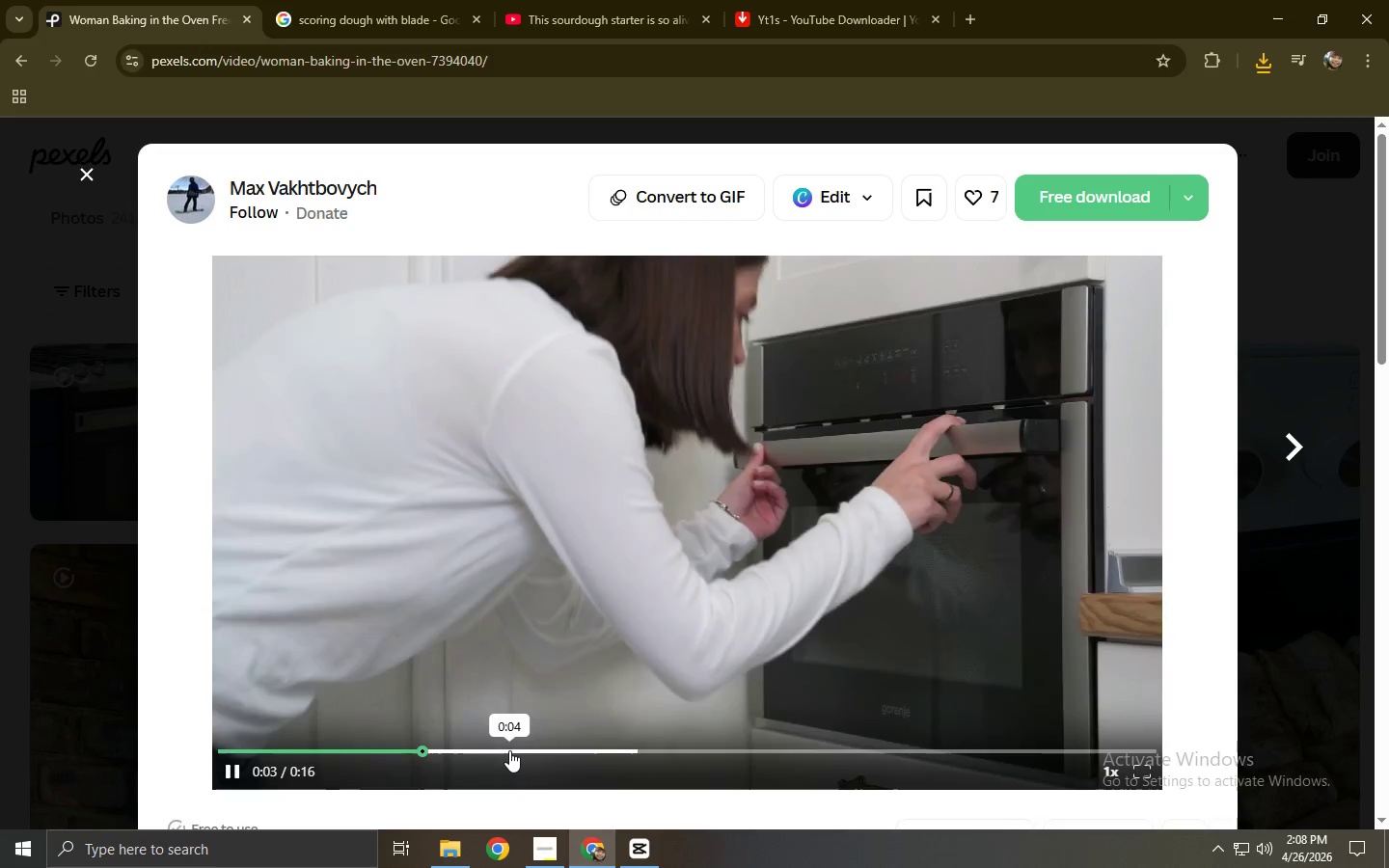 
left_click([560, 750])
 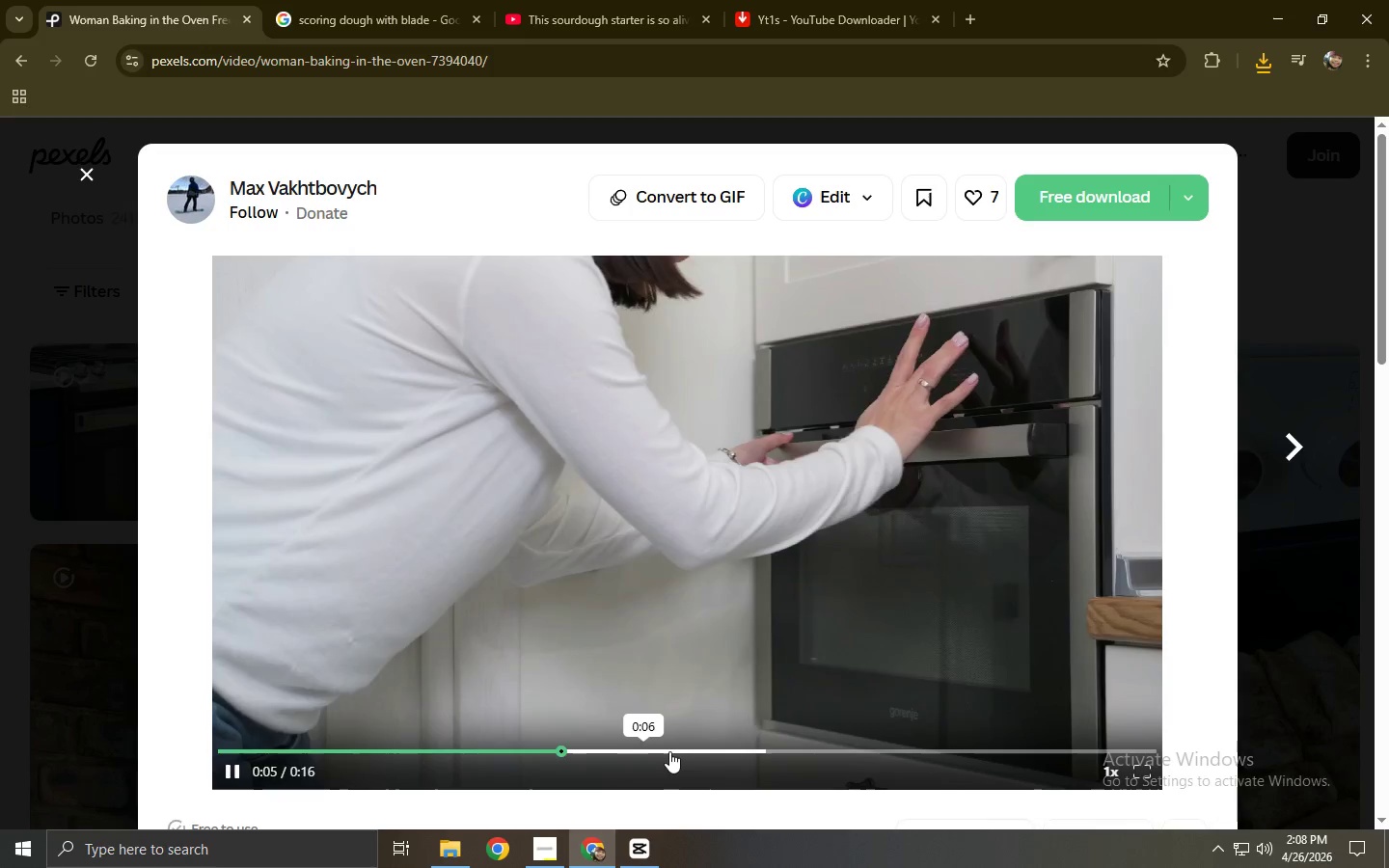 
left_click([689, 751])
 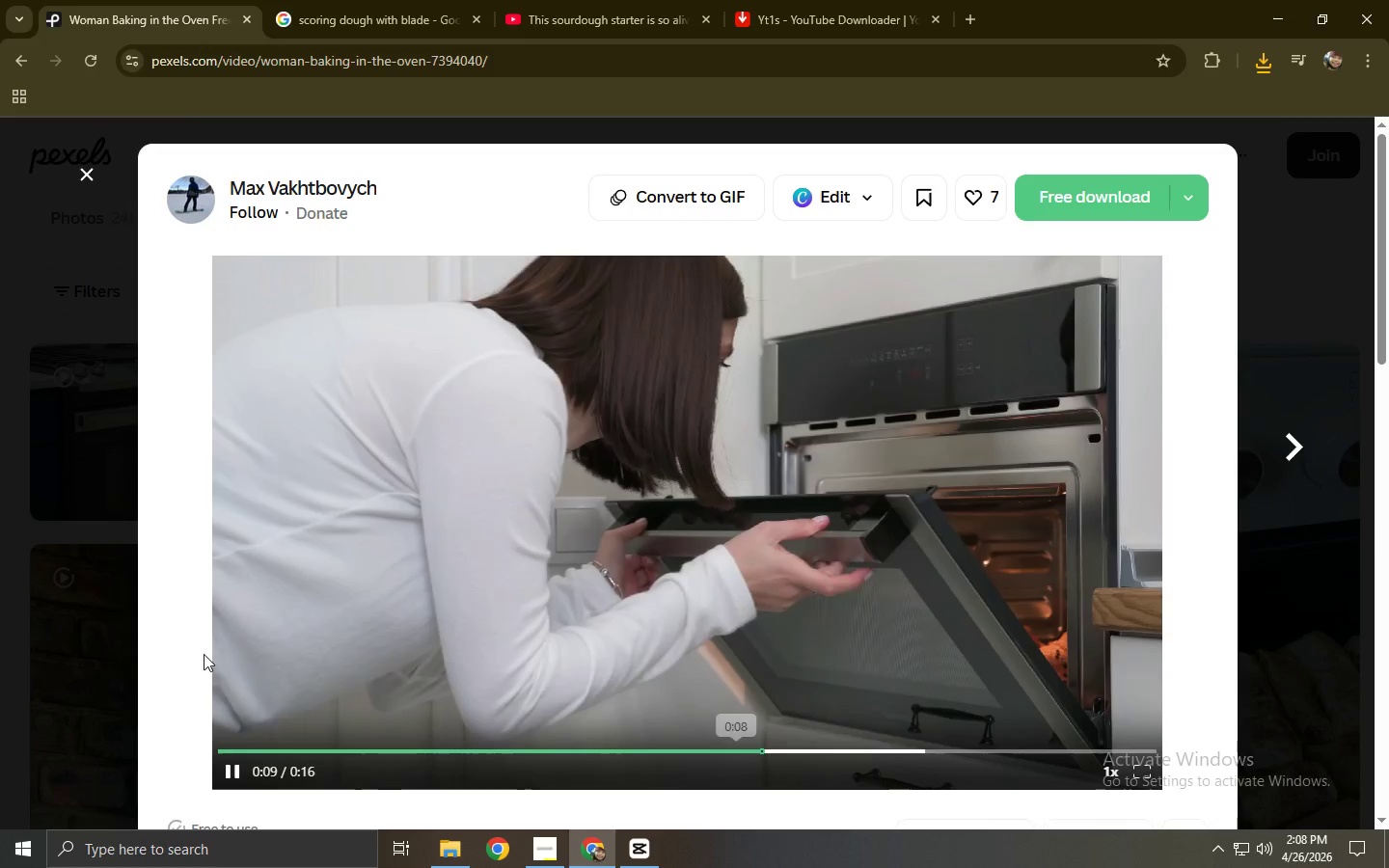 
left_click([0, 565])
 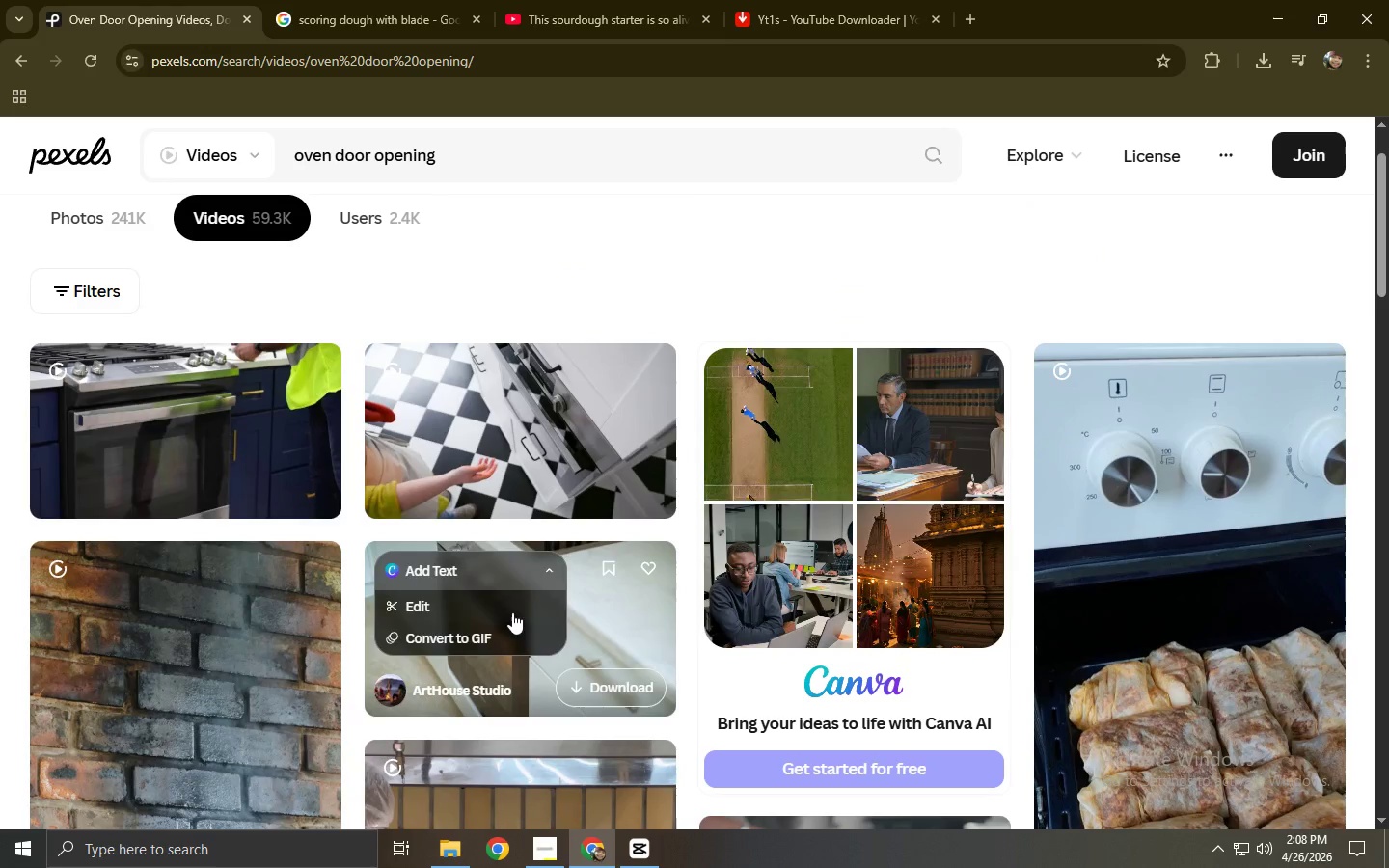 
left_click([619, 620])
 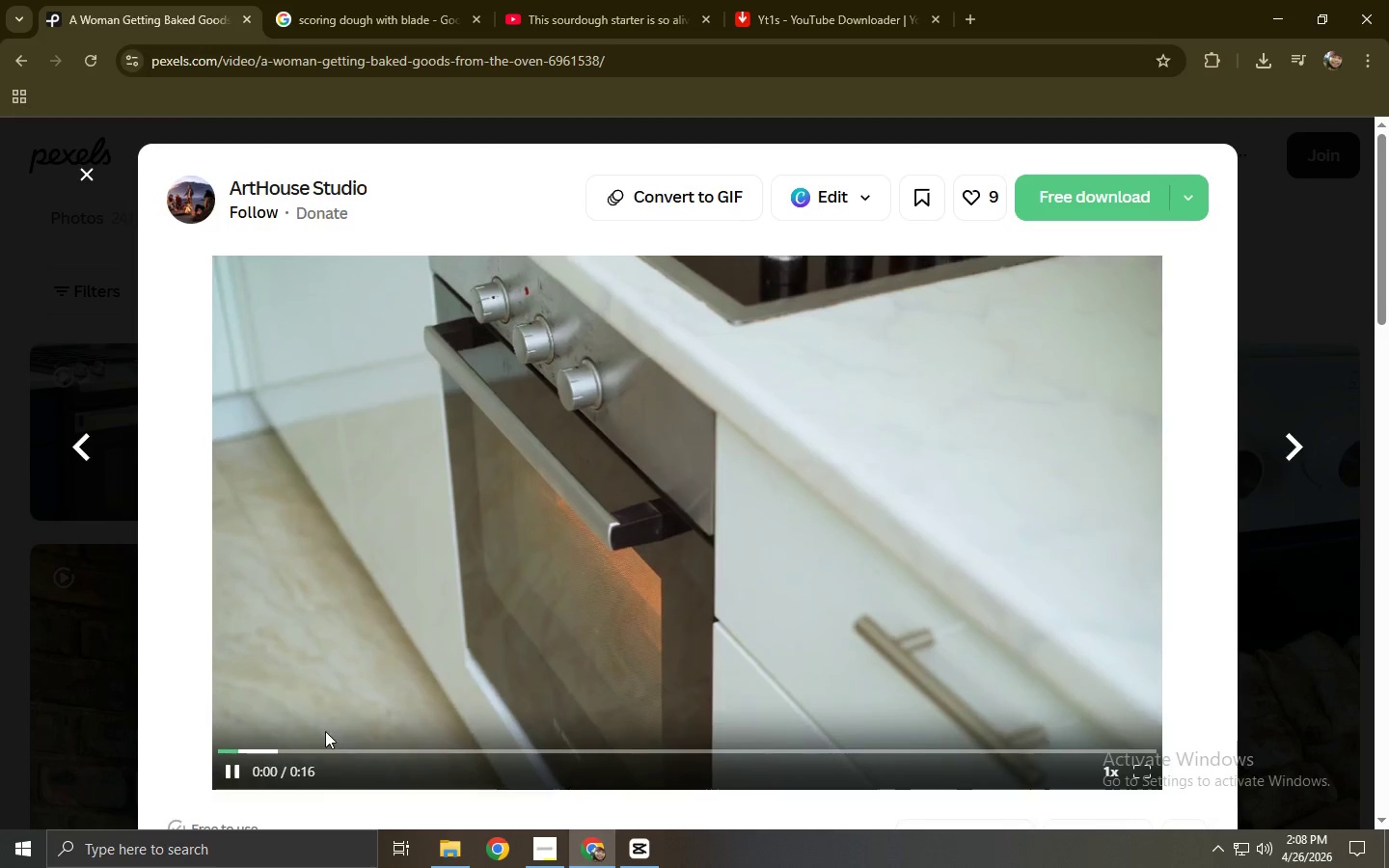 
left_click([453, 753])
 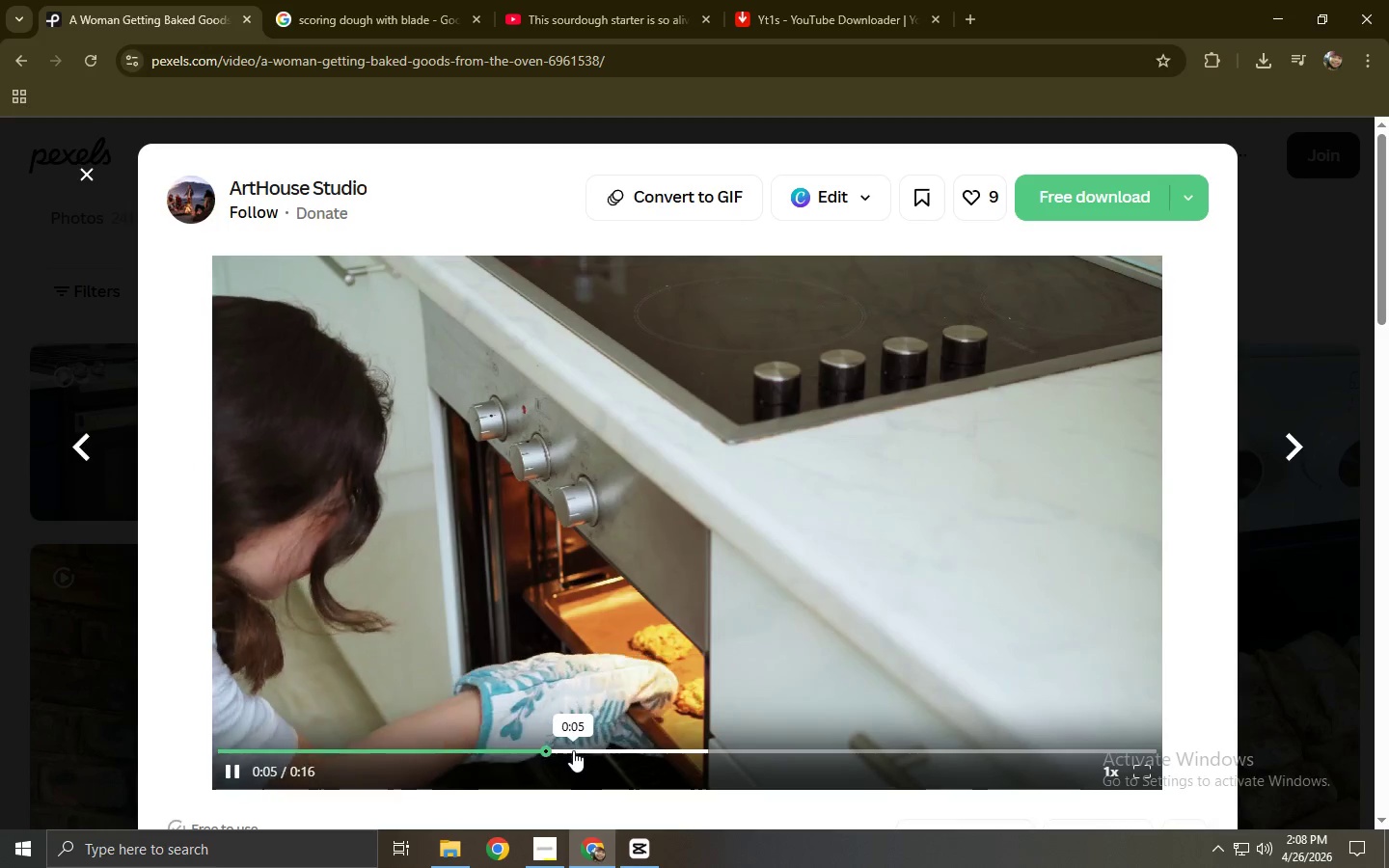 
left_click([101, 611])
 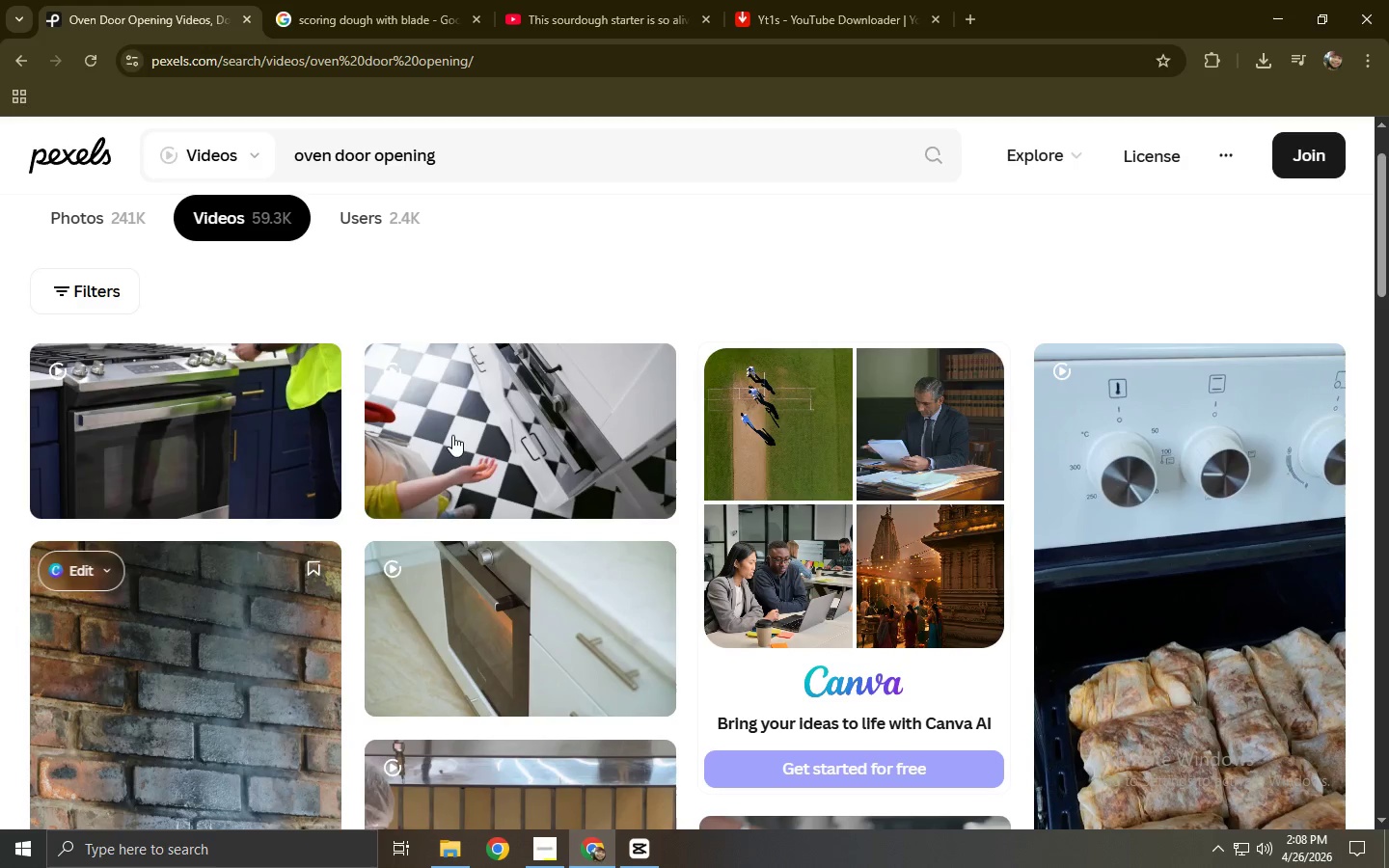 
left_click([509, 424])
 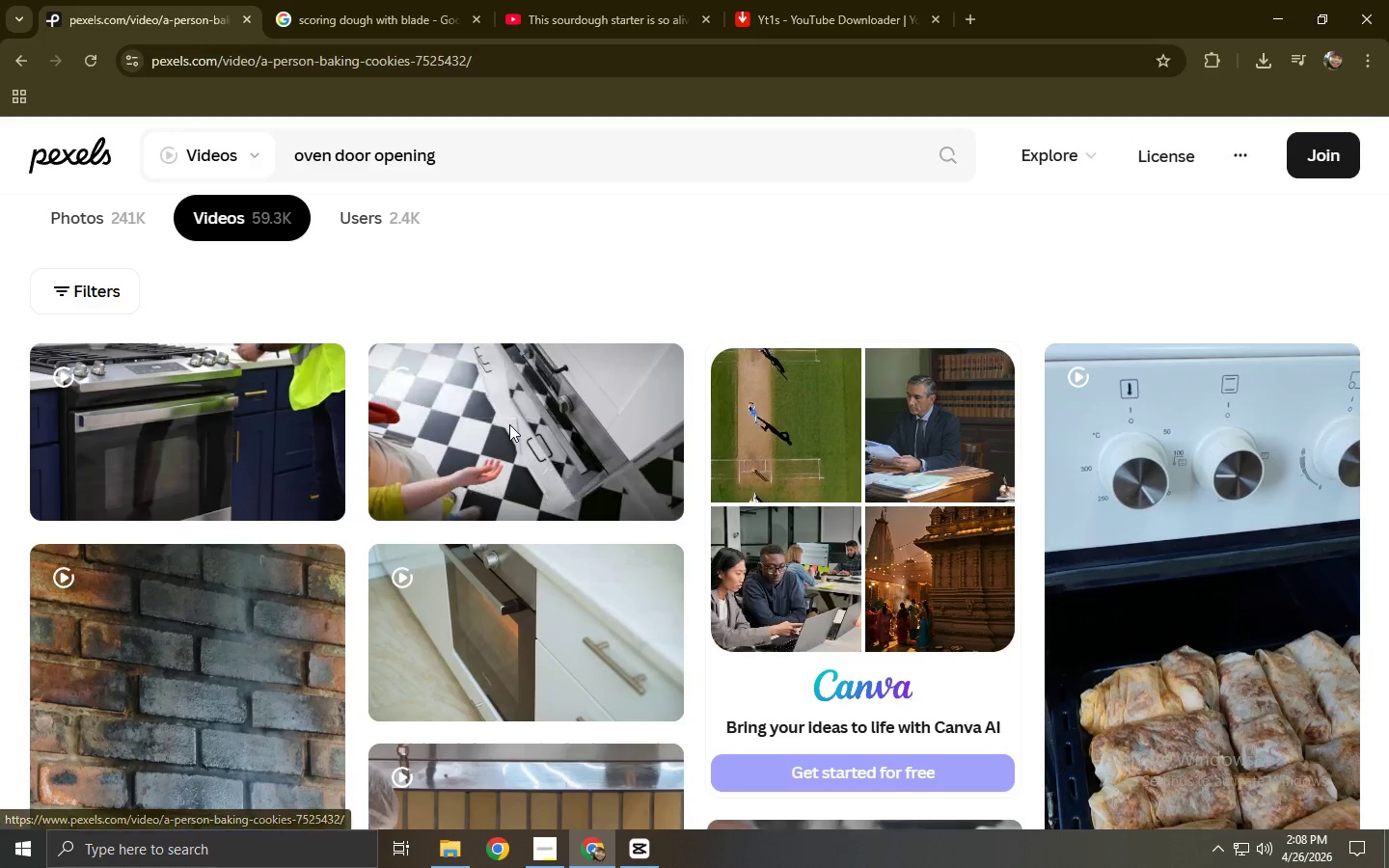 
left_click([0, 497])
 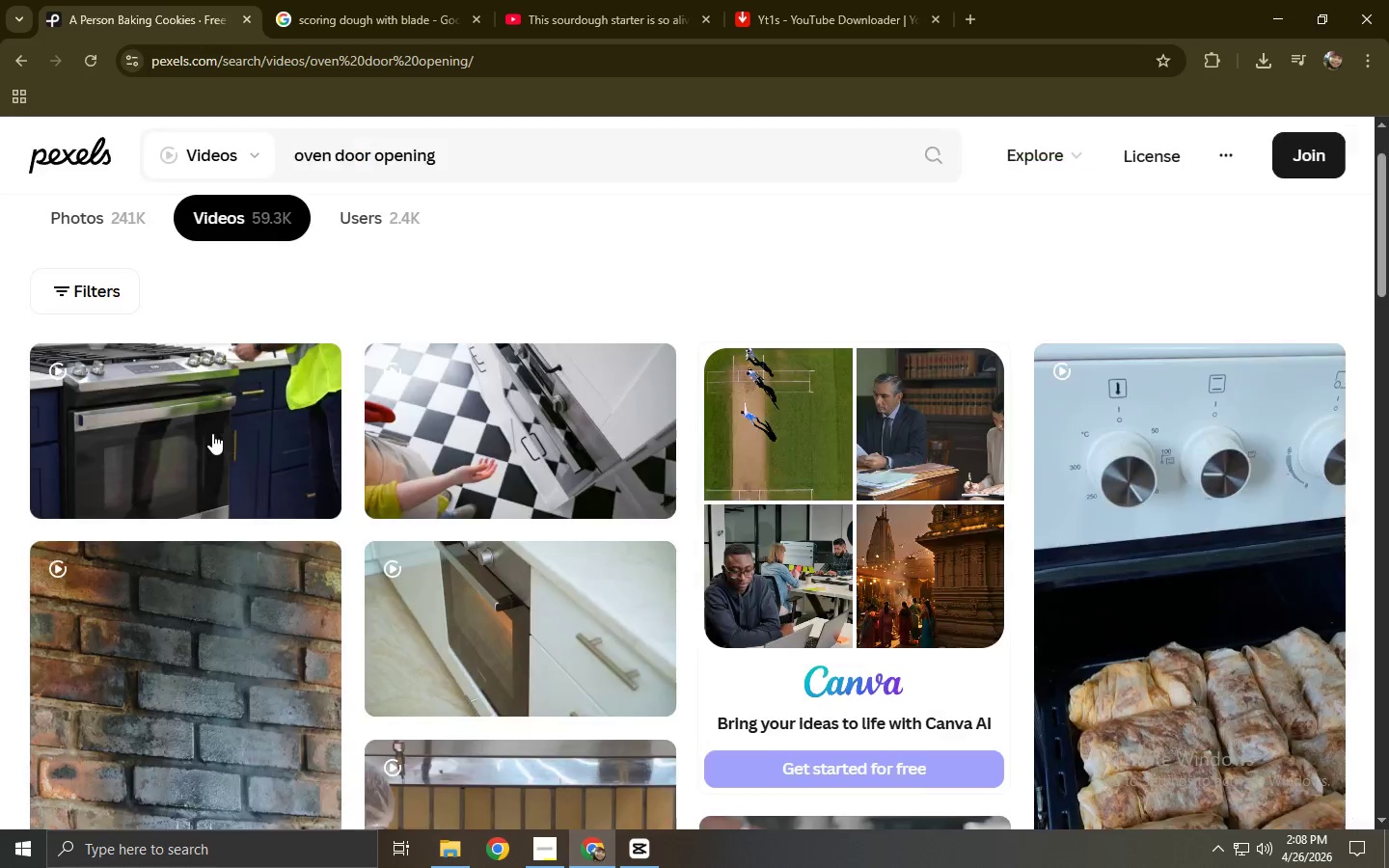 
left_click([219, 420])
 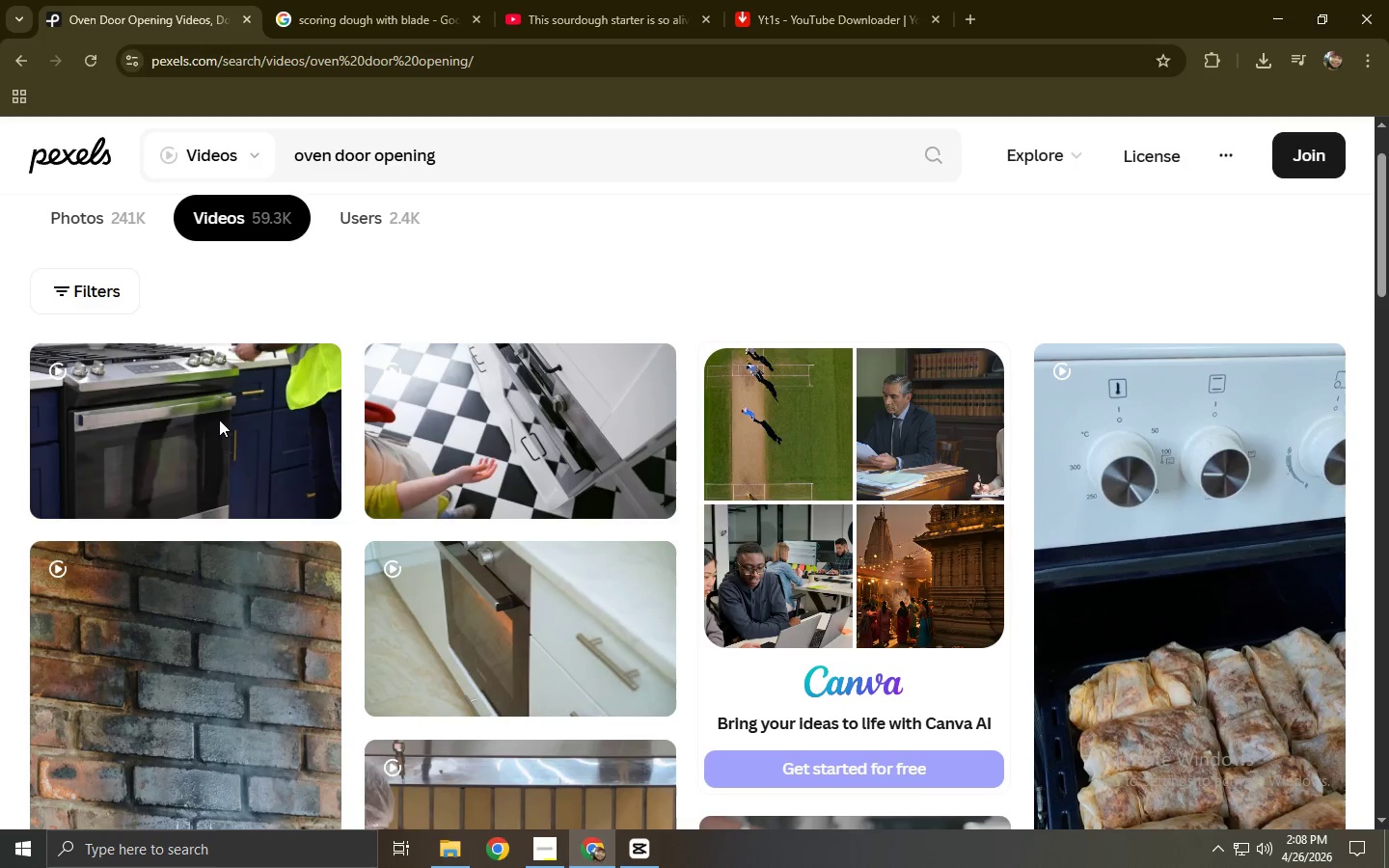 
left_click([216, 420])
 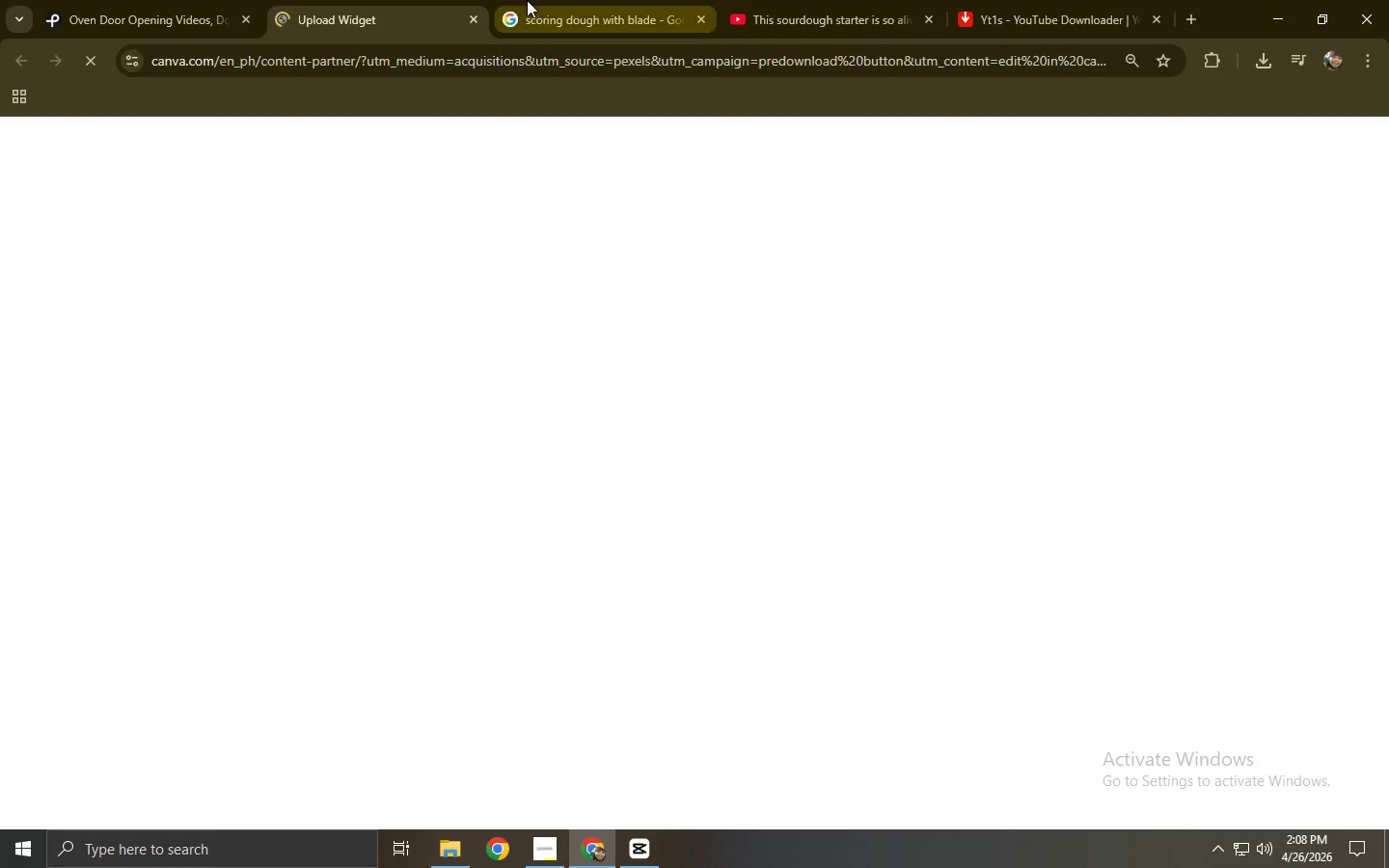 
left_click([474, 16])
 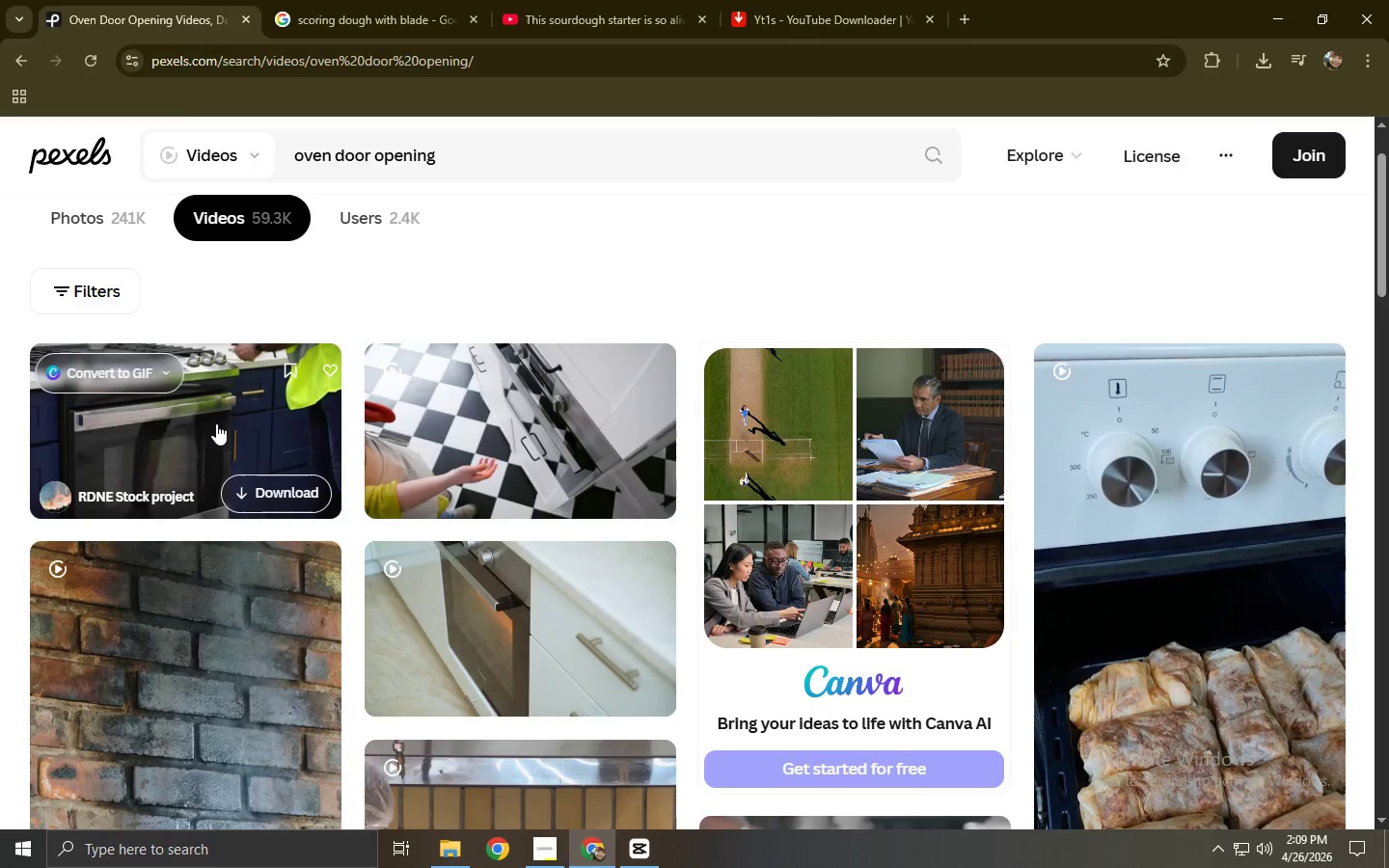 
left_click([221, 433])
 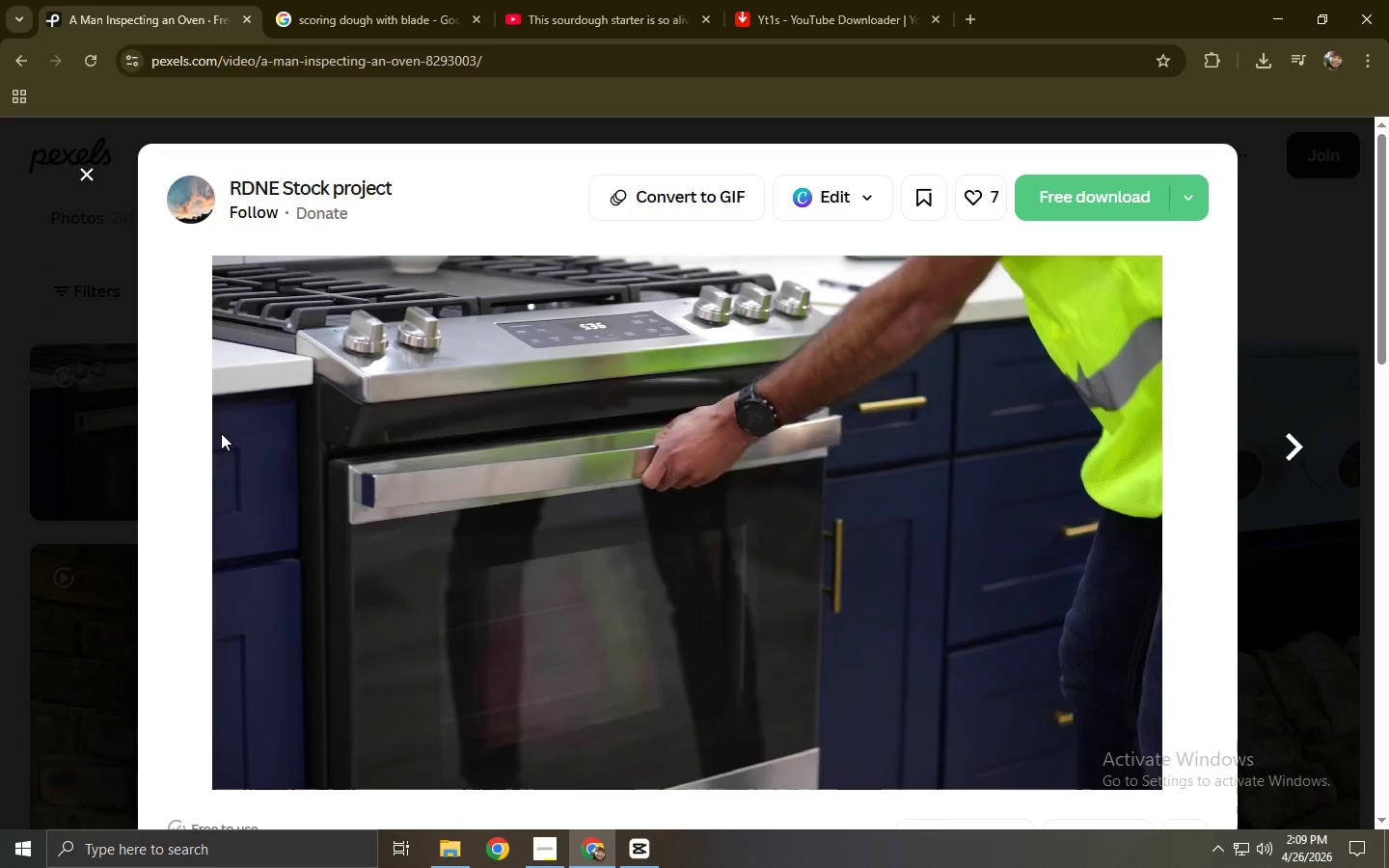 
wait(10.14)
 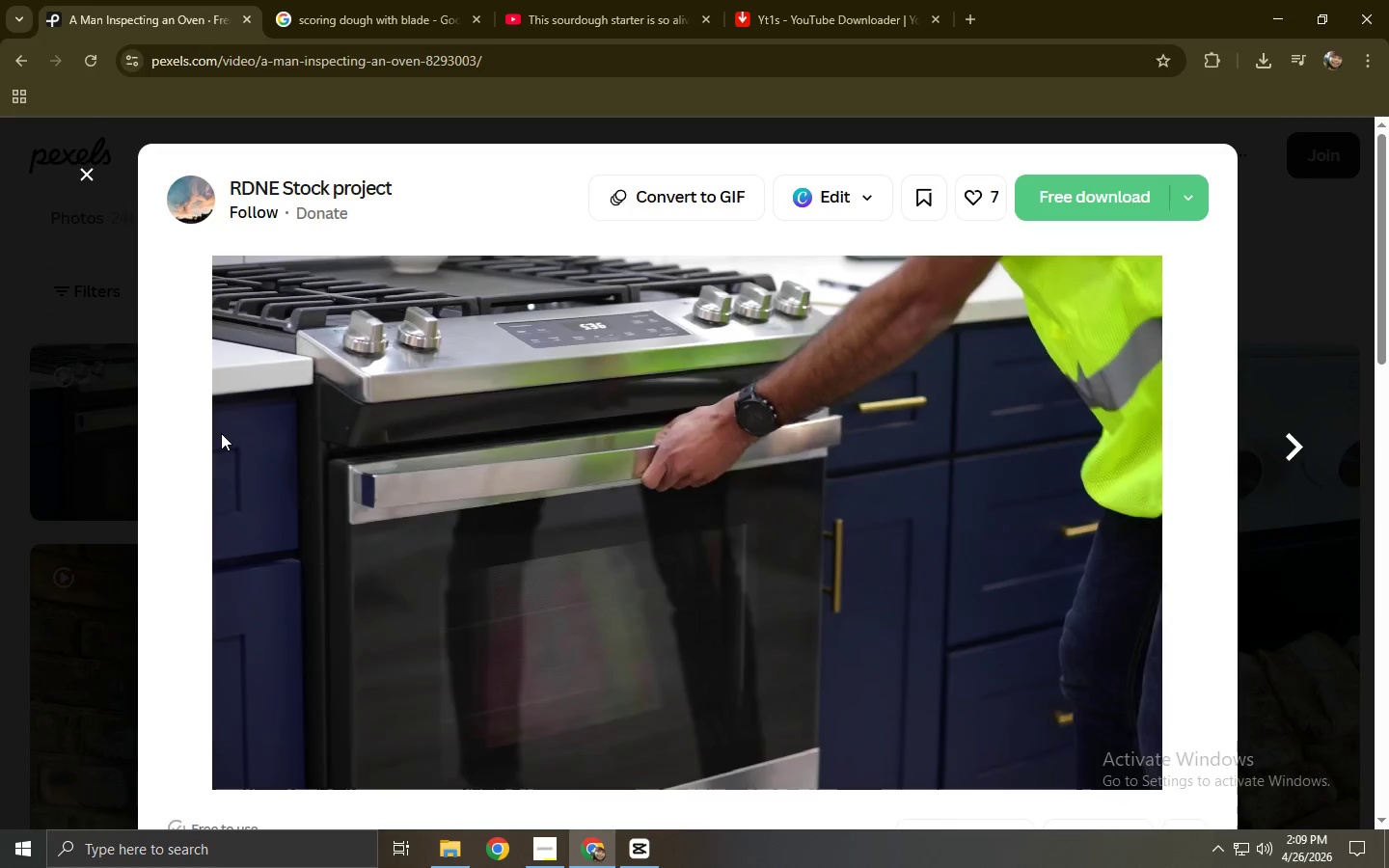 
left_click([0, 434])
 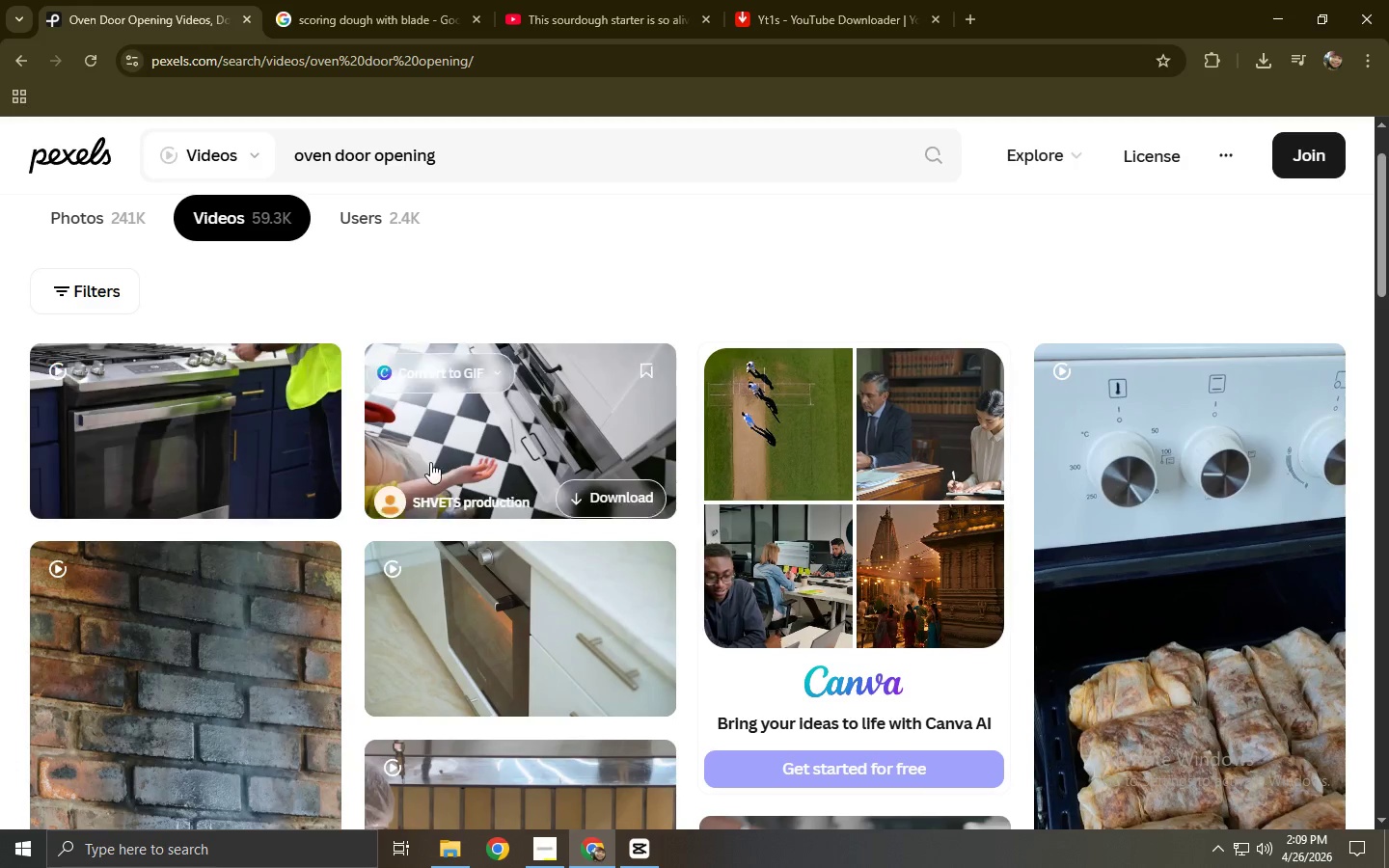 
left_click([510, 456])
 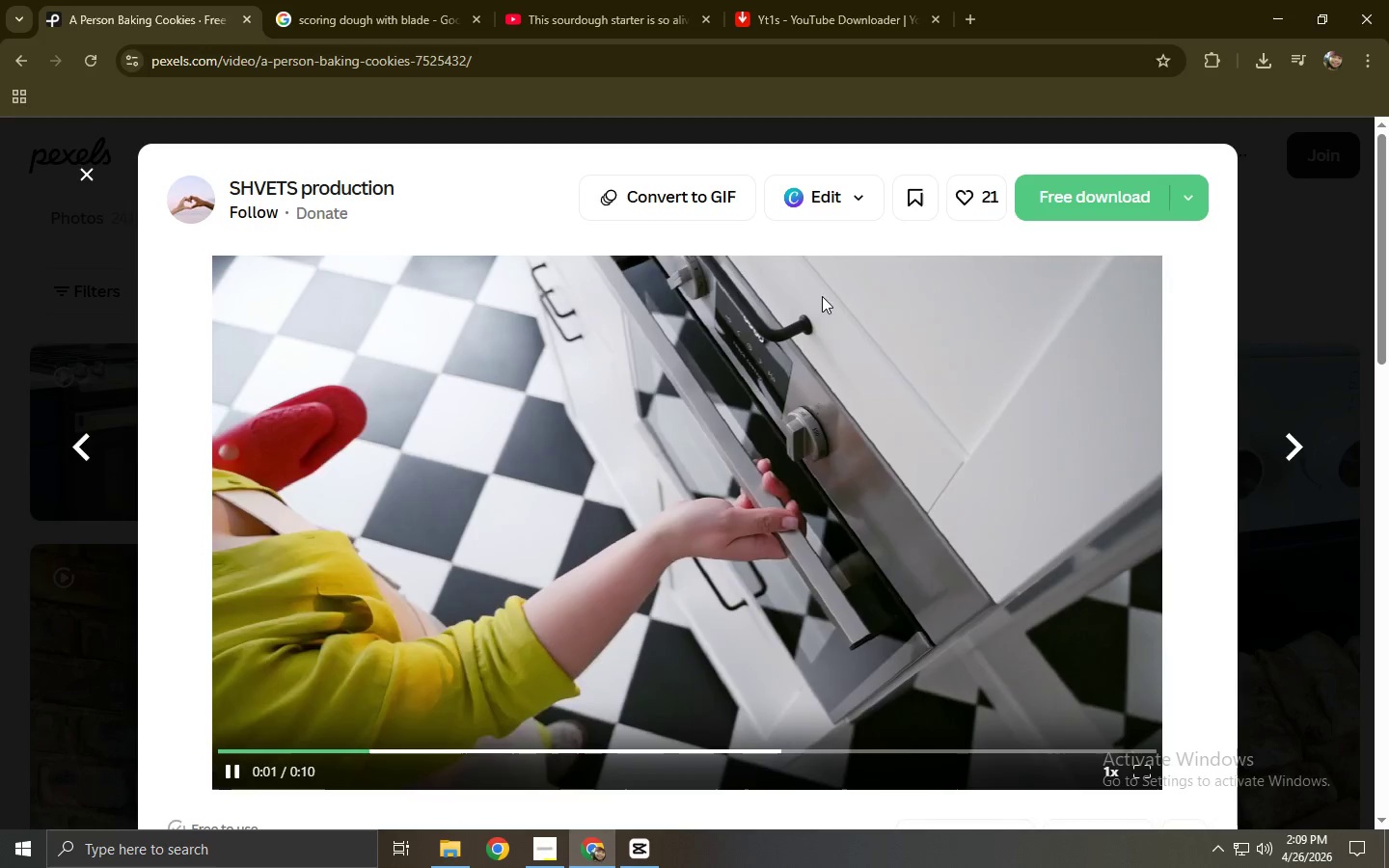 
left_click([1097, 203])
 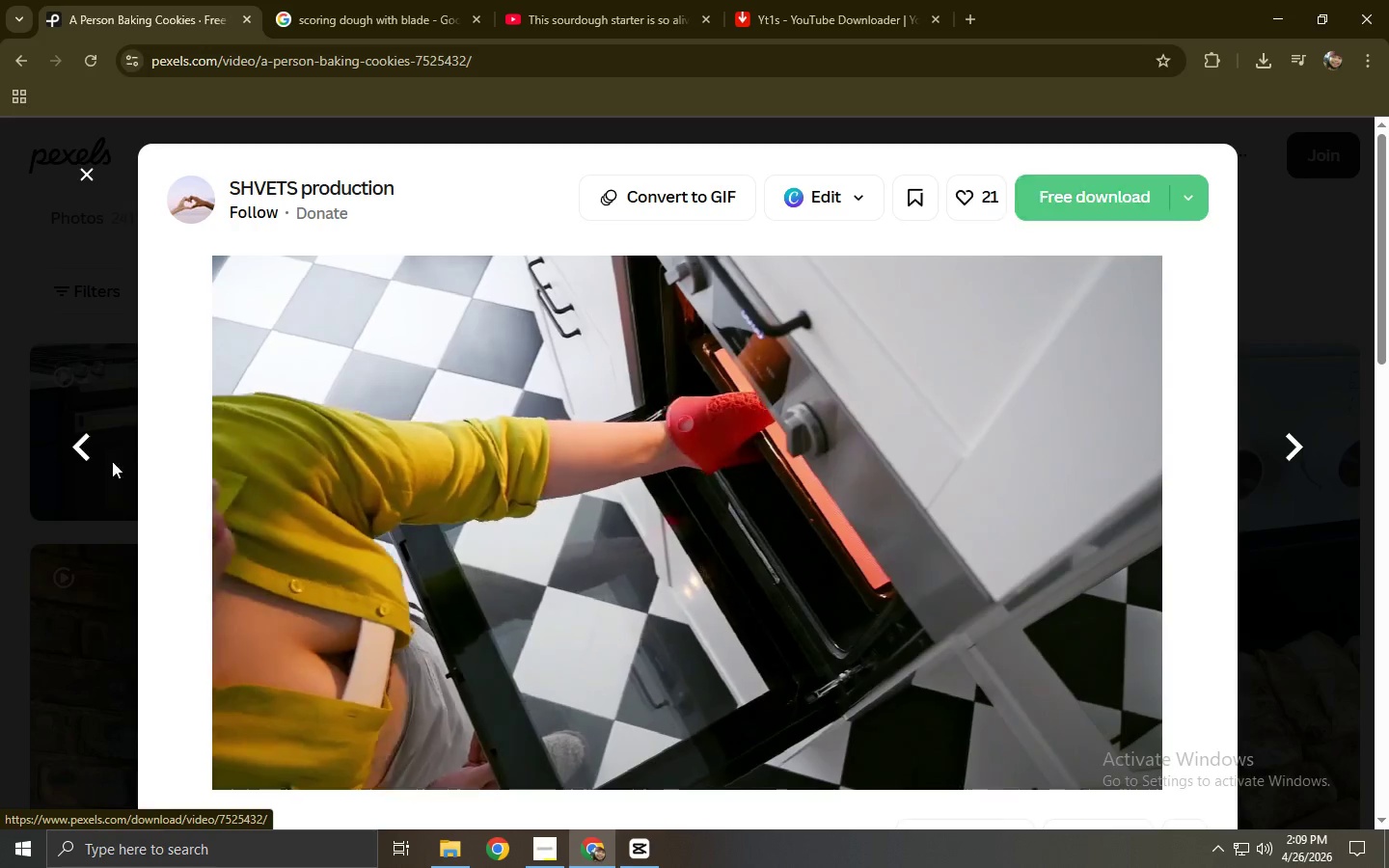 
left_click([102, 463])
 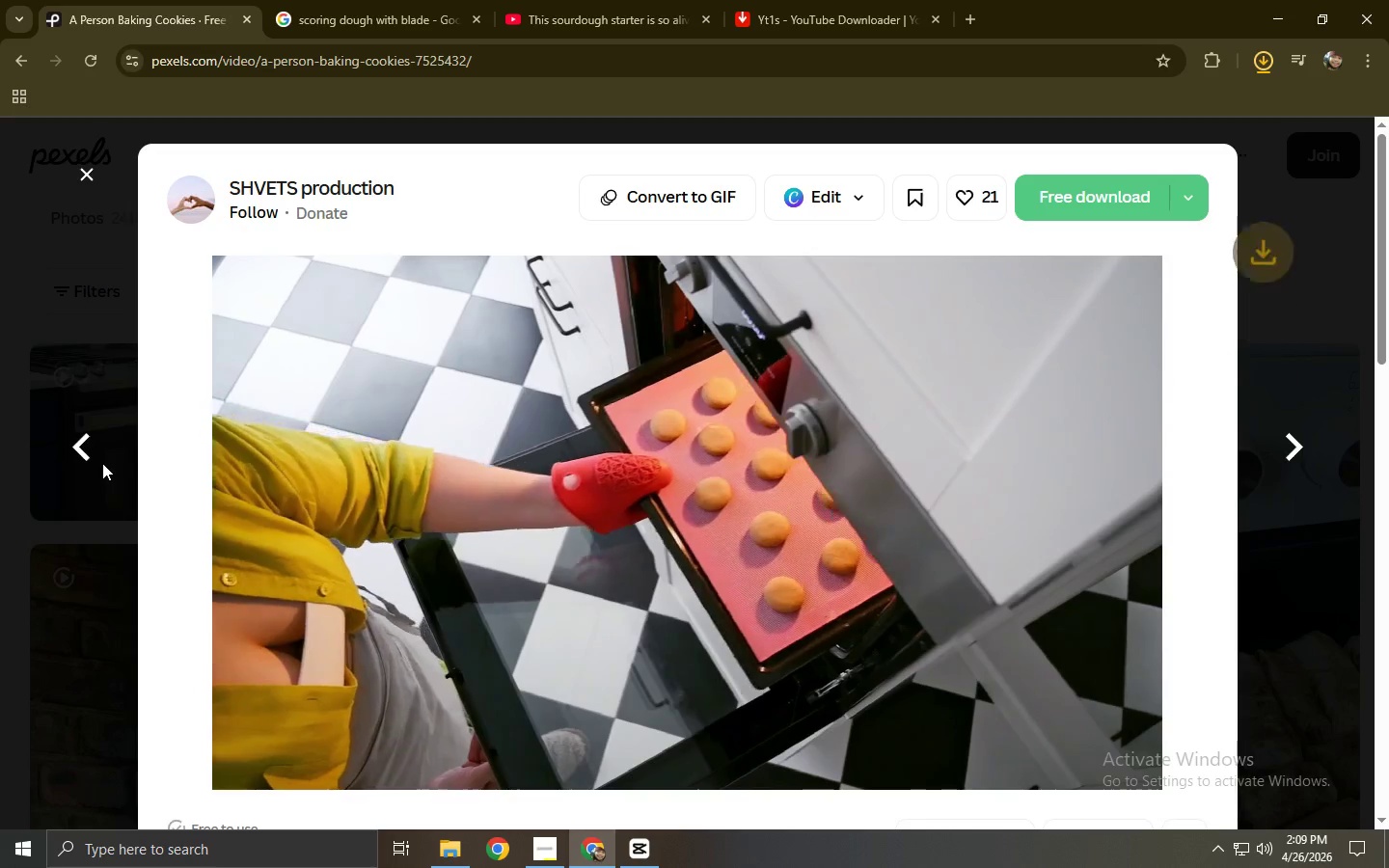 
left_click([0, 469])
 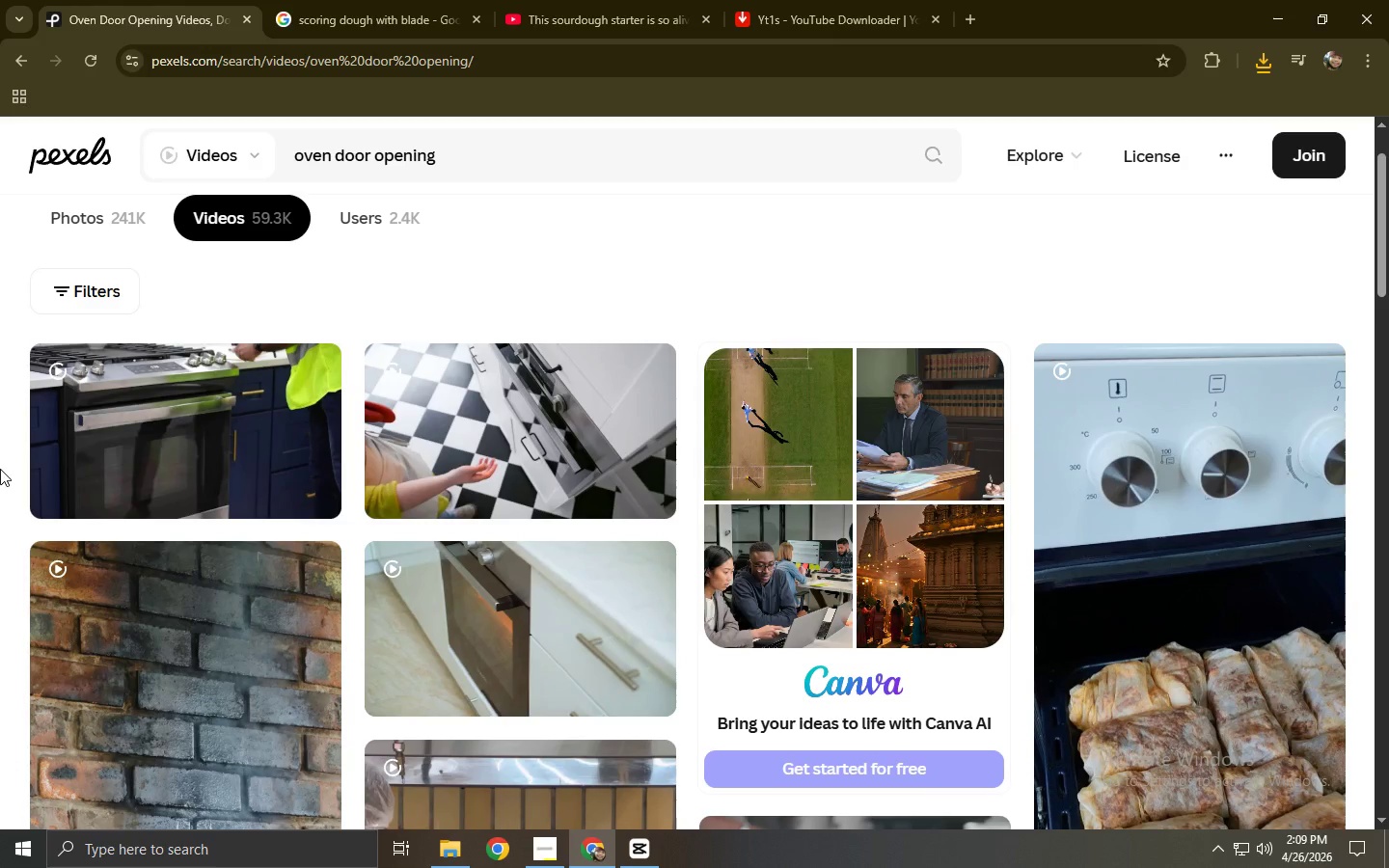 
wait(14.77)
 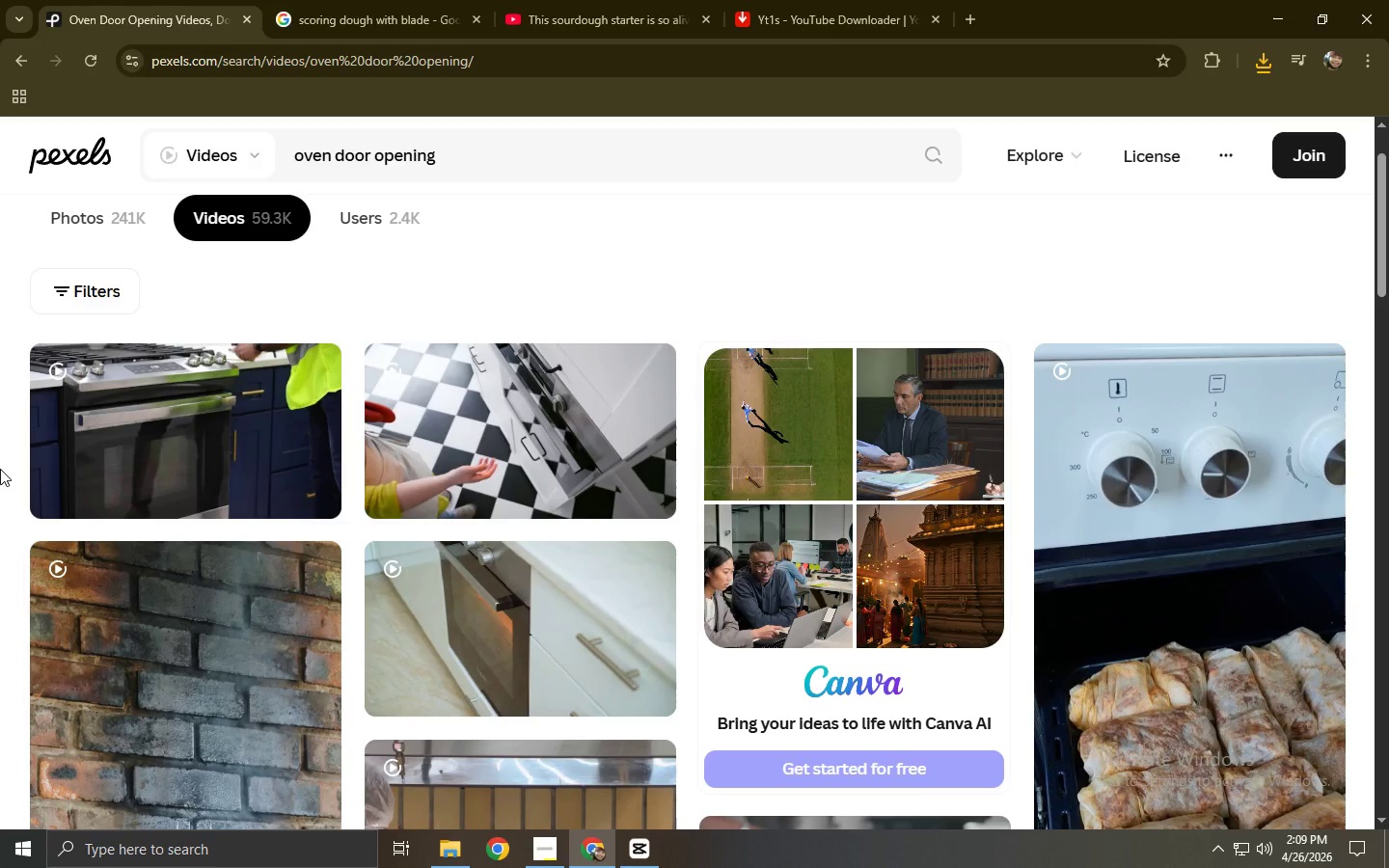 
left_click_drag(start_coordinate=[552, 149], to_coordinate=[139, 185])
 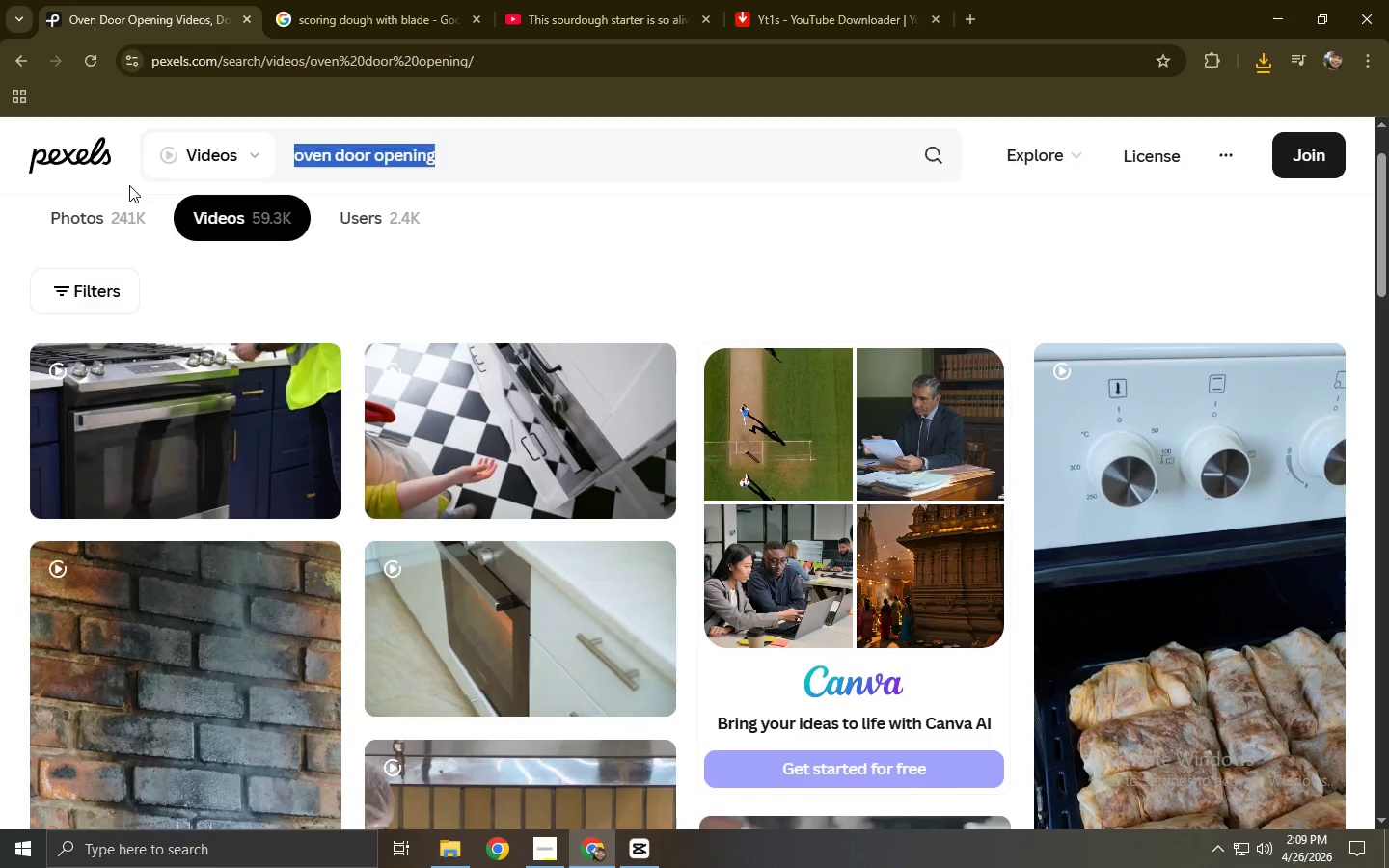 
type(brad)
key(Backspace)
key(Backspace)
type(ead craking macro)
 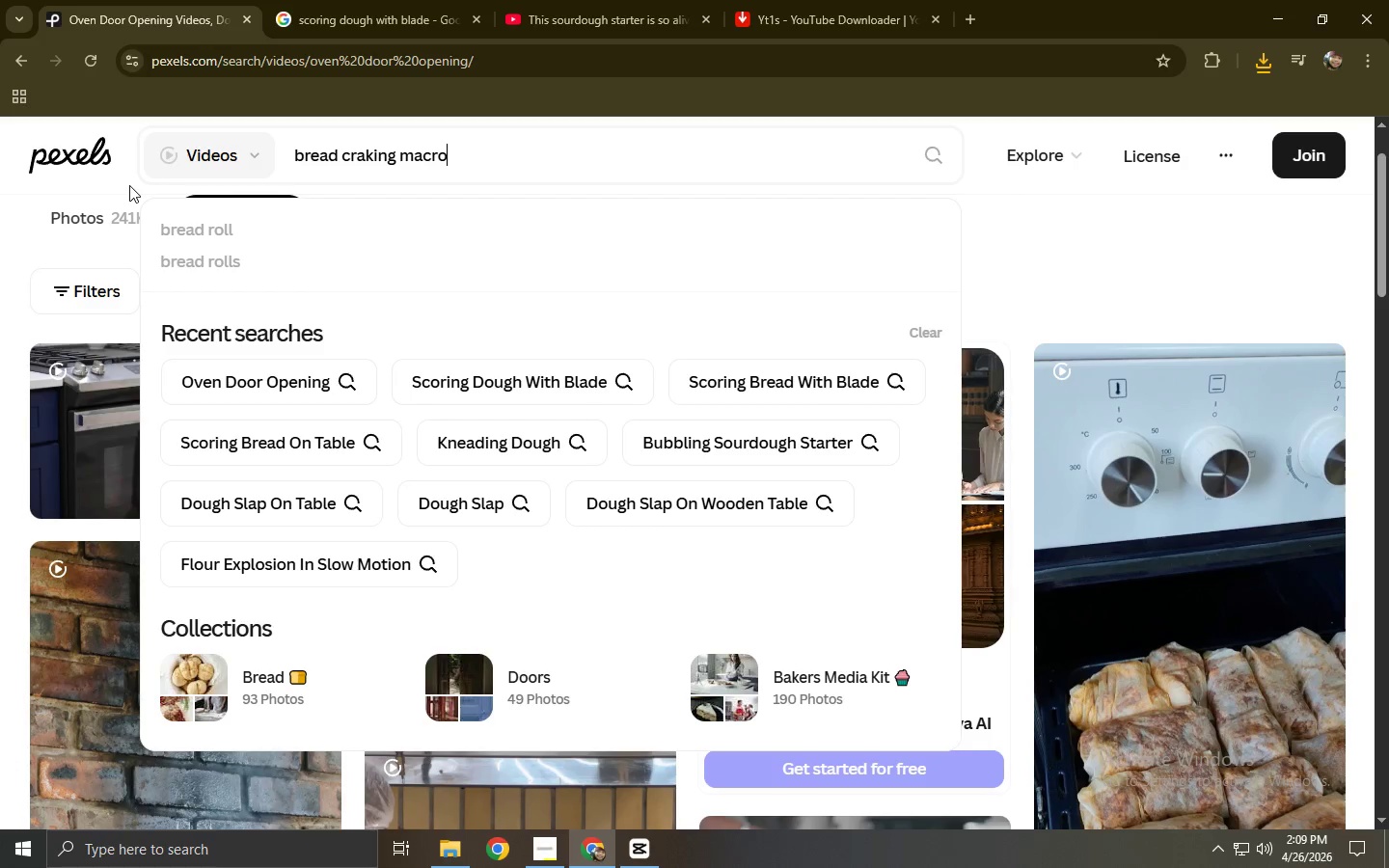 
key(Enter)
 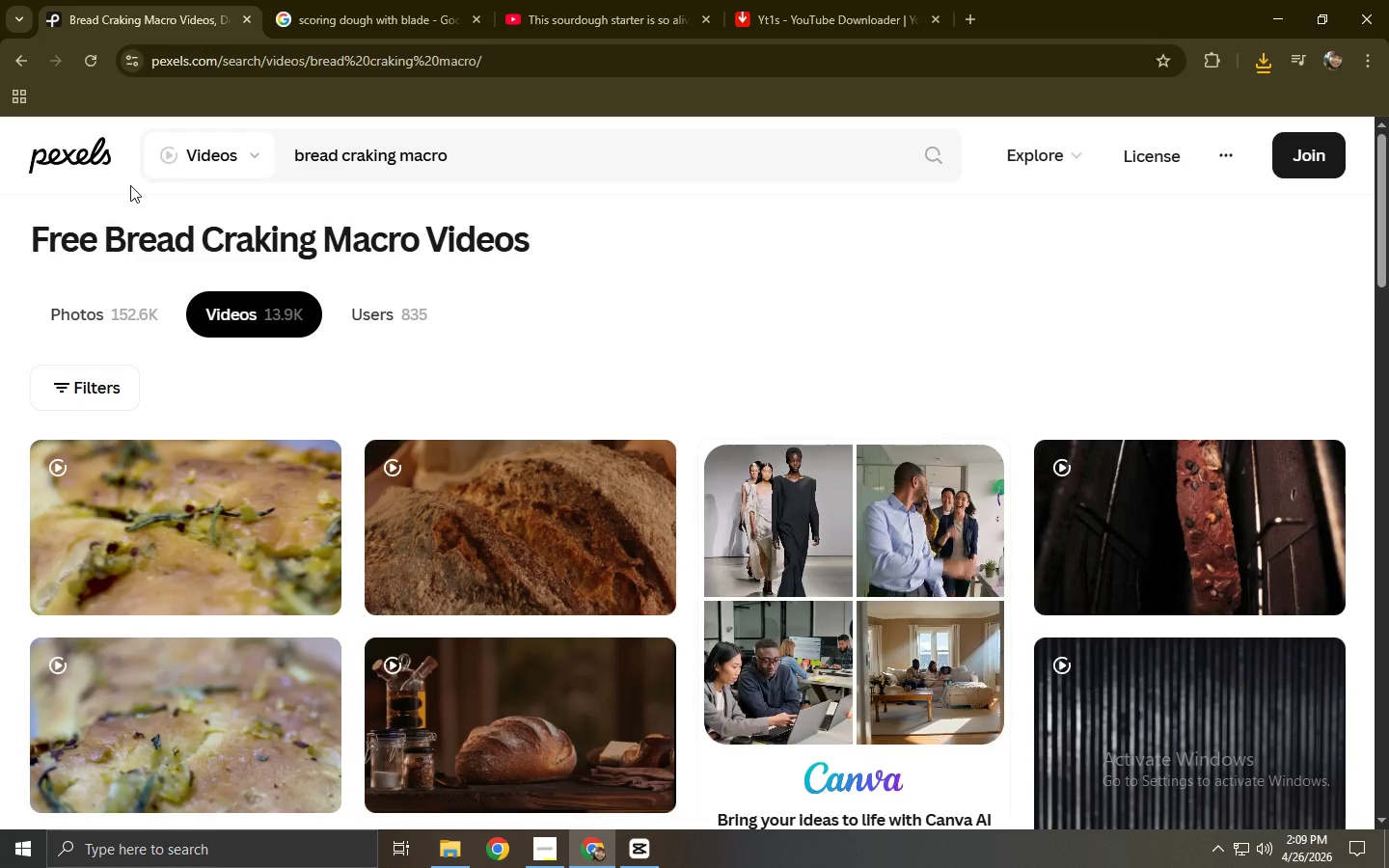 
wait(5.58)
 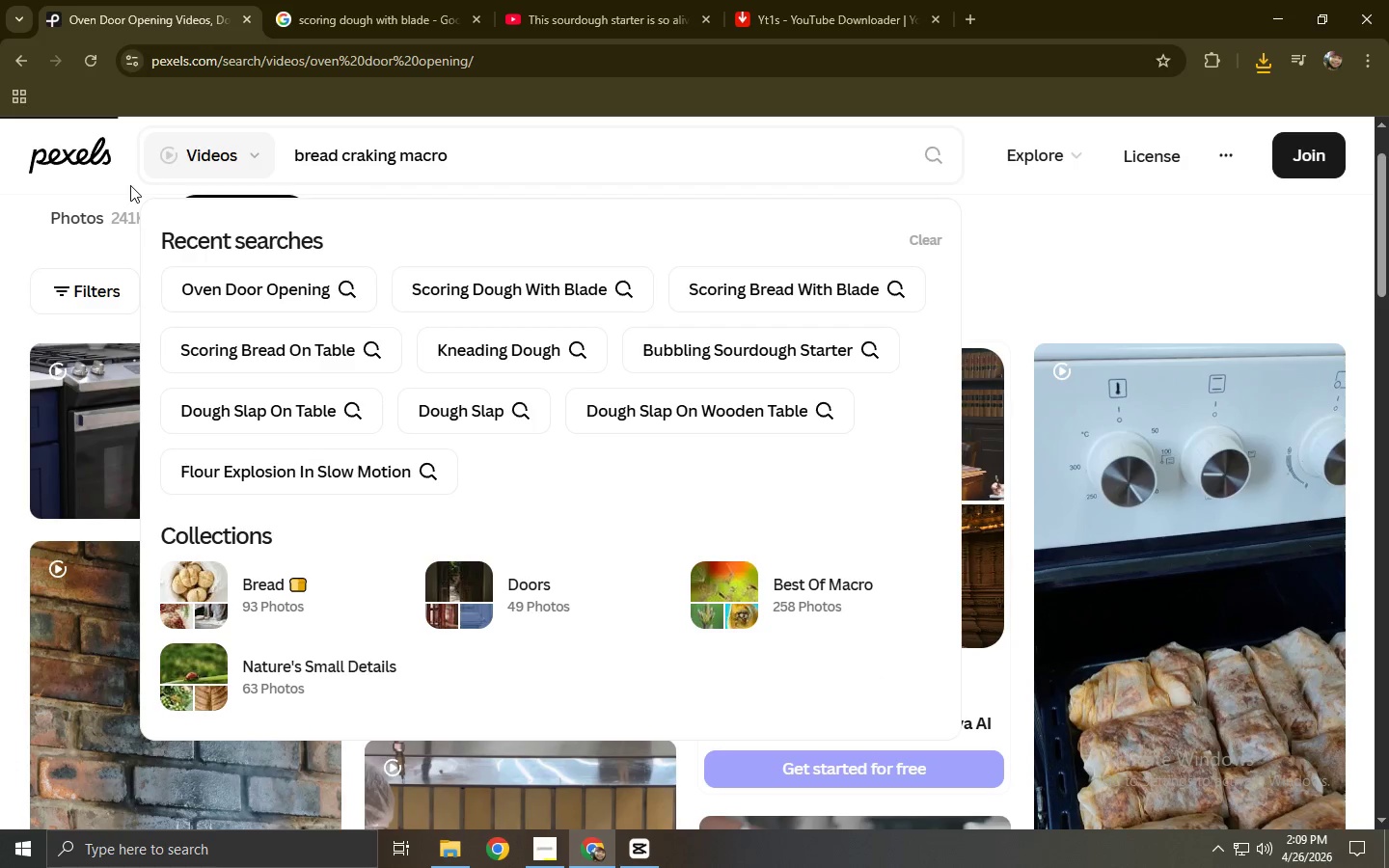 
scroll: coordinate [734, 494], scroll_direction: down, amount: 3.0
 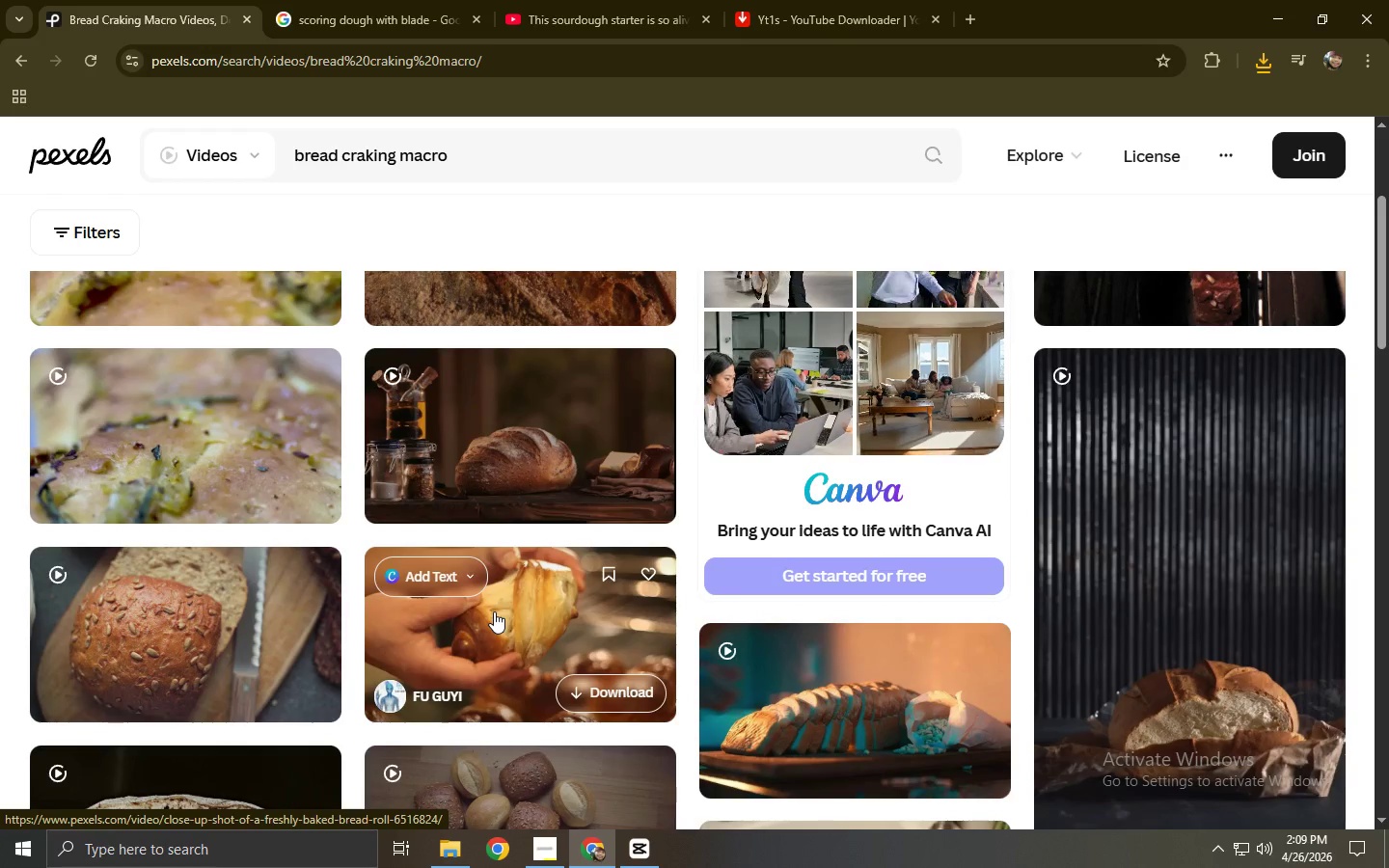 
left_click([527, 628])
 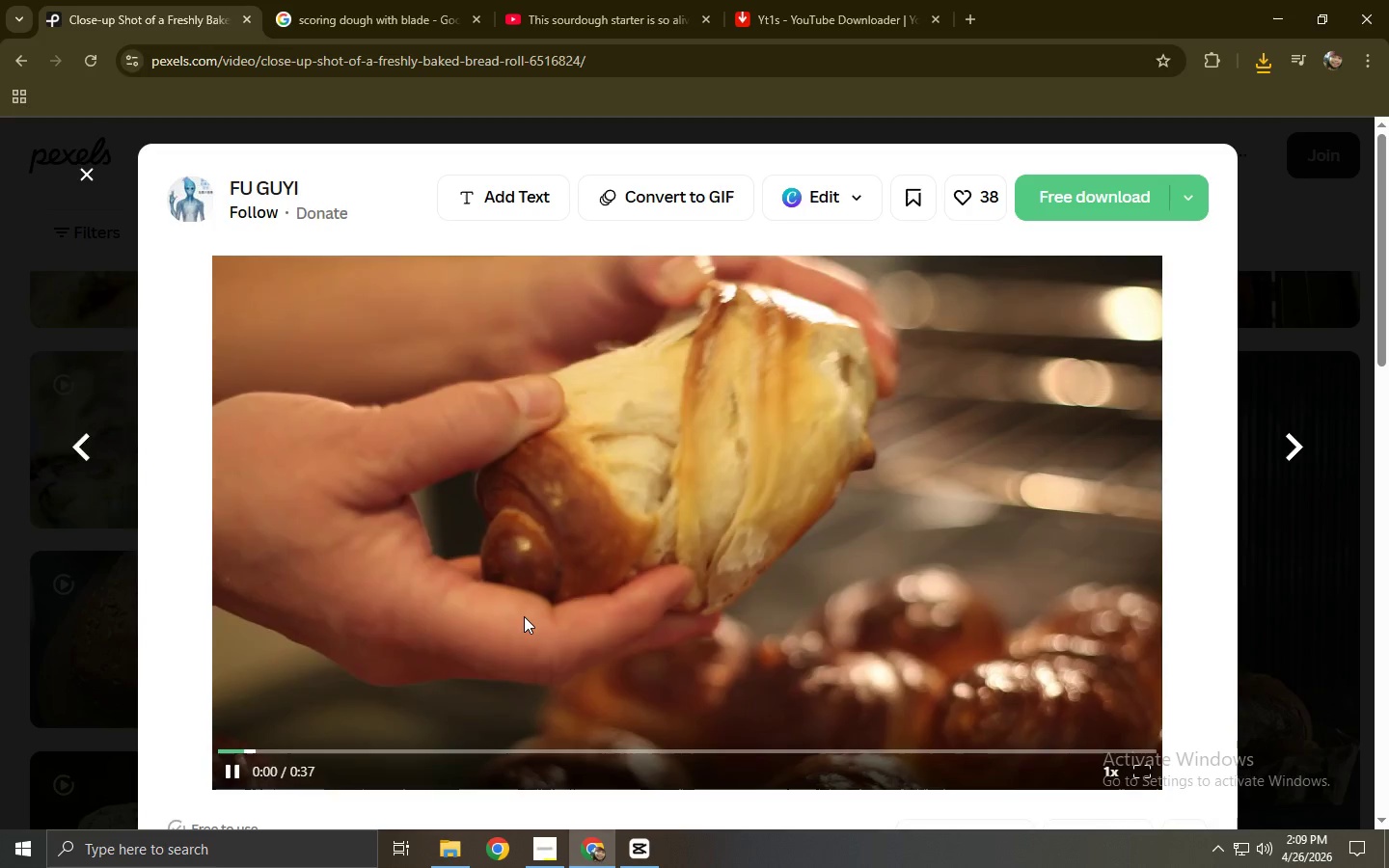 
wait(8.72)
 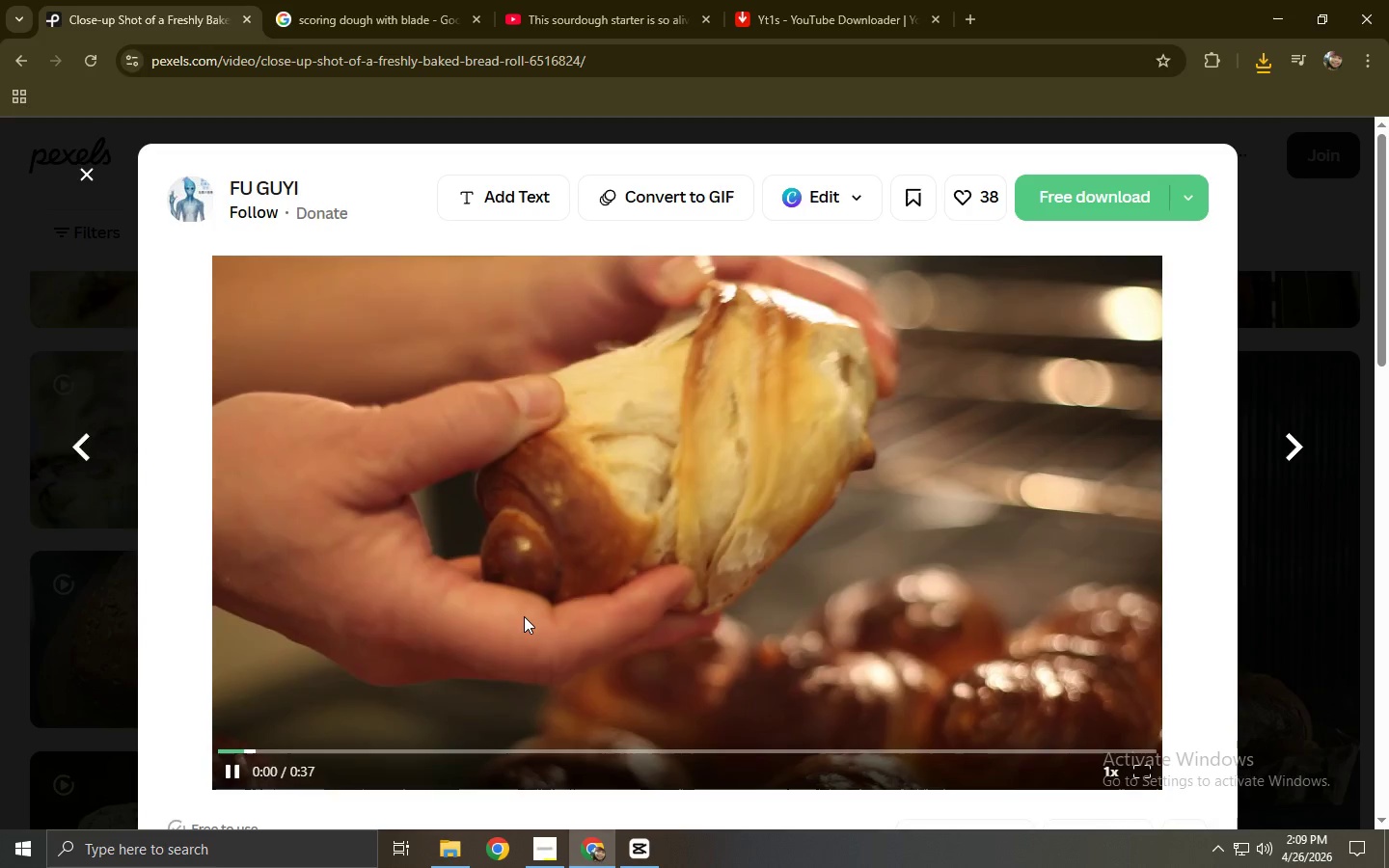 
scroll: coordinate [499, 538], scroll_direction: down, amount: 6.0
 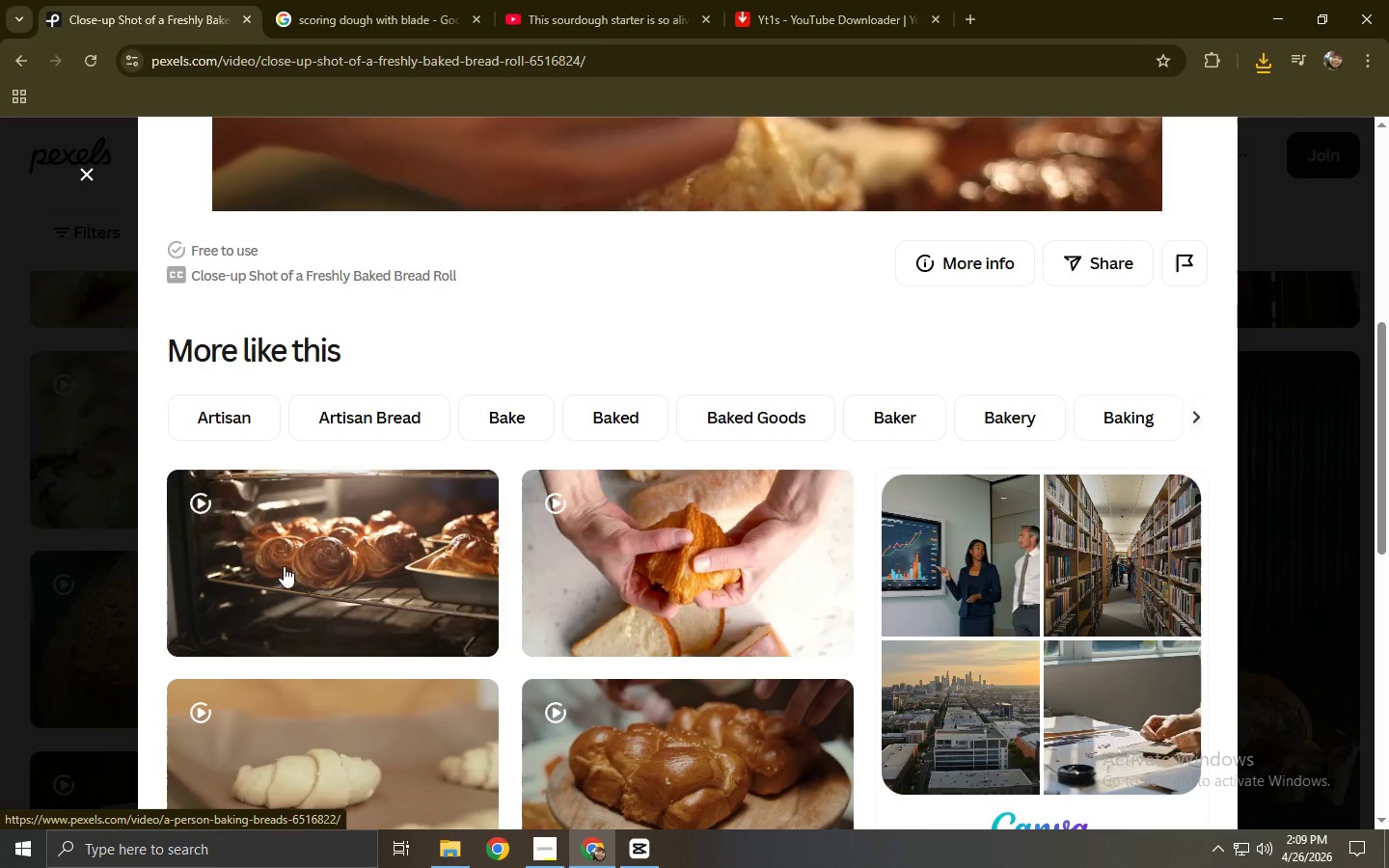 
left_click([681, 571])
 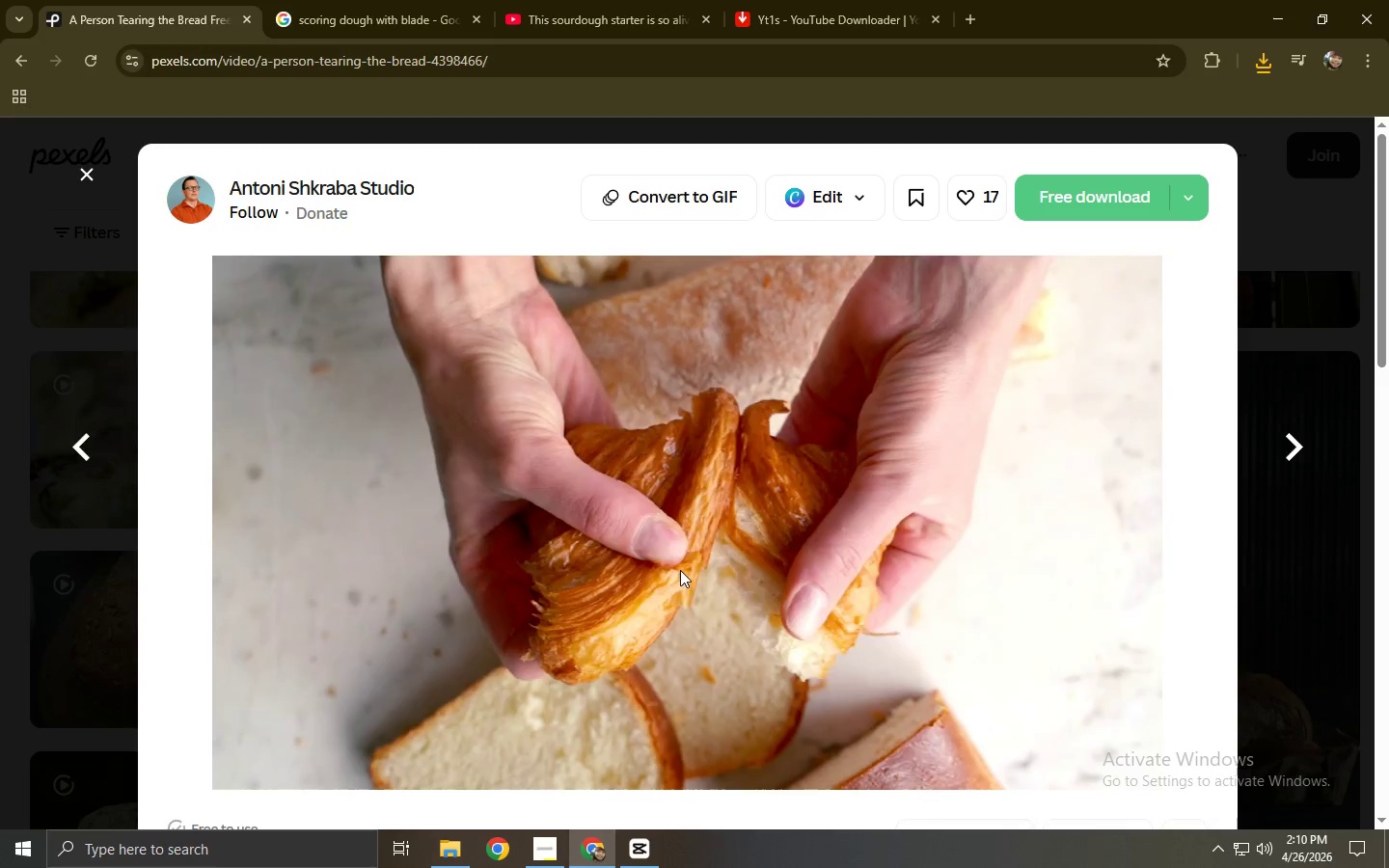 
wait(8.95)
 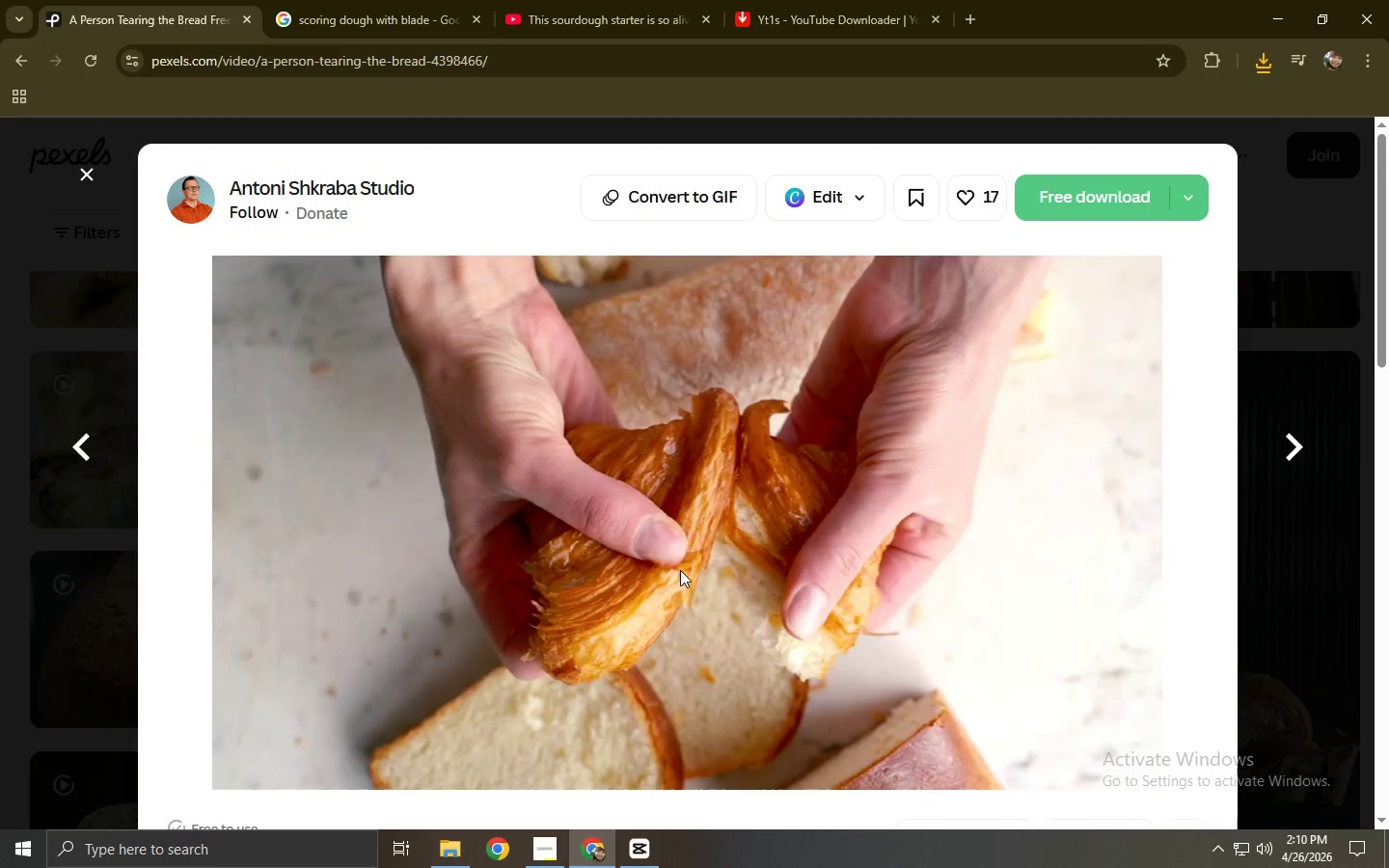 
scroll: coordinate [679, 569], scroll_direction: down, amount: 3.0
 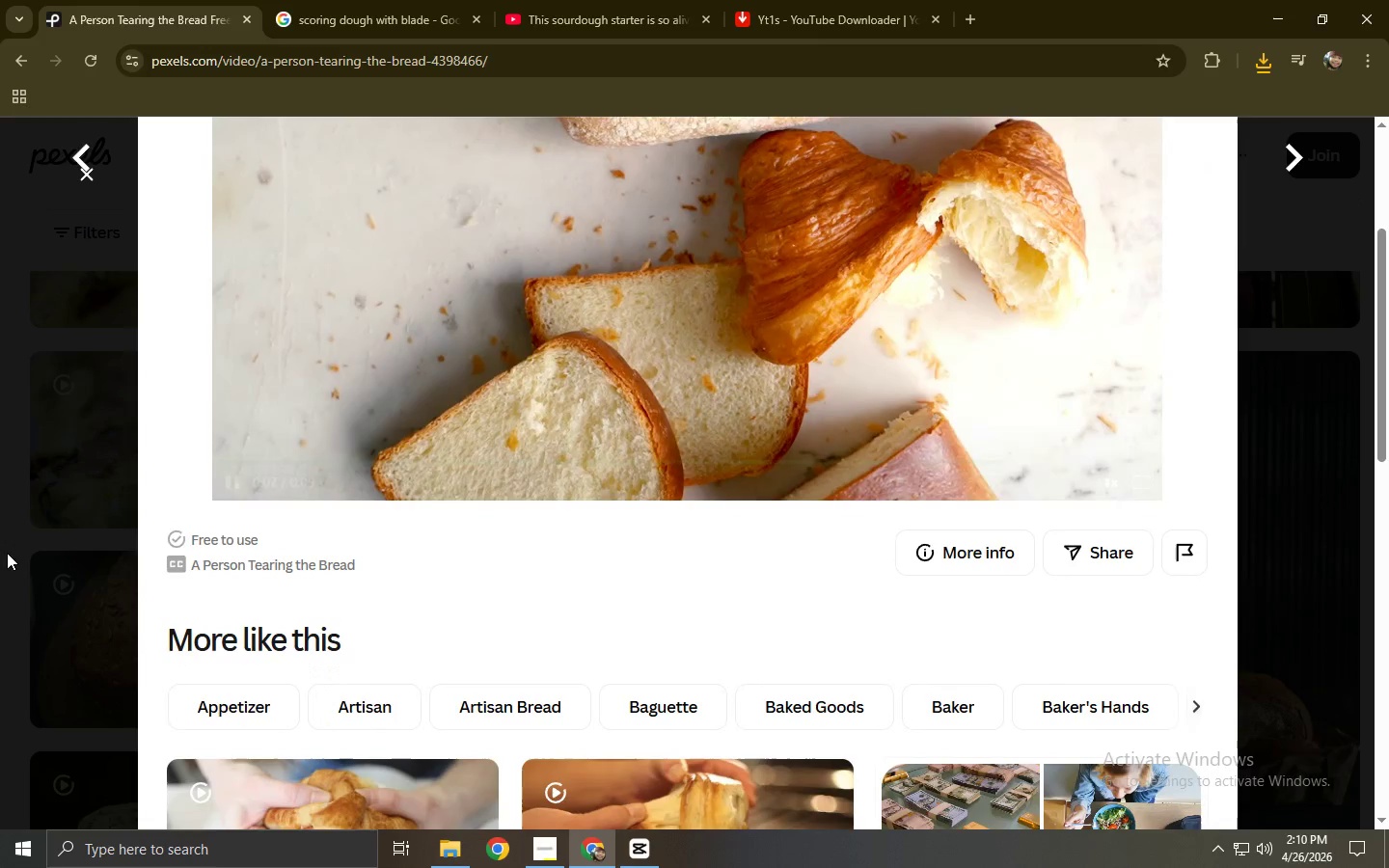 
middle_click([7, 553])
 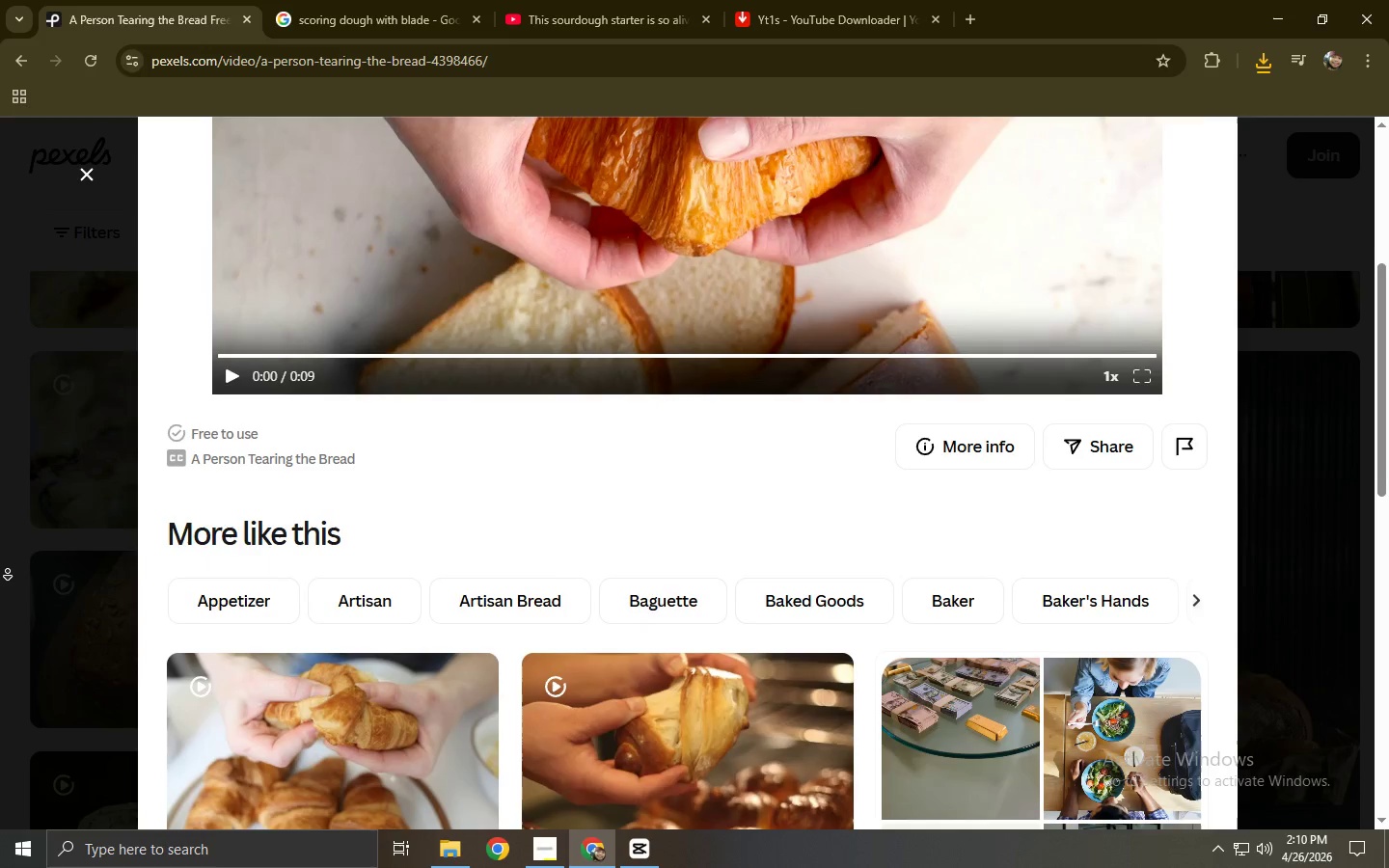 
wait(10.31)
 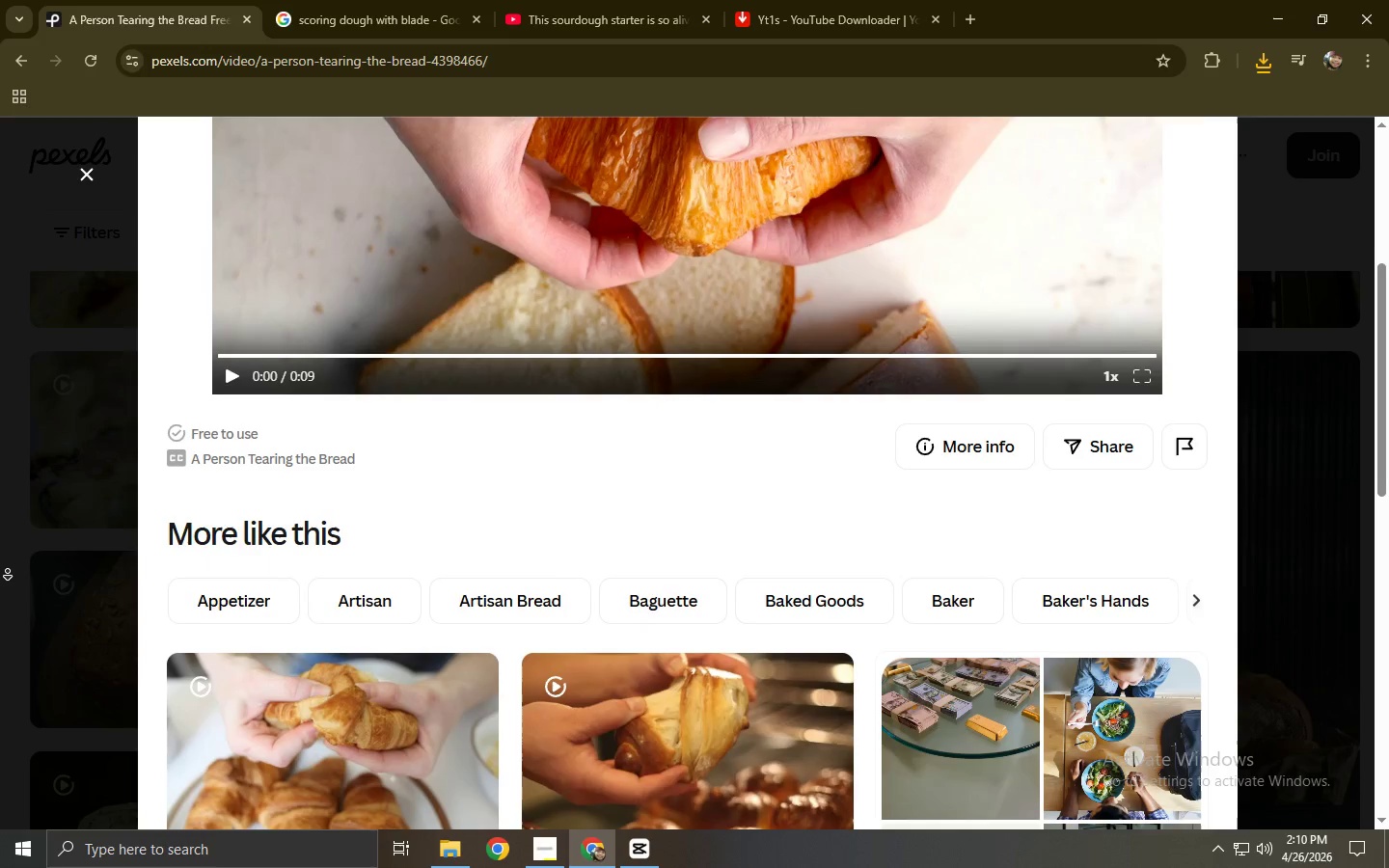 
left_click([8, 571])
 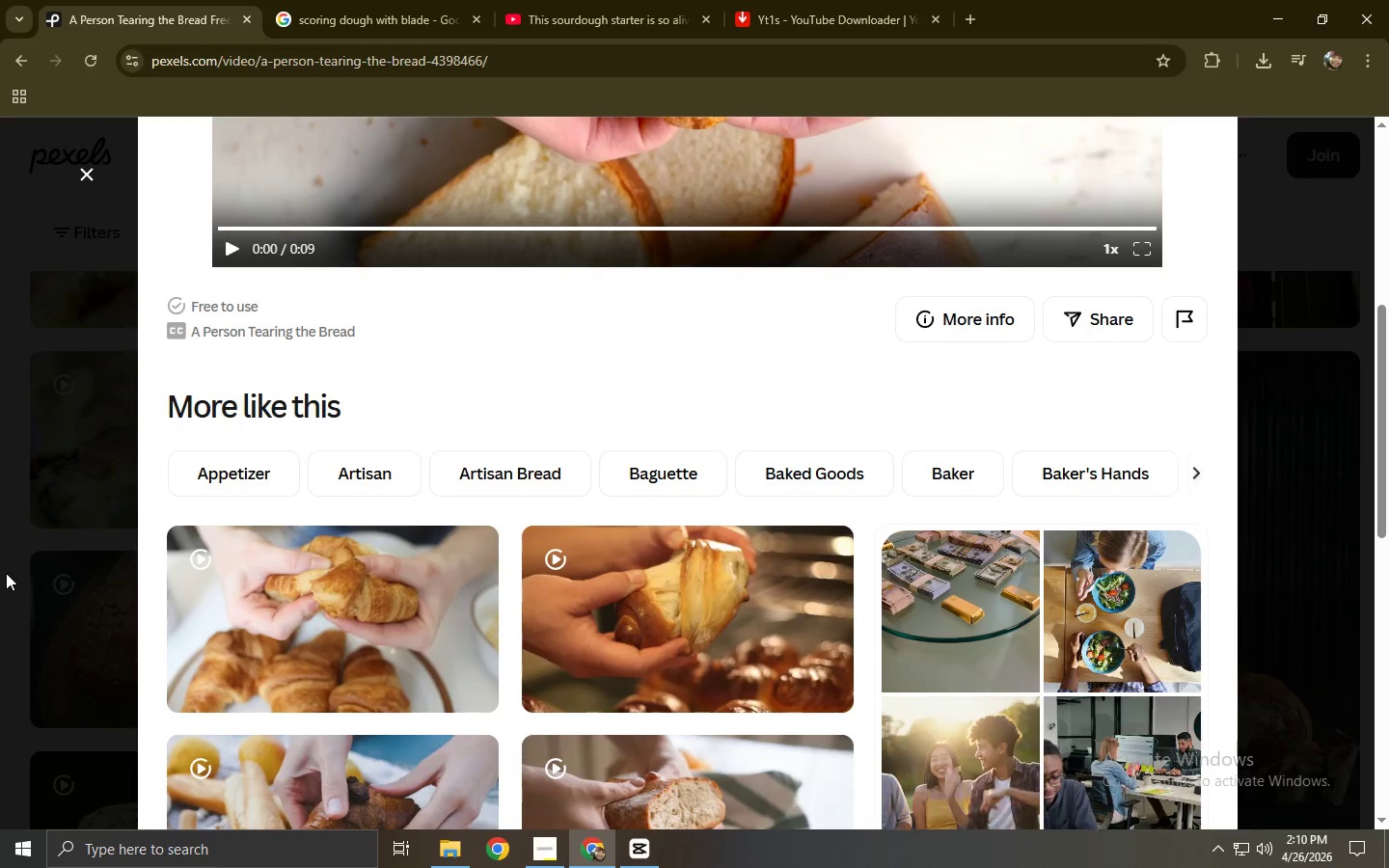 
left_click([709, 511])
 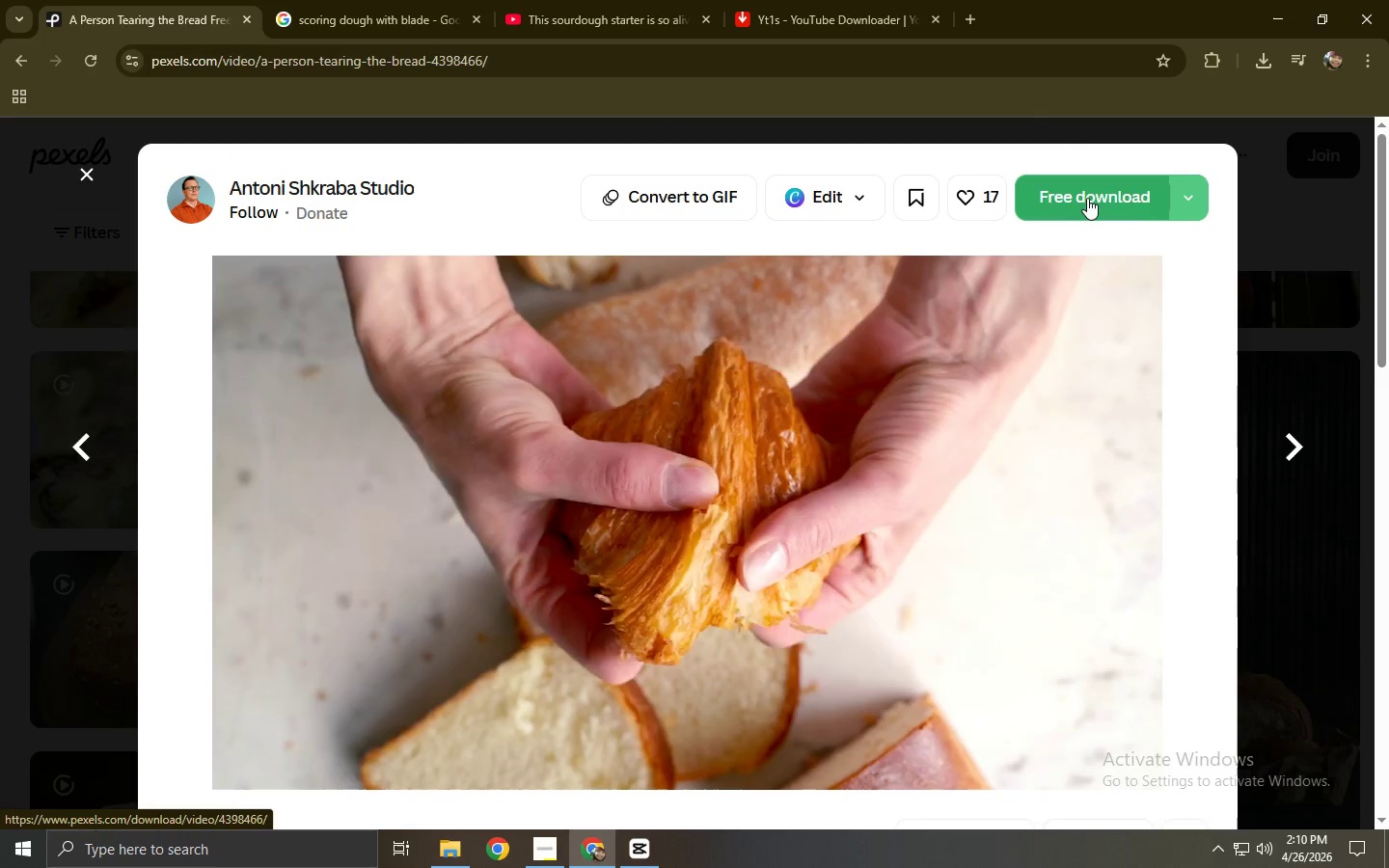 
scroll: coordinate [473, 543], scroll_direction: up, amount: 7.0
 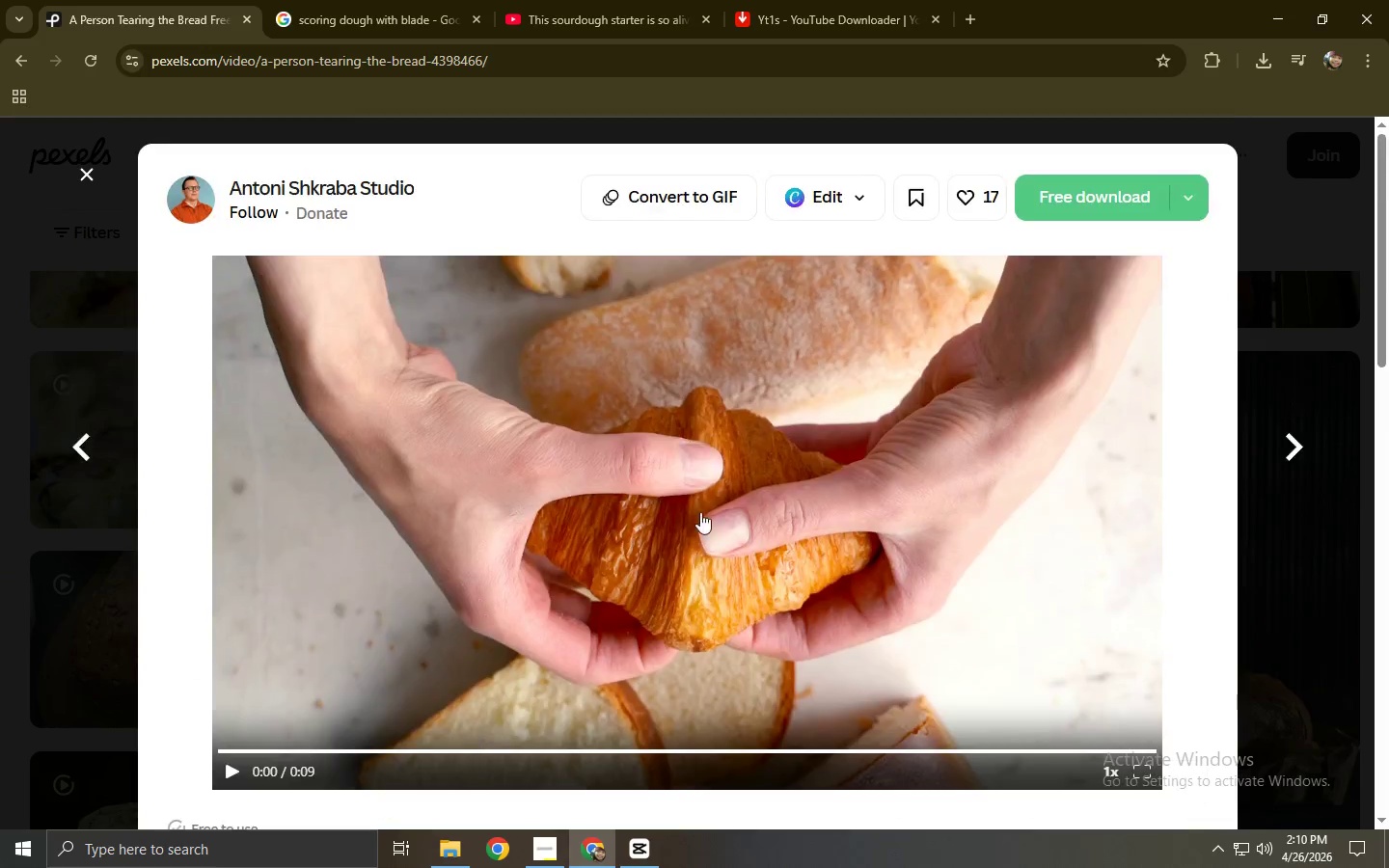 
left_click([1087, 198])
 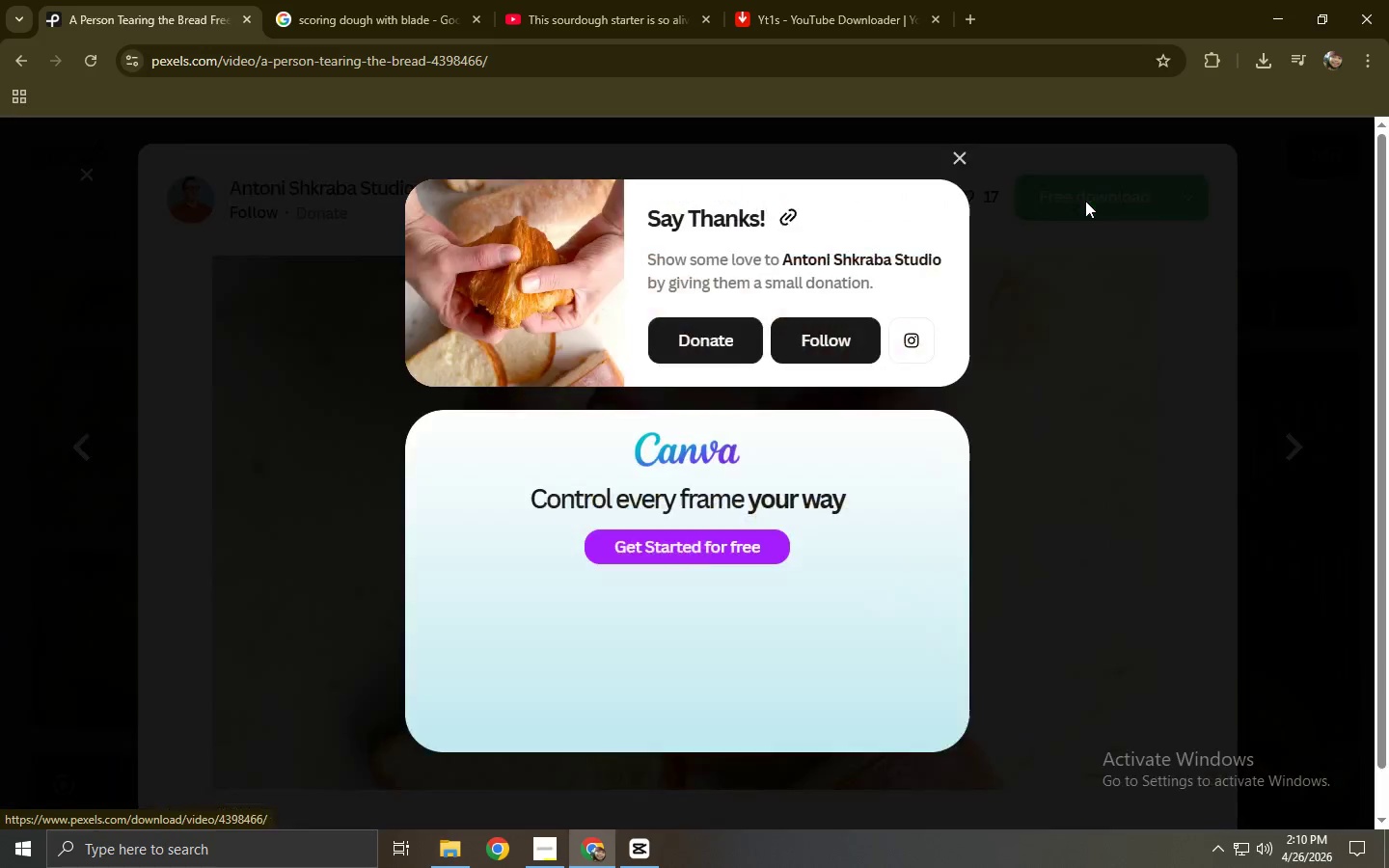 
left_click([1038, 347])
 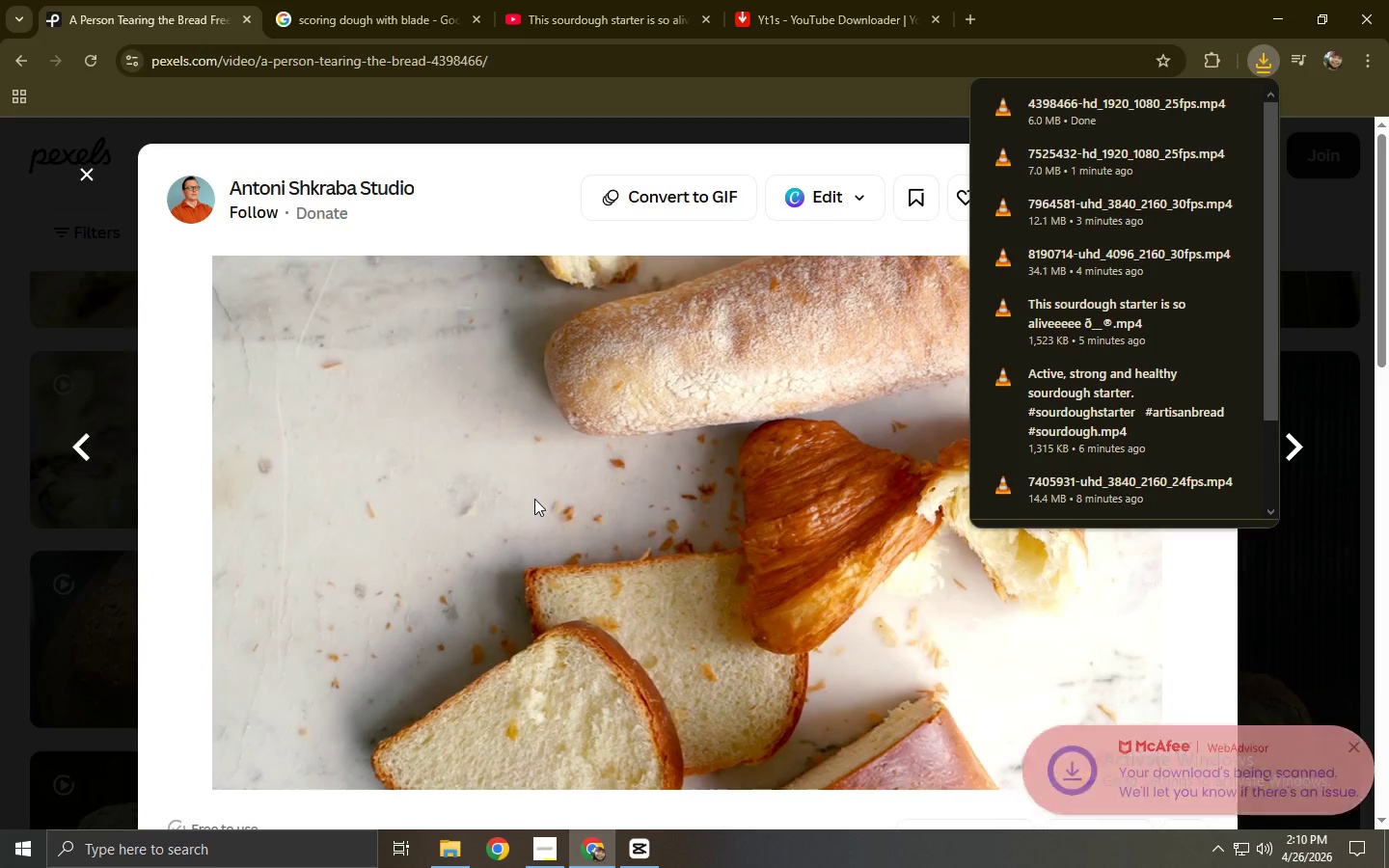 
wait(7.05)
 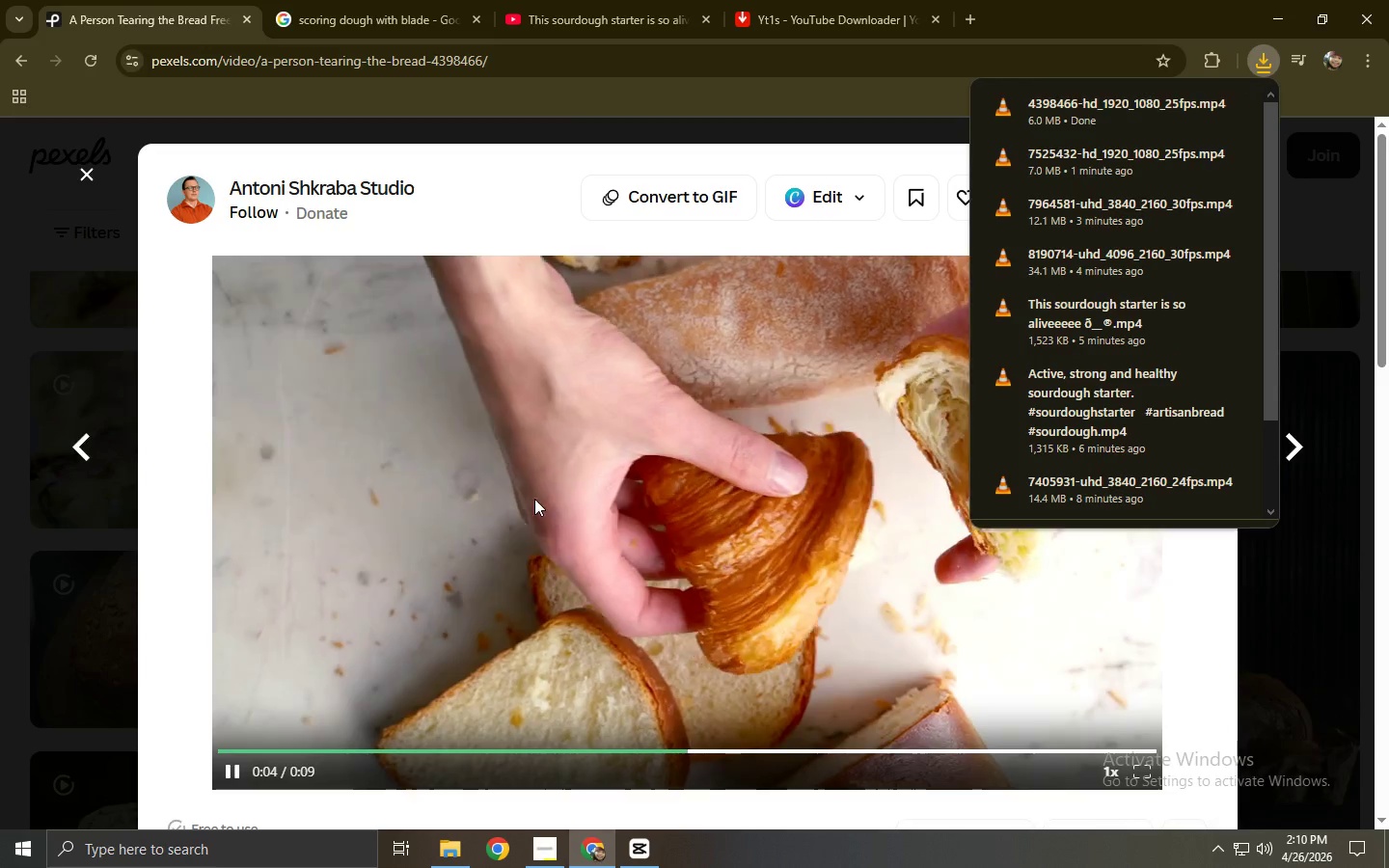 
left_click([53, 523])
 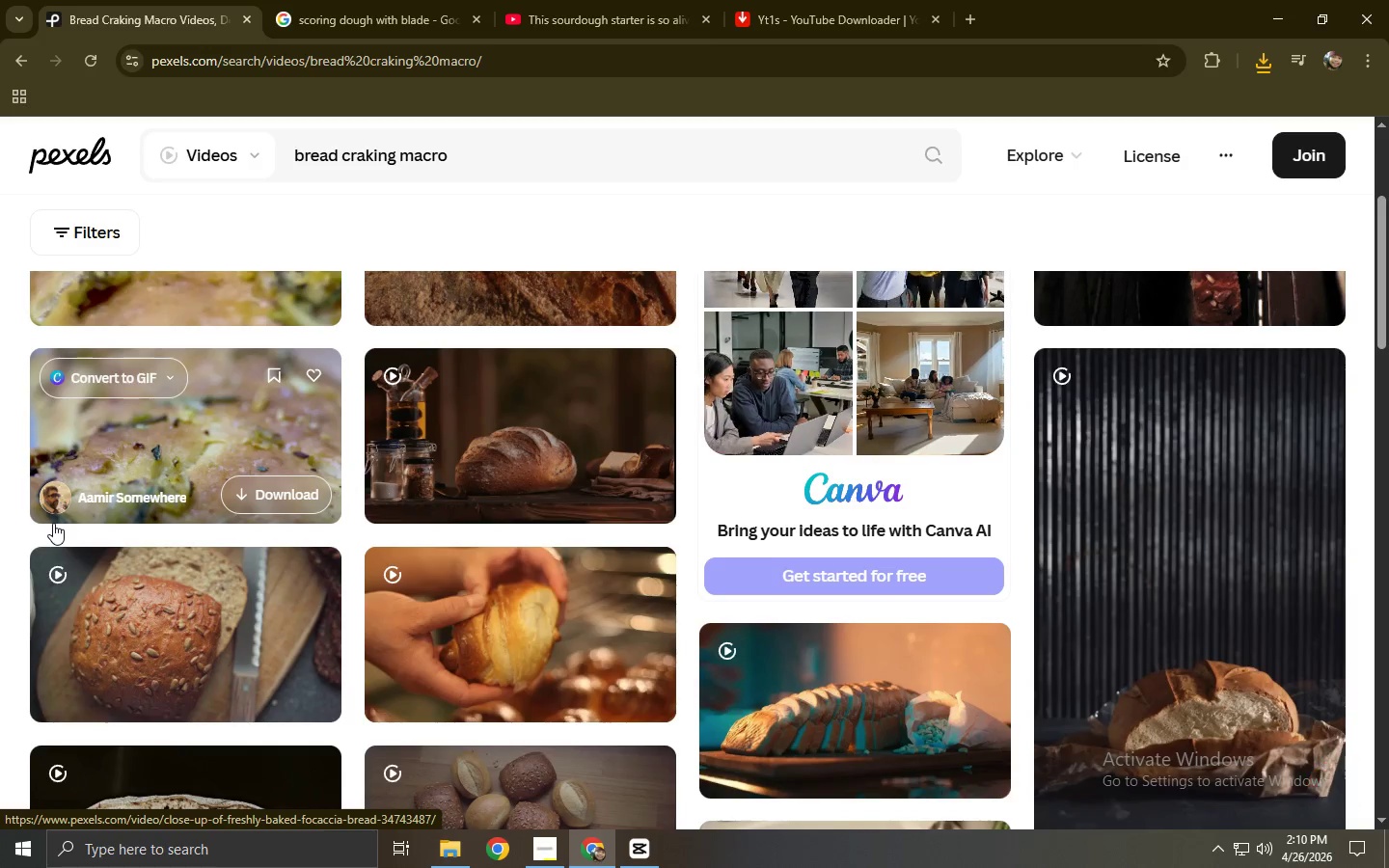 
scroll: coordinate [291, 556], scroll_direction: up, amount: 6.0
 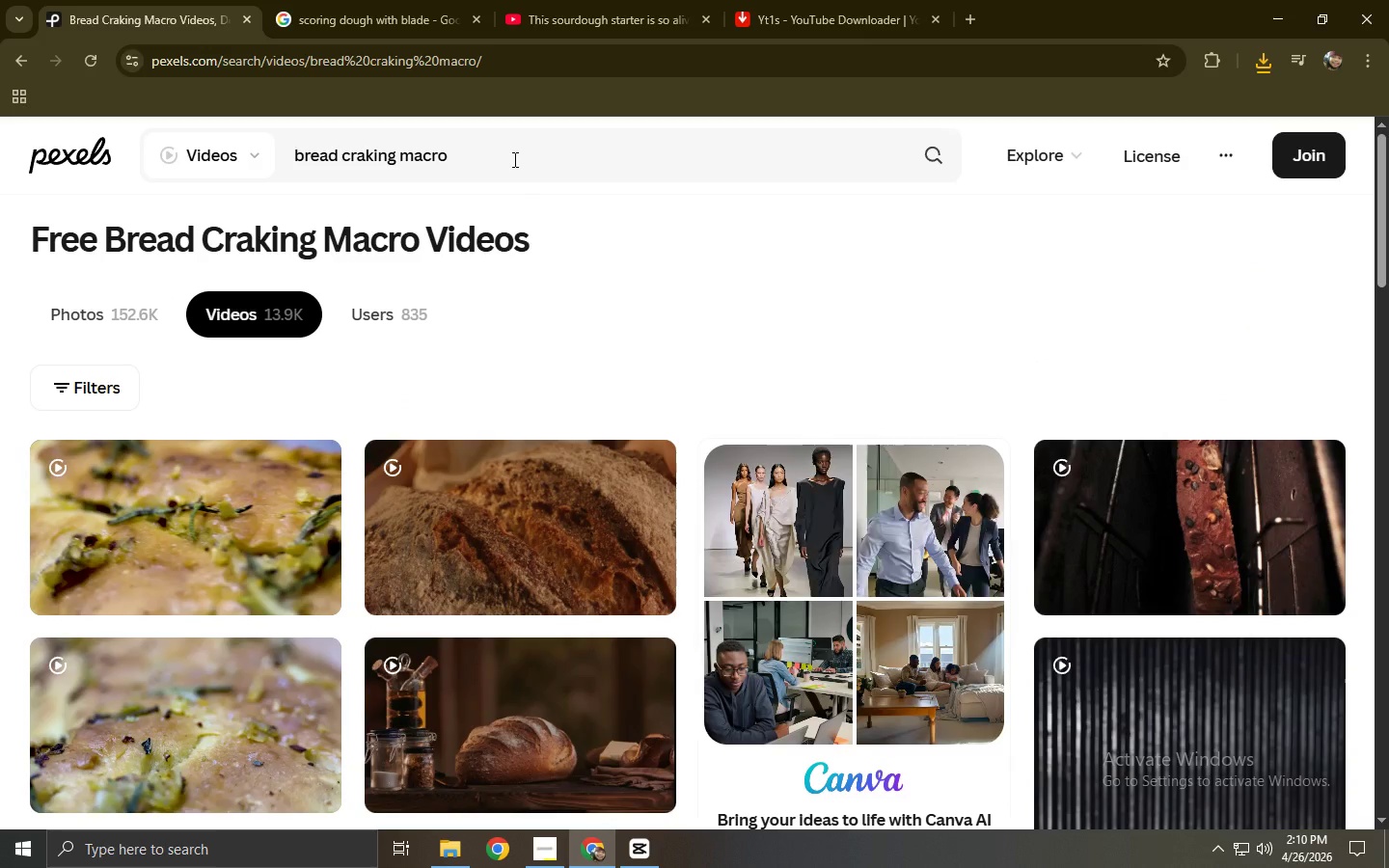 
left_click_drag(start_coordinate=[513, 159], to_coordinate=[299, 155])
 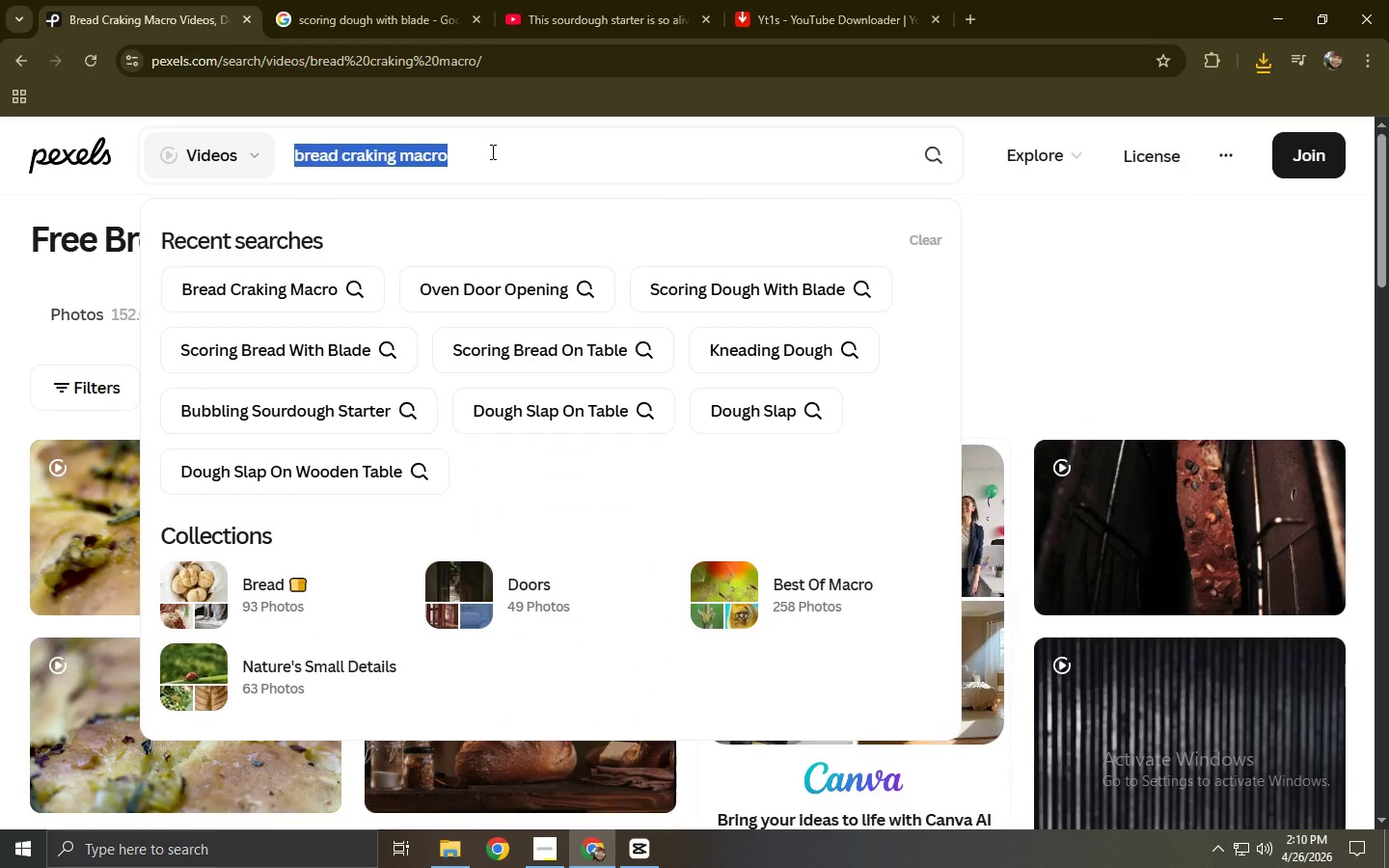 
double_click([498, 150])
 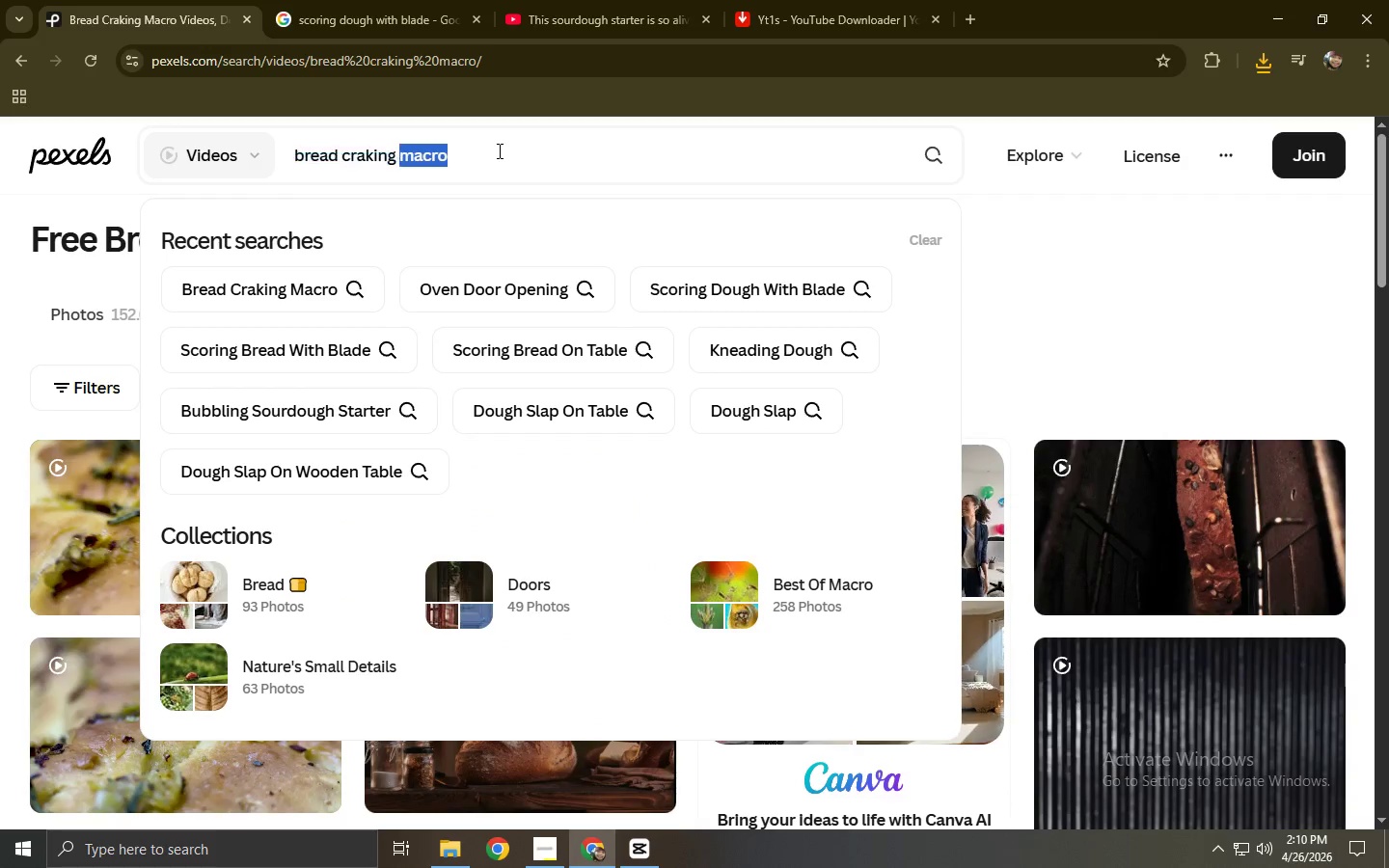 
triple_click([498, 150])
 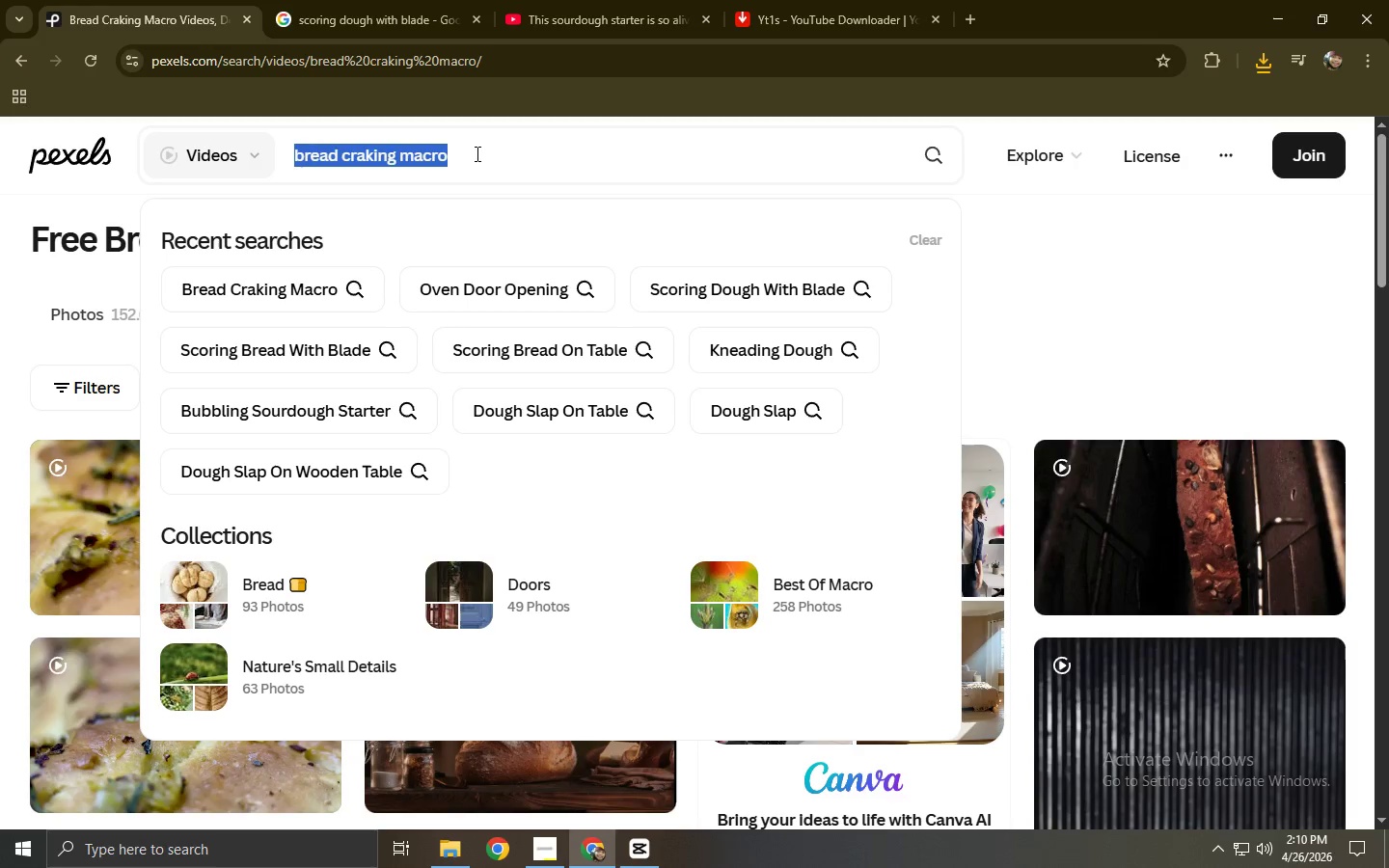 
type(steam burst from oven)
 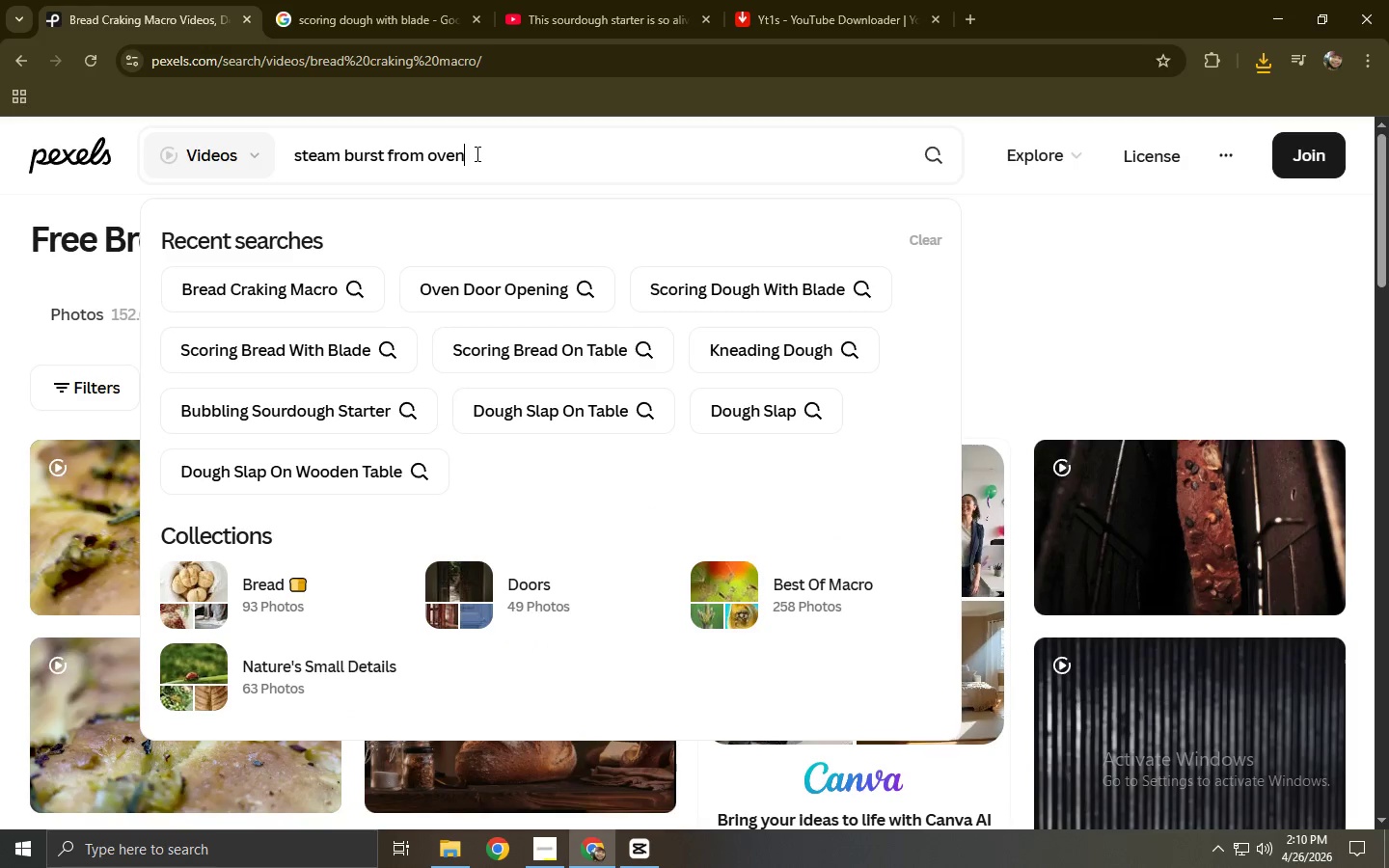 
key(Enter)
 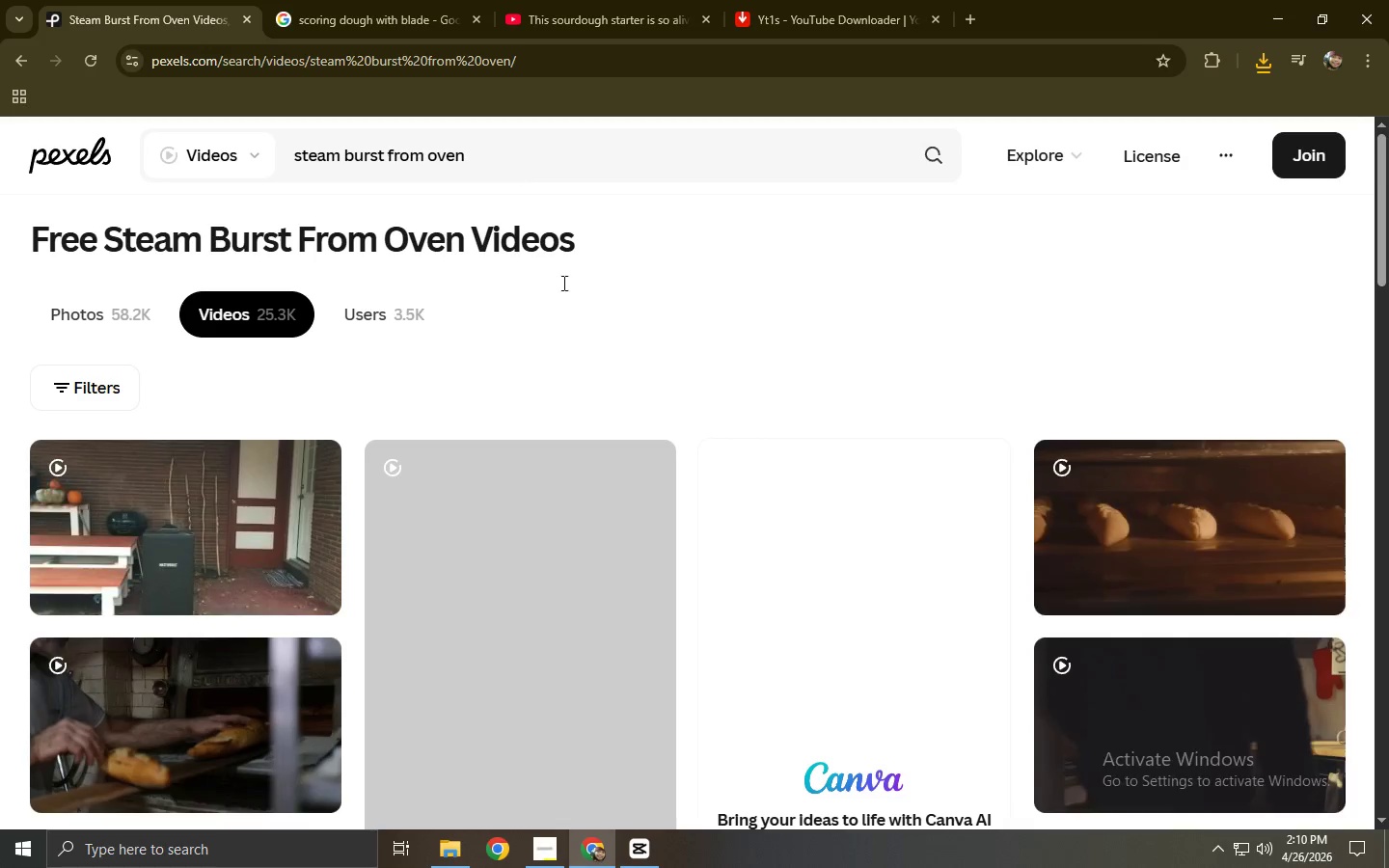 
scroll: coordinate [437, 373], scroll_direction: down, amount: 3.0
 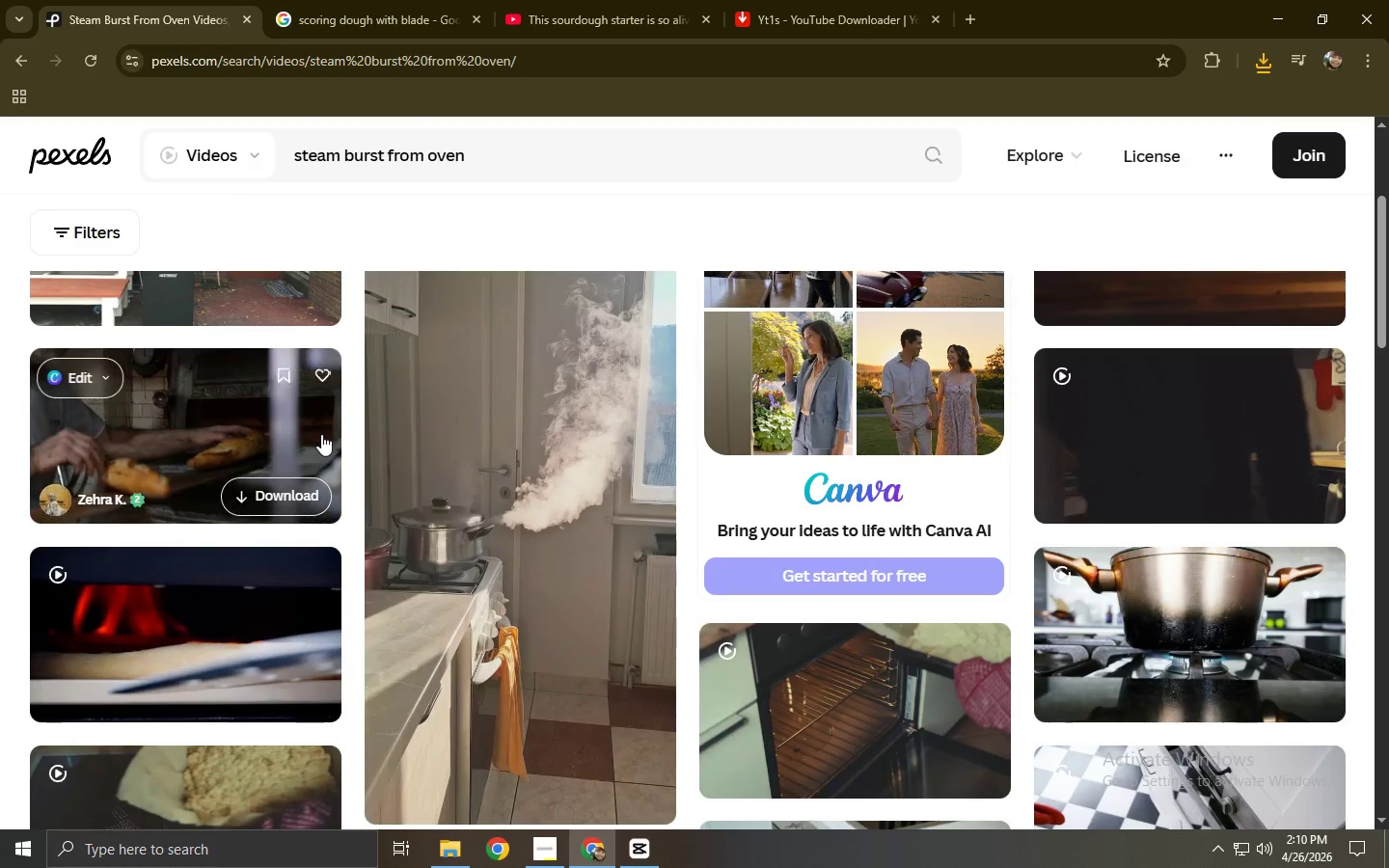 
scroll: coordinate [321, 434], scroll_direction: up, amount: 2.0
 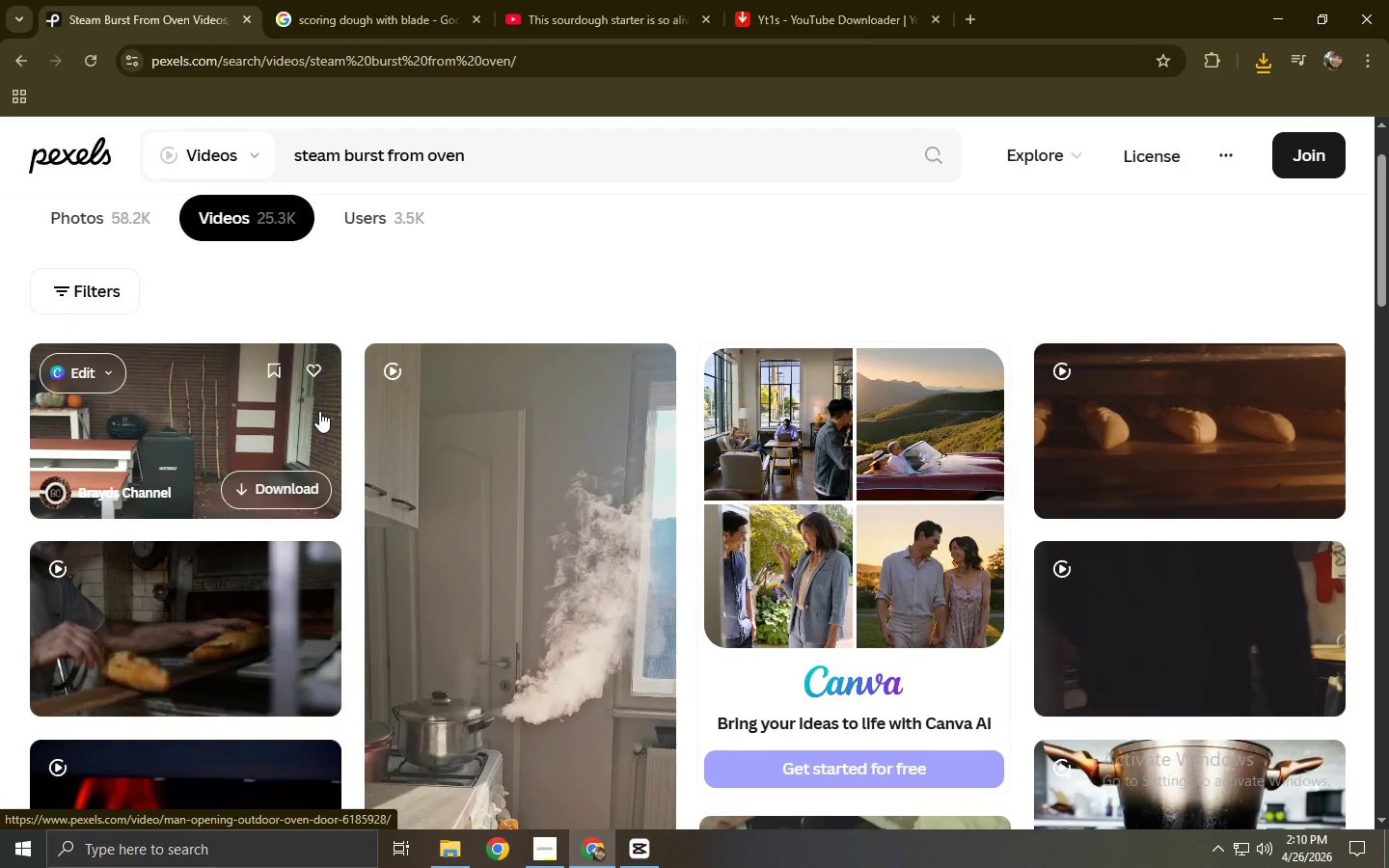 
scroll: coordinate [300, 429], scroll_direction: down, amount: 16.0
 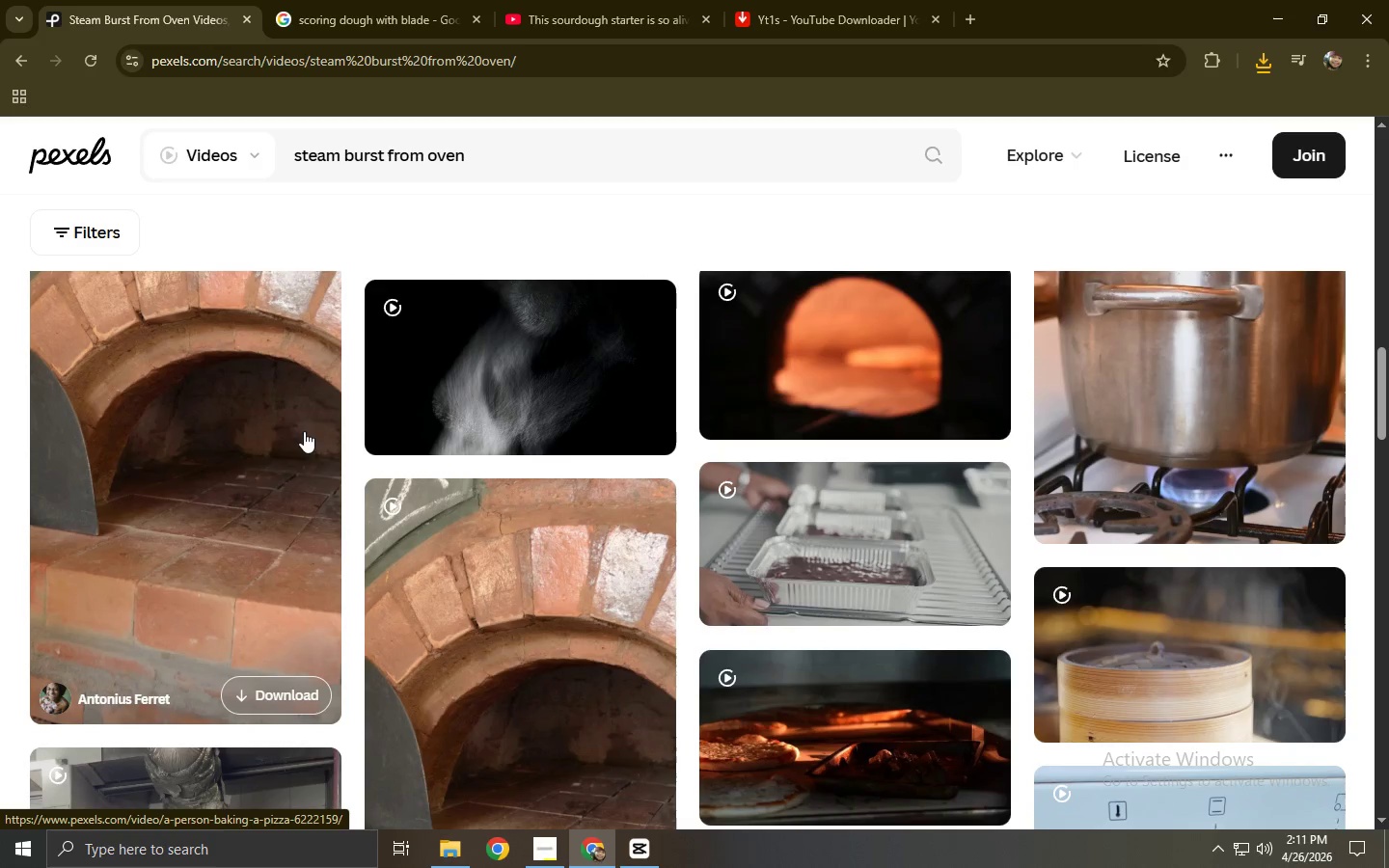 
scroll: coordinate [319, 427], scroll_direction: down, amount: 24.0
 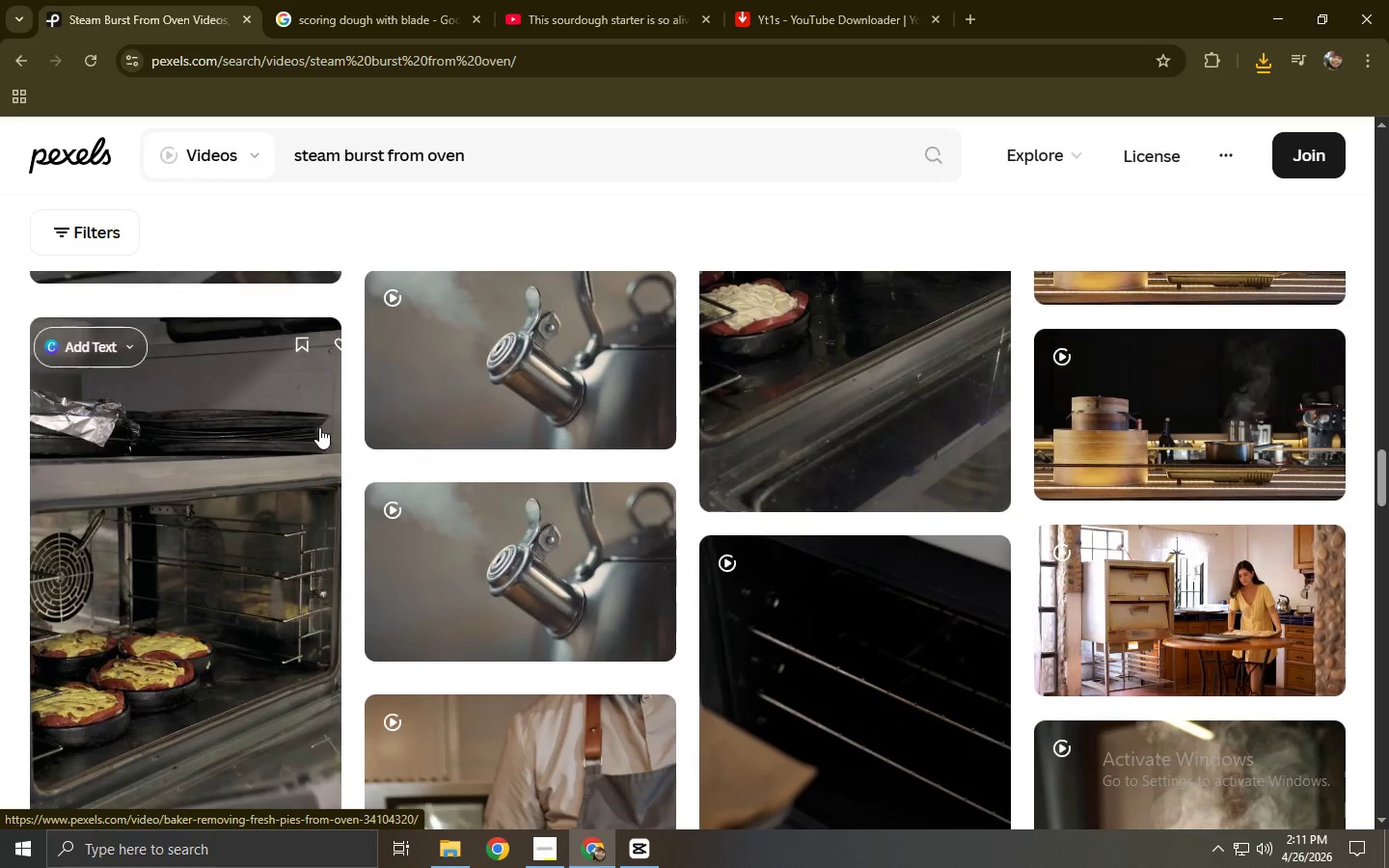 
scroll: coordinate [474, 163], scroll_direction: down, amount: 7.0
 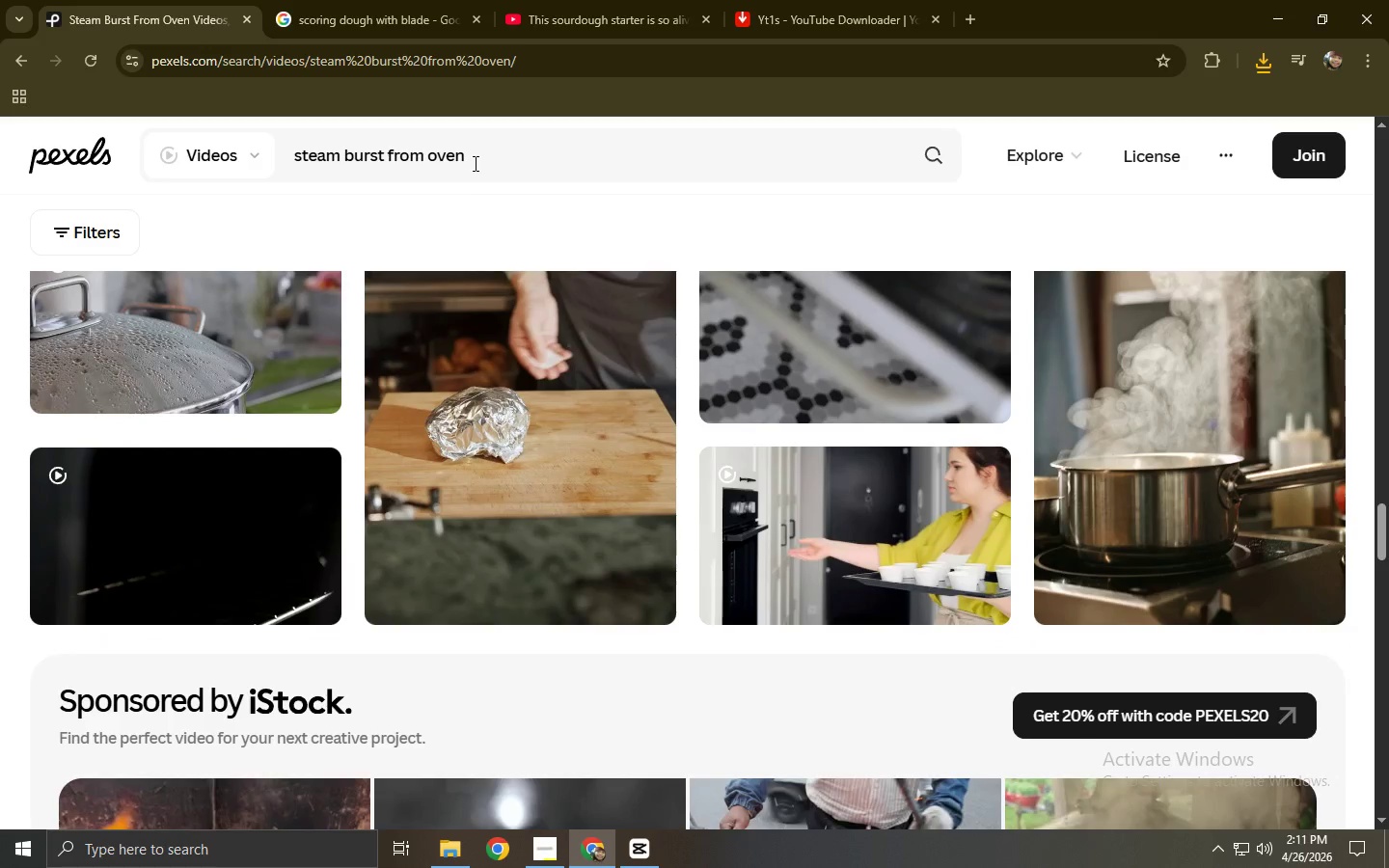 
scroll: coordinate [485, 356], scroll_direction: up, amount: 42.0
 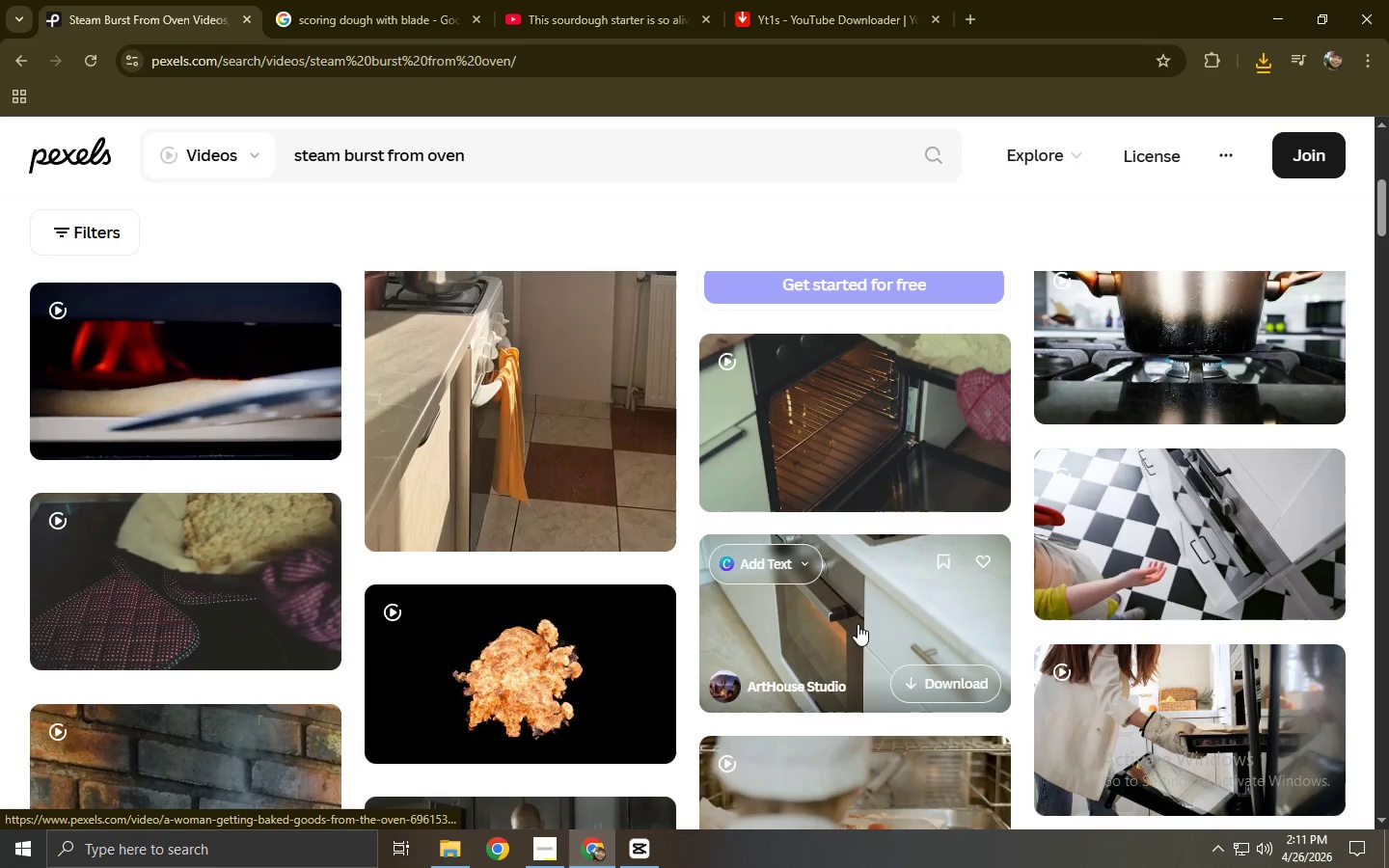 
left_click([858, 624])
 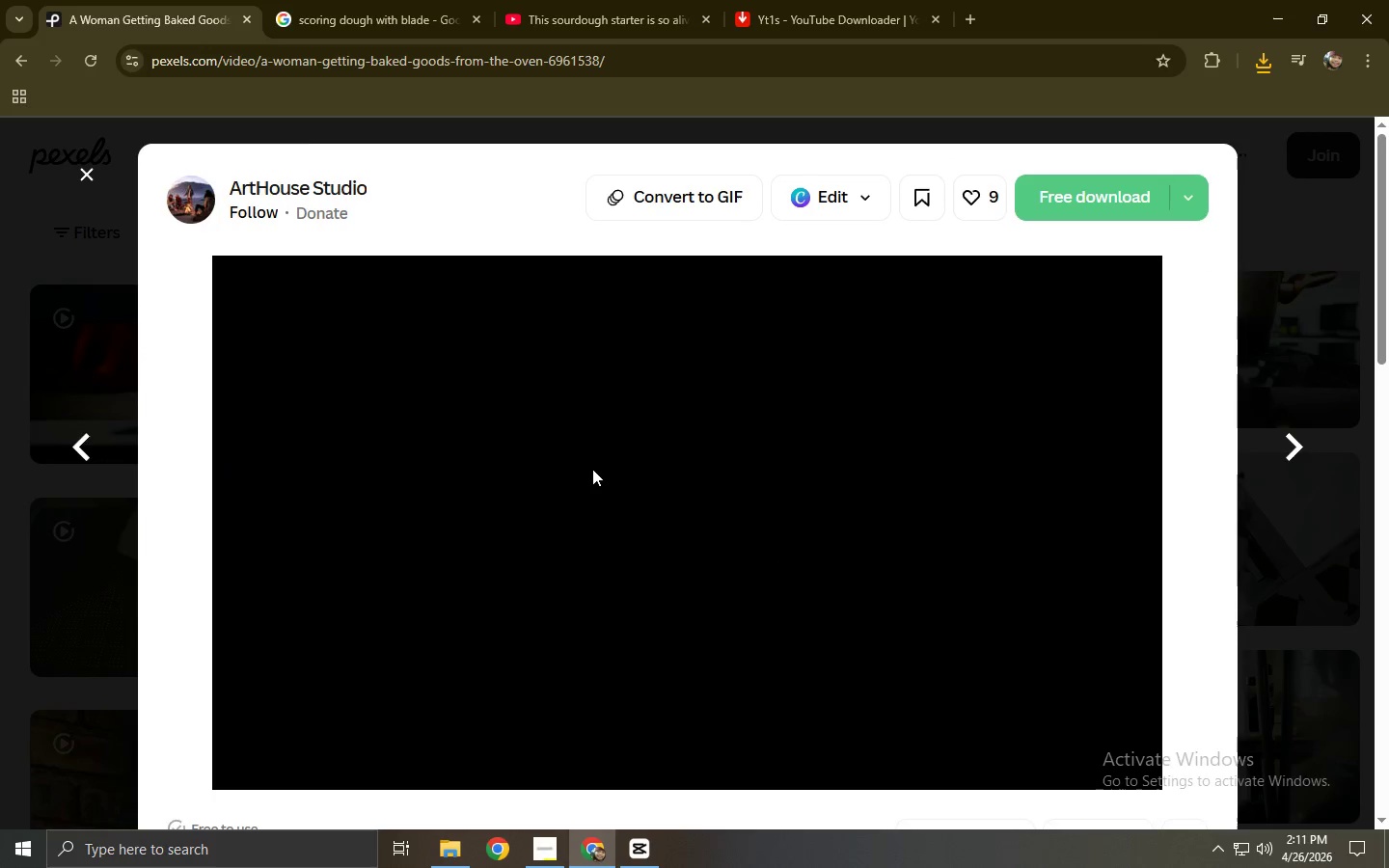 
scroll: coordinate [601, 448], scroll_direction: down, amount: 8.0
 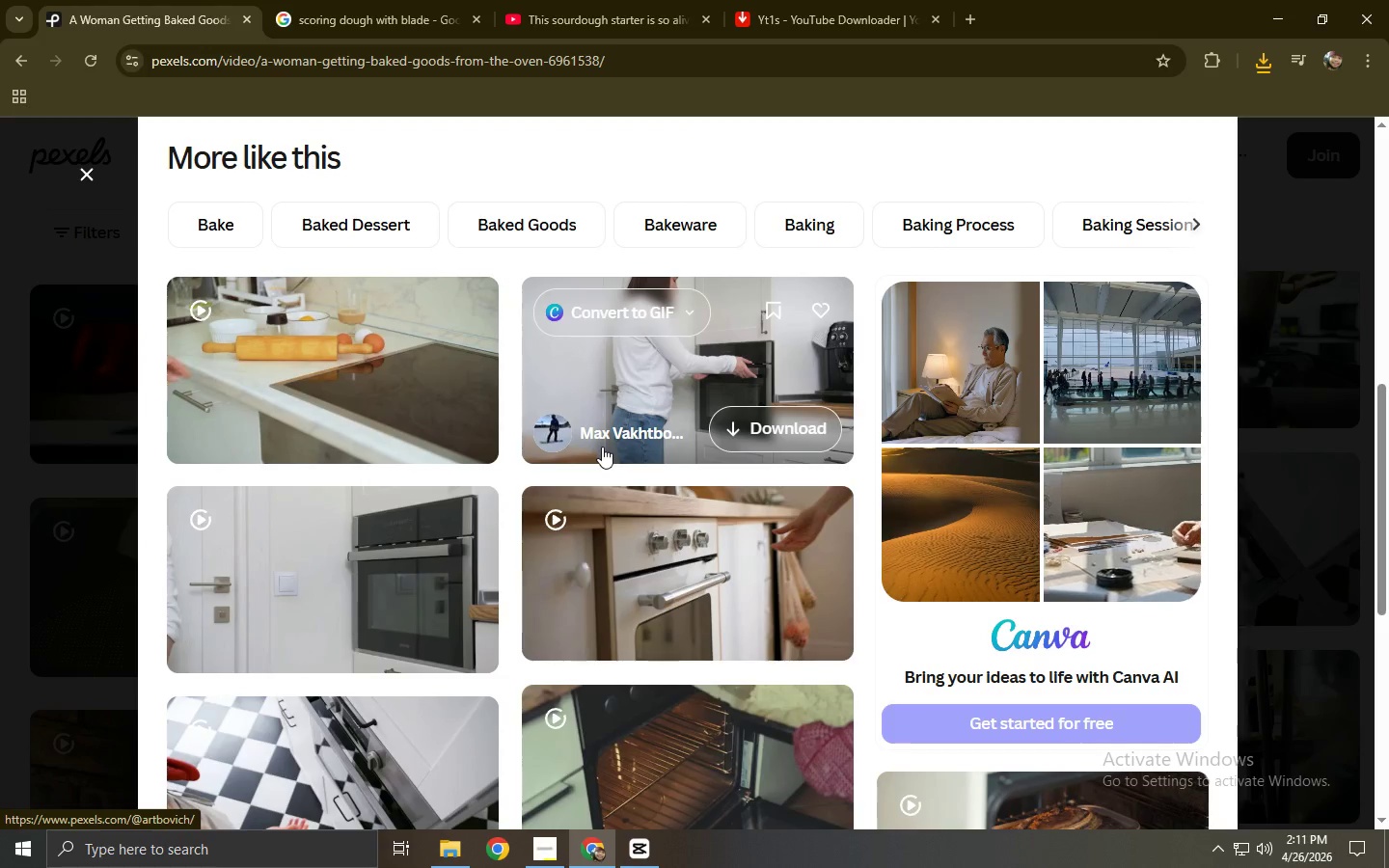 
scroll: coordinate [603, 425], scroll_direction: up, amount: 8.0
 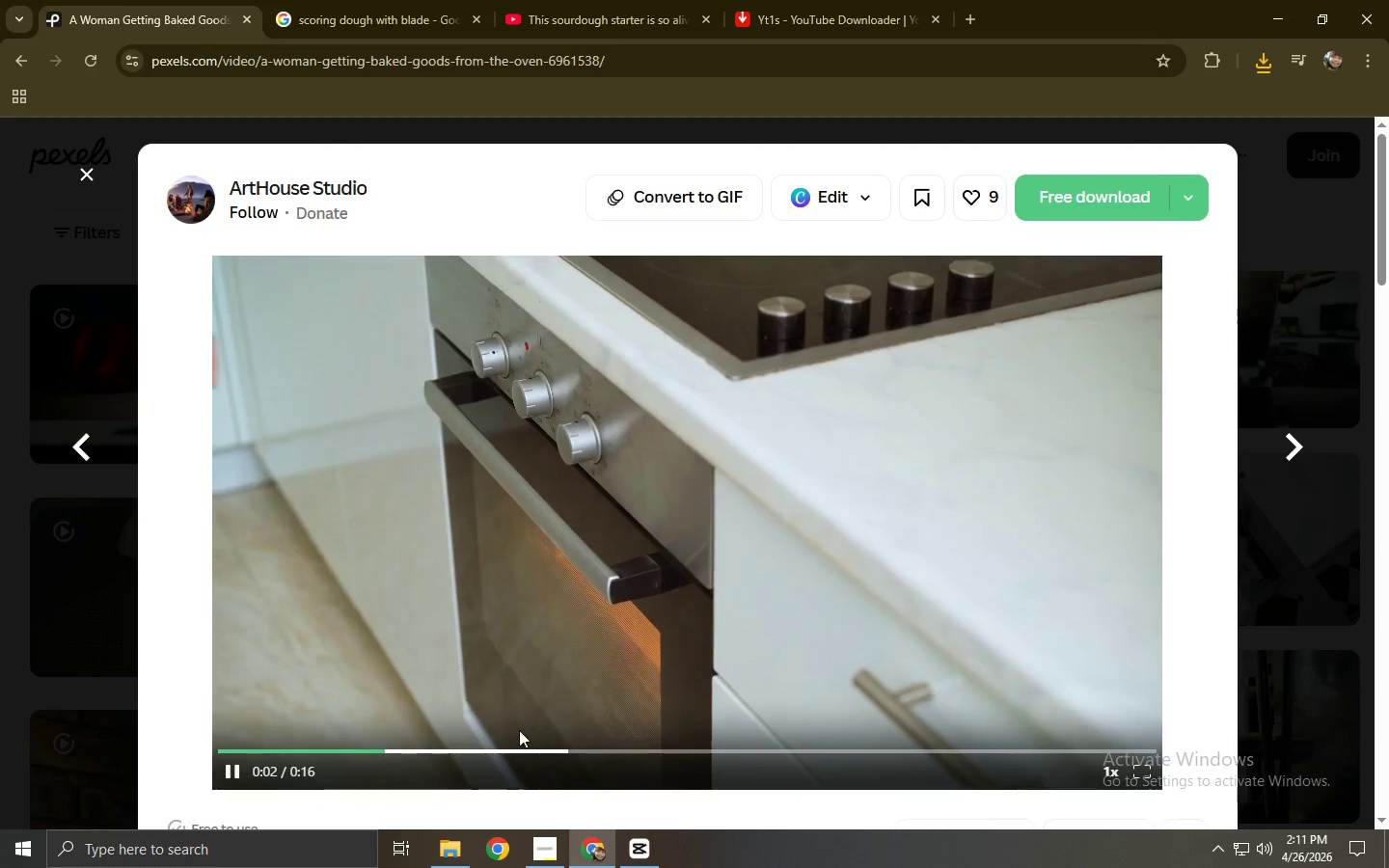 
left_click([523, 751])
 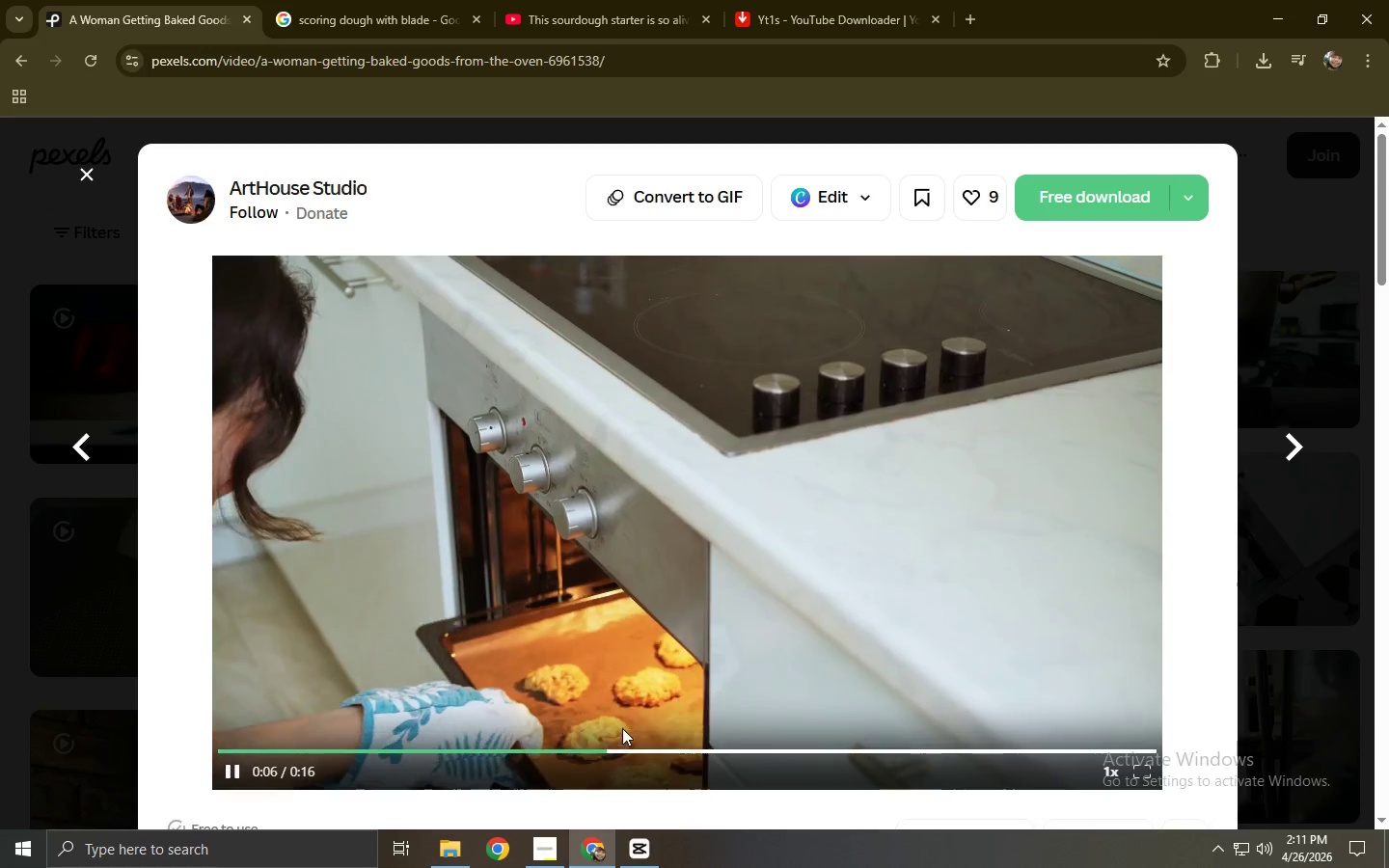 
left_click([688, 745])
 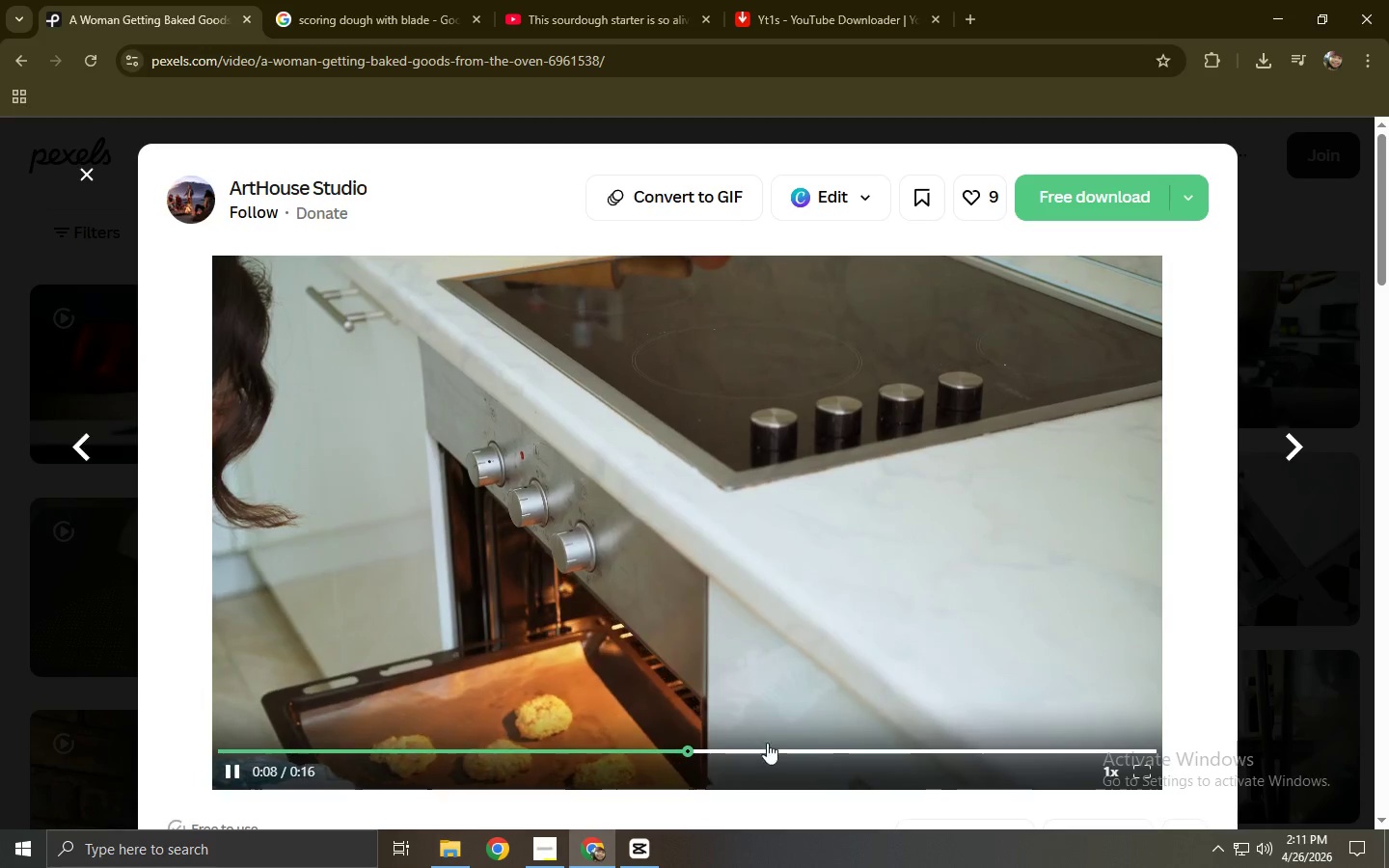 
left_click([813, 745])
 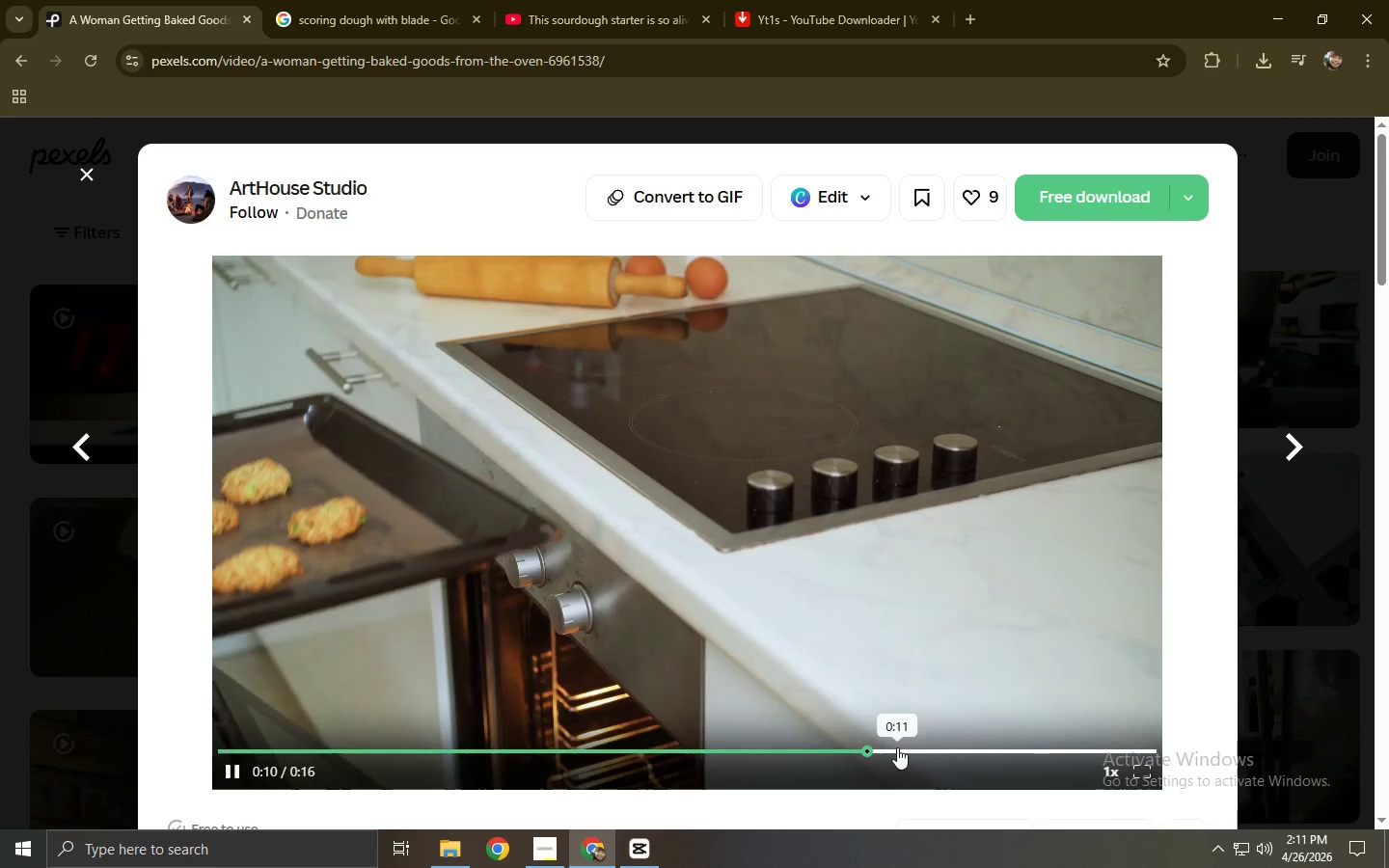 
left_click([897, 747])
 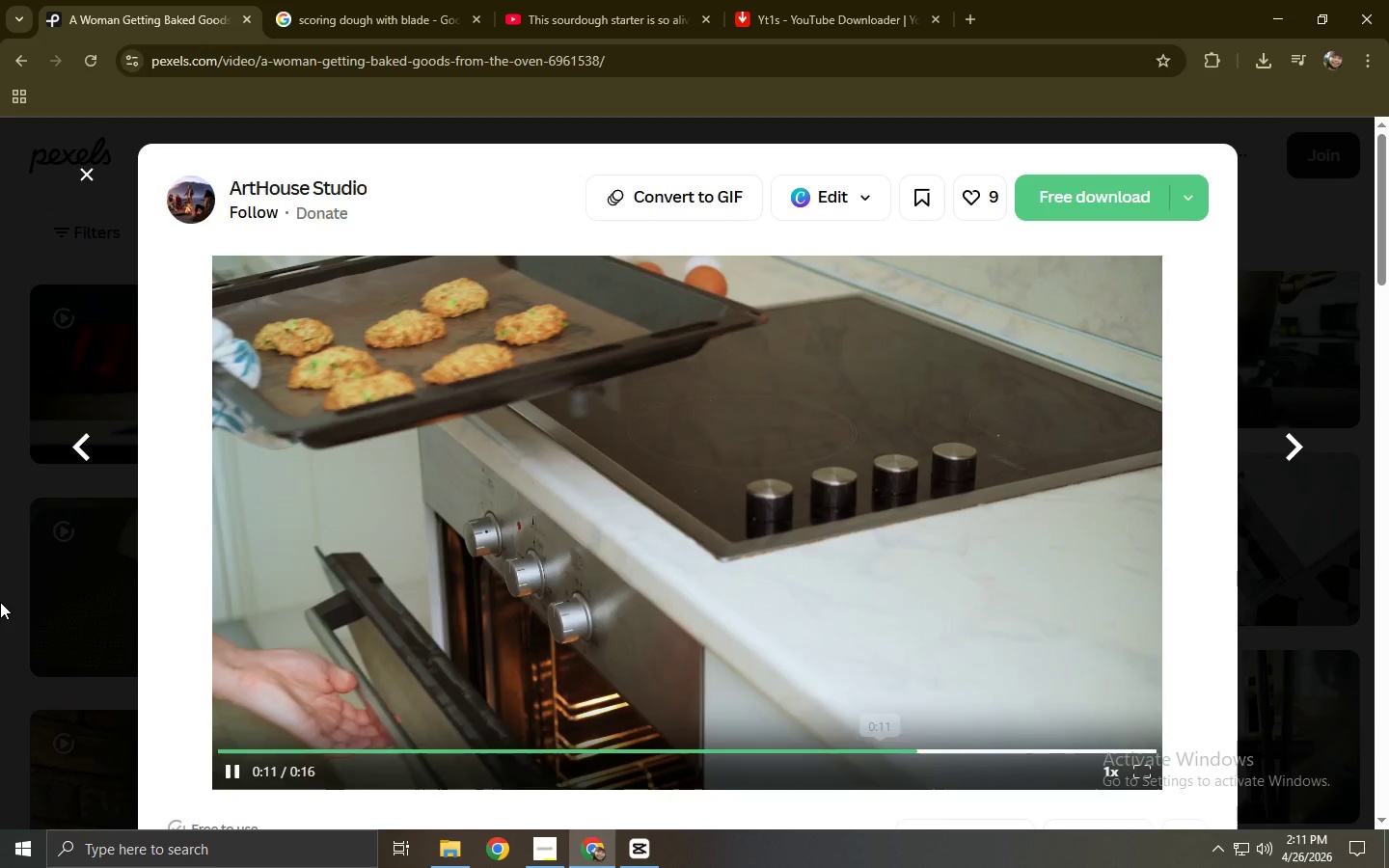 
left_click([0, 602])
 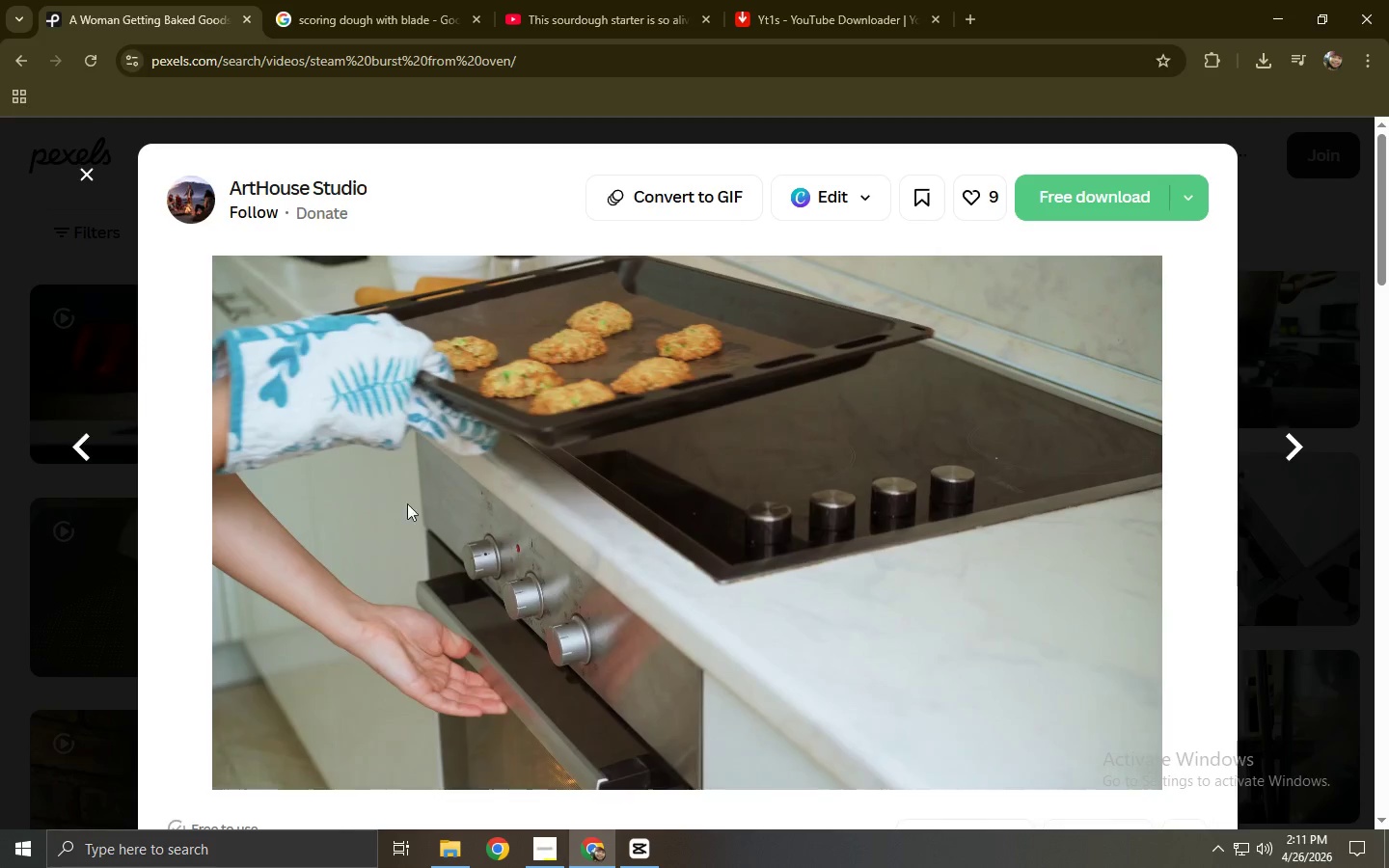 
scroll: coordinate [433, 485], scroll_direction: down, amount: 6.0
 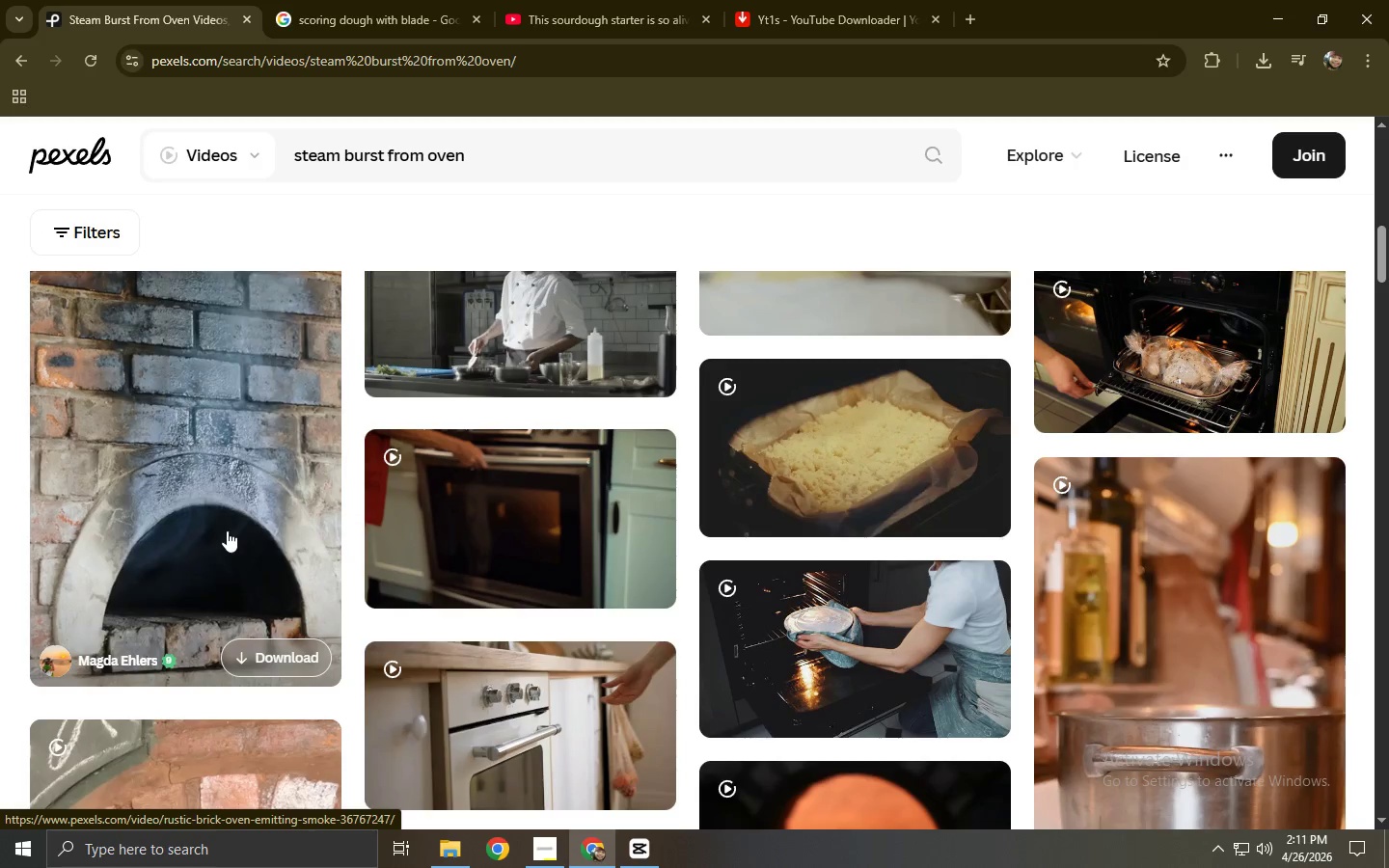 
left_click([227, 529])
 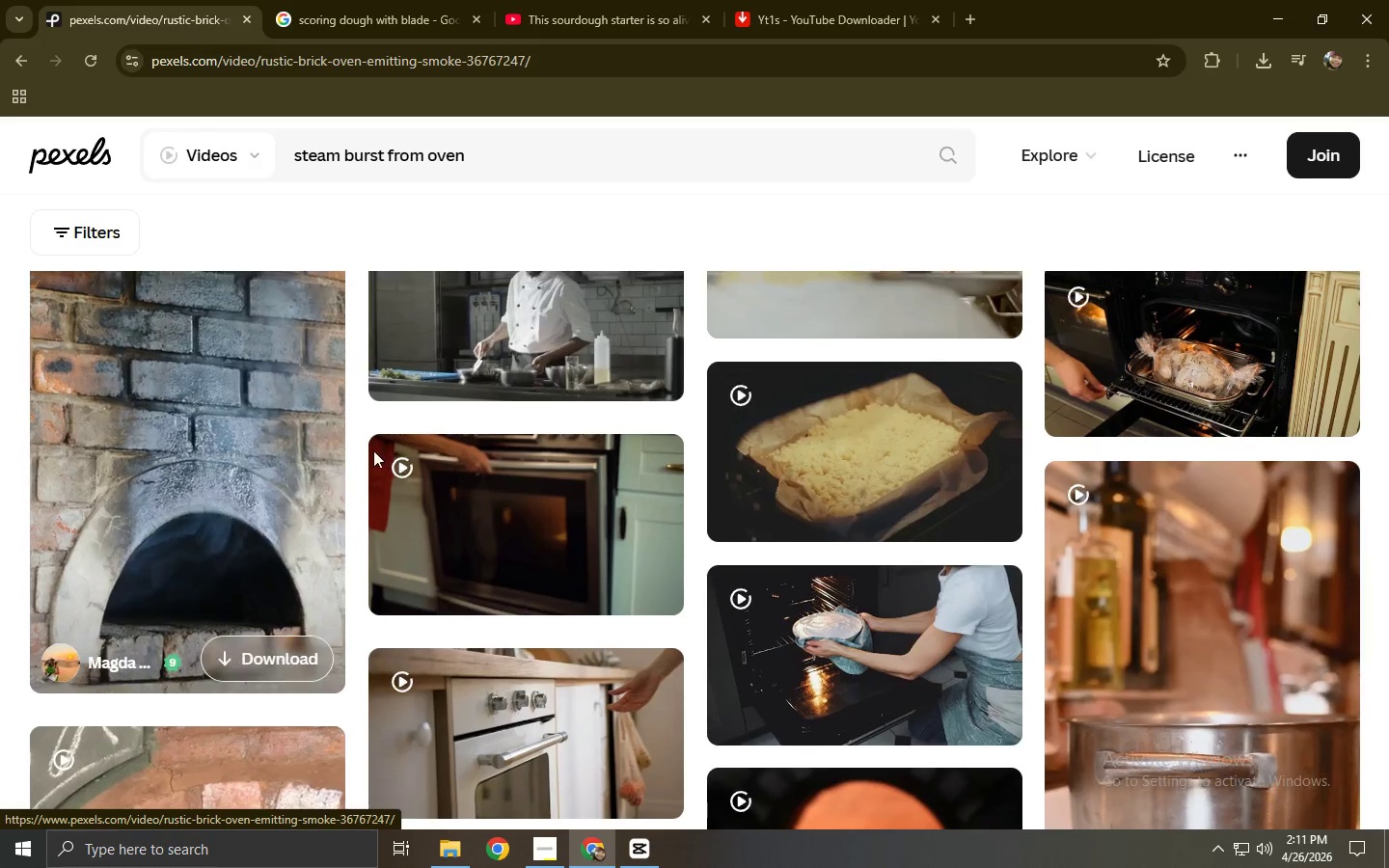 
scroll: coordinate [346, 366], scroll_direction: down, amount: 47.0
 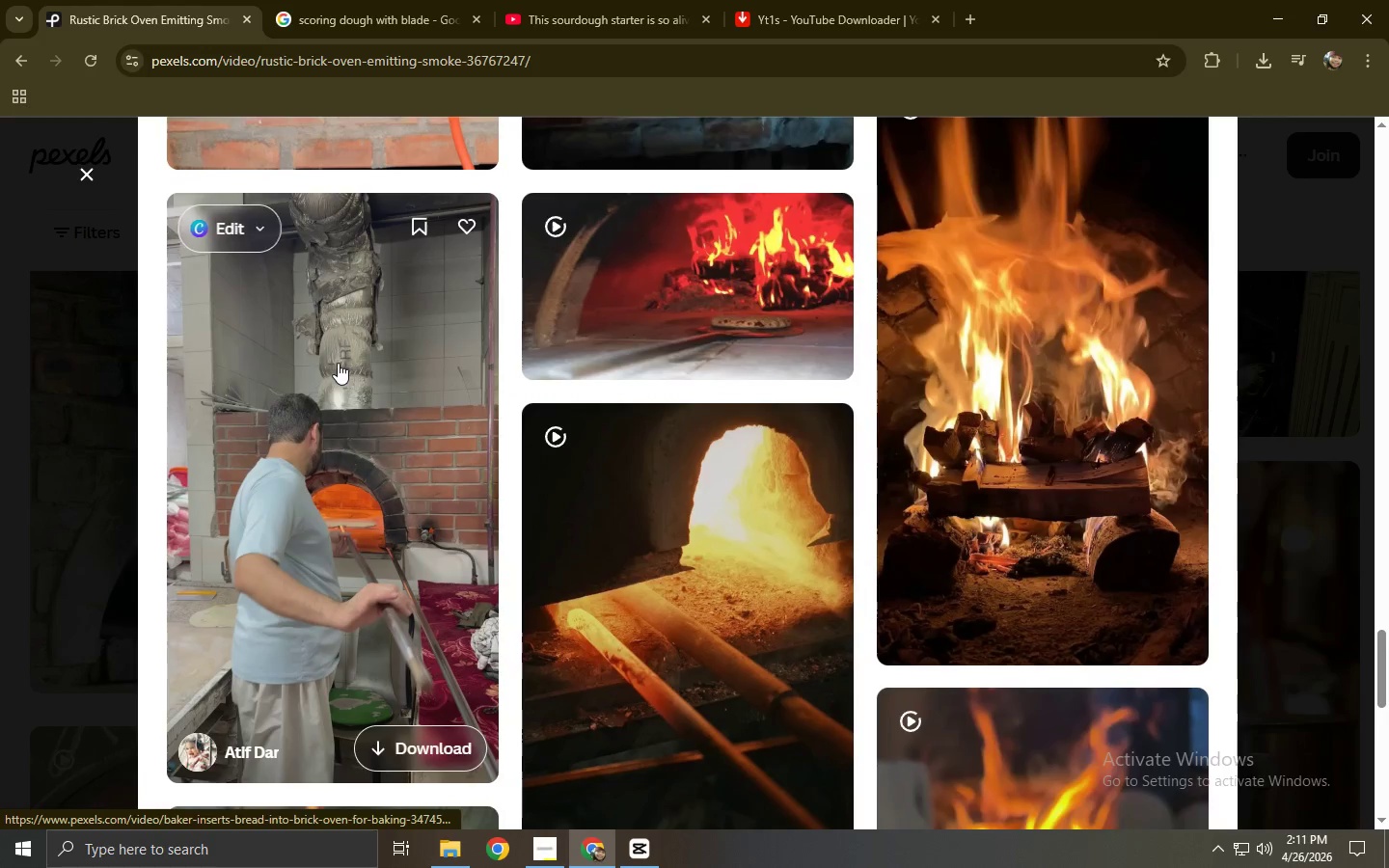 
left_click([0, 344])
 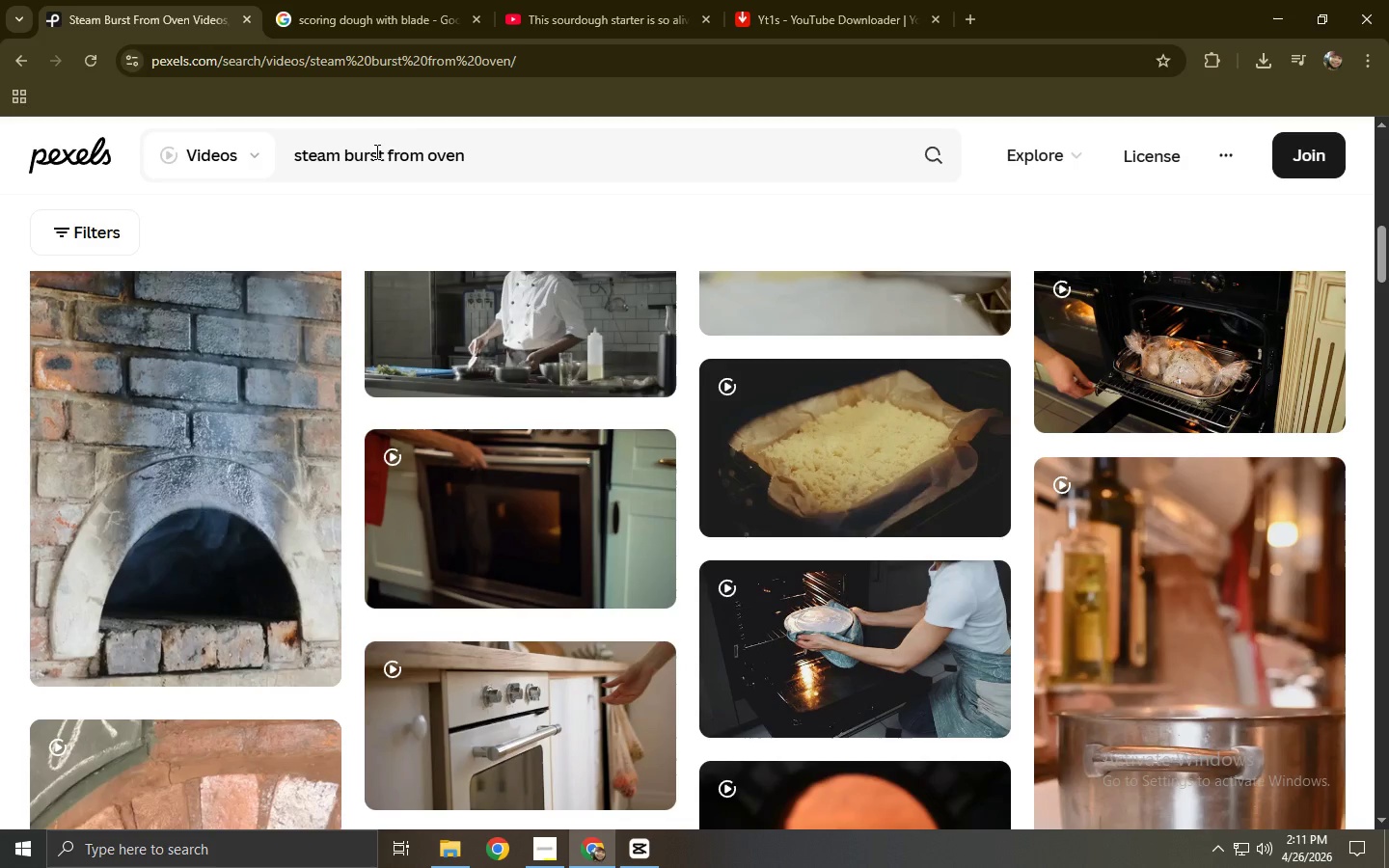 
left_click([467, 155])
 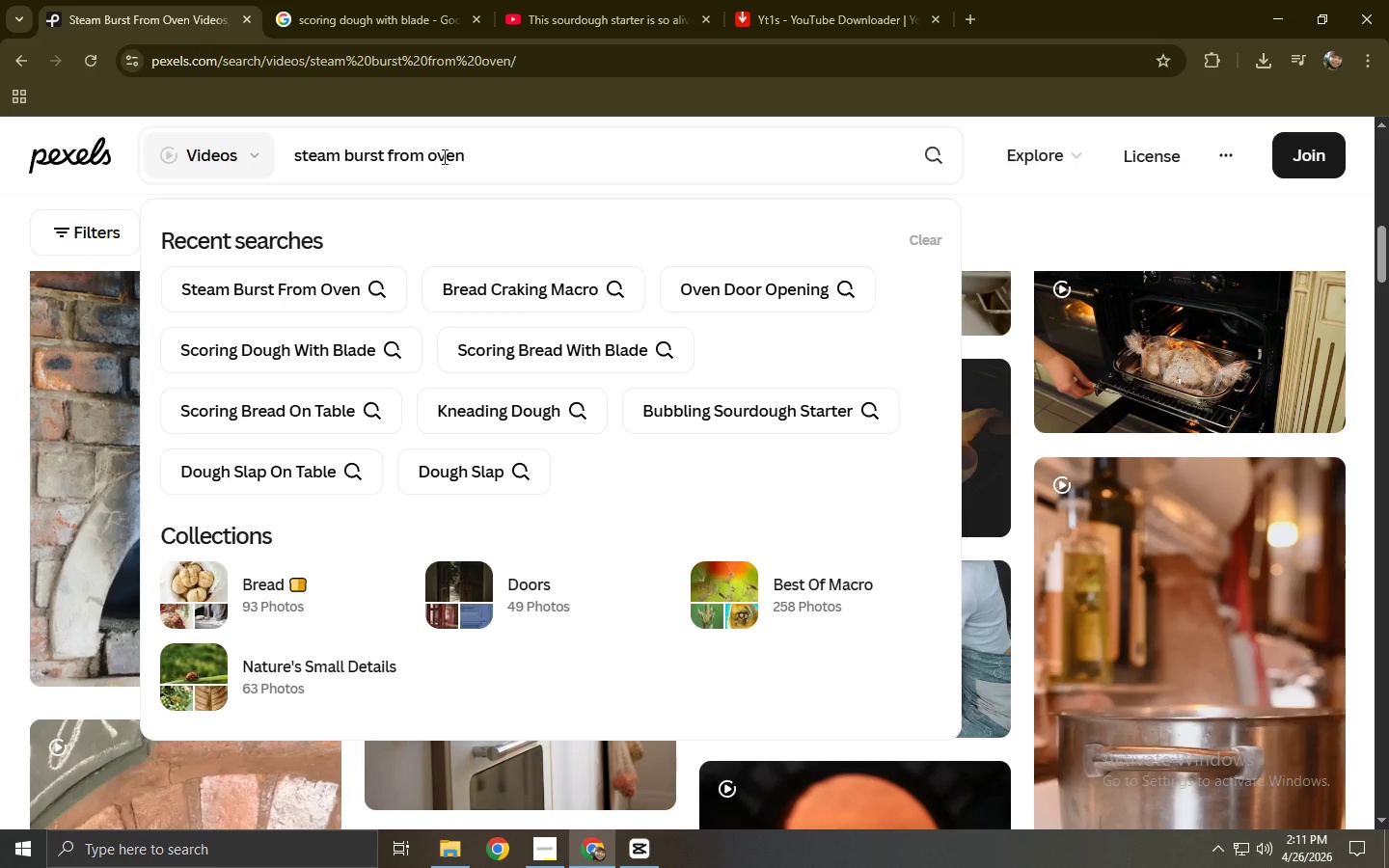 
left_click_drag(start_coordinate=[434, 157], to_coordinate=[390, 159])
 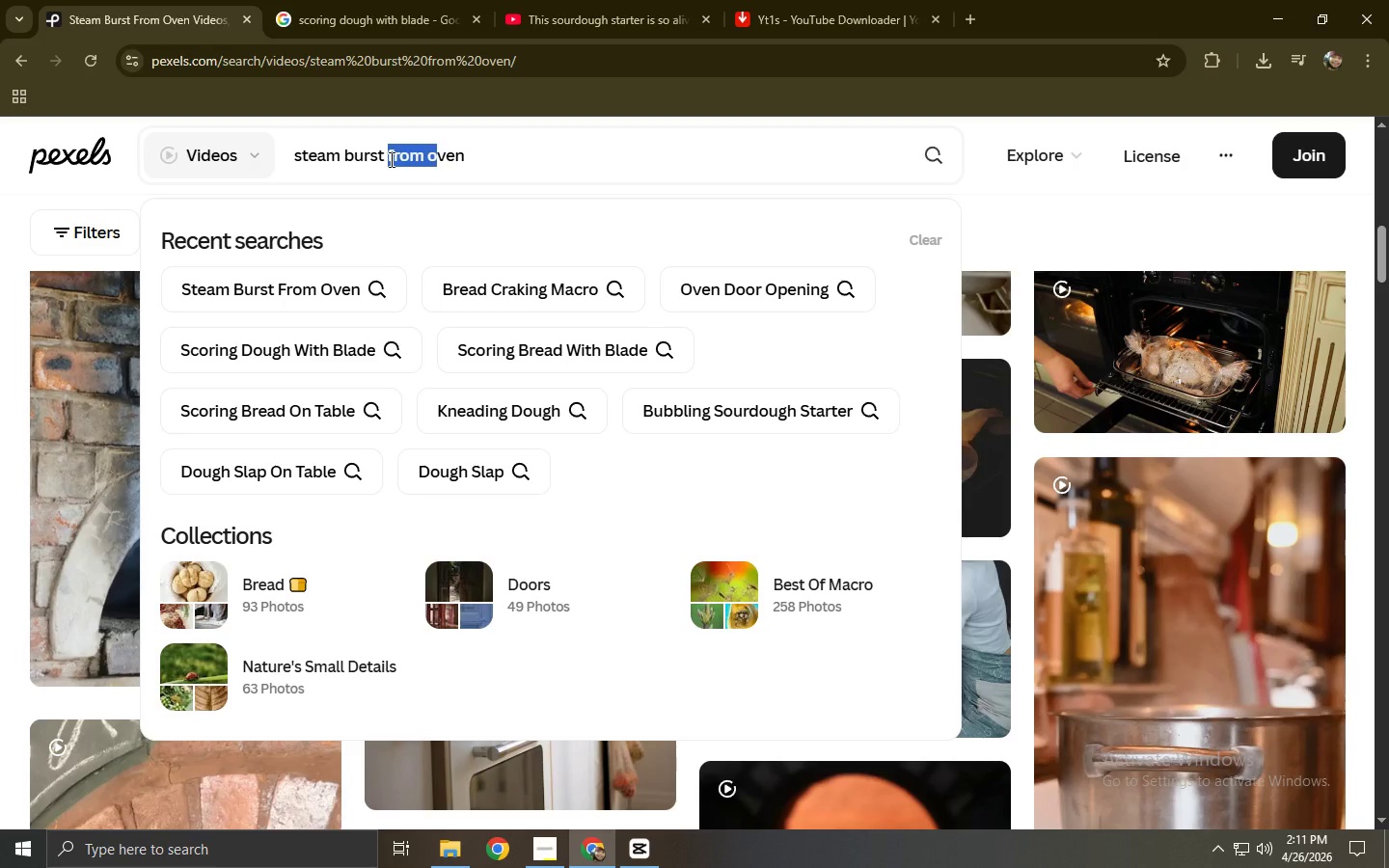 
key(Backspace)
key(Backspace)
type( op[PageUp][PageUp][PageUp])
key(Backspace)
key(Backspace)
type(o)
 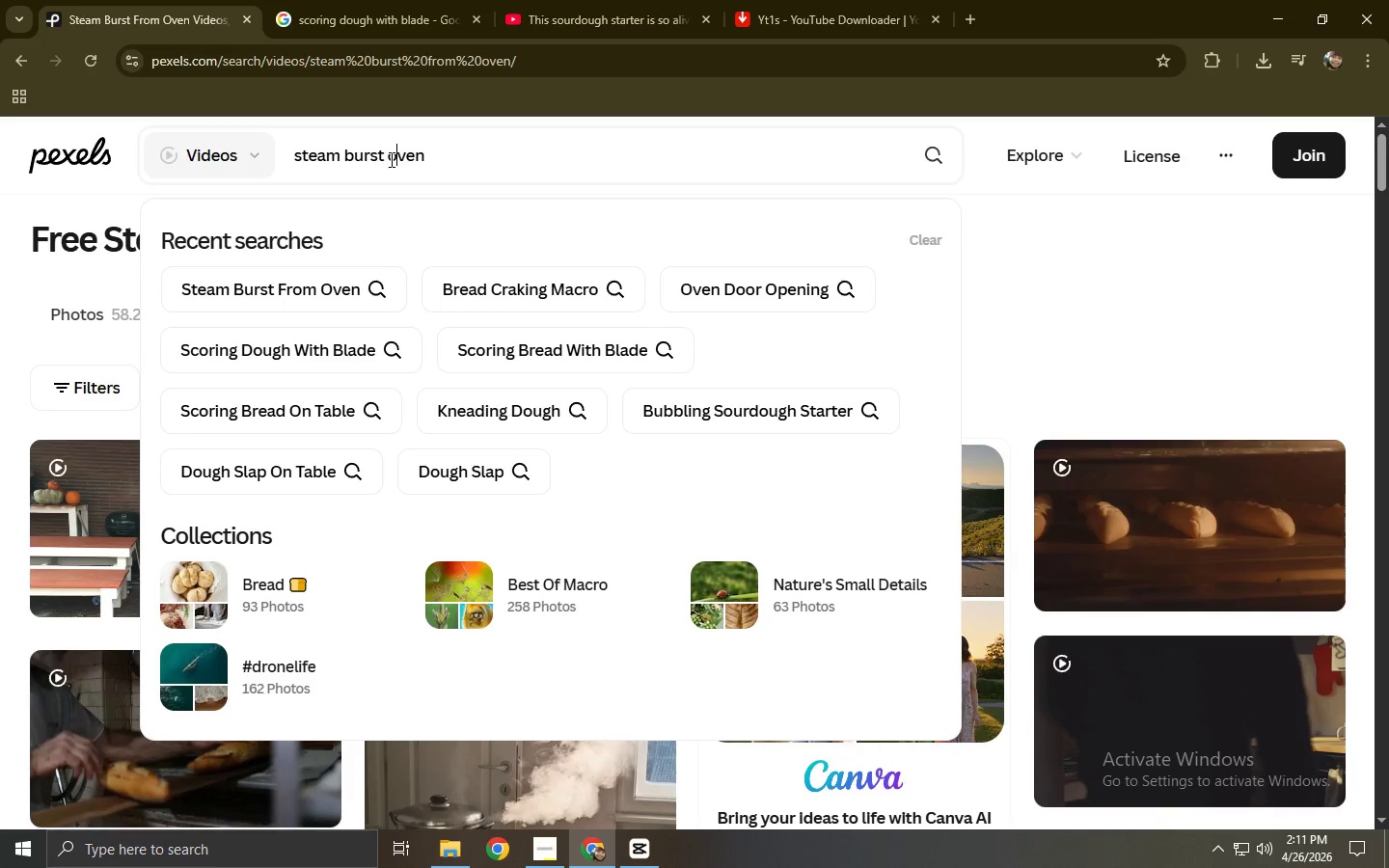 
key(Enter)
 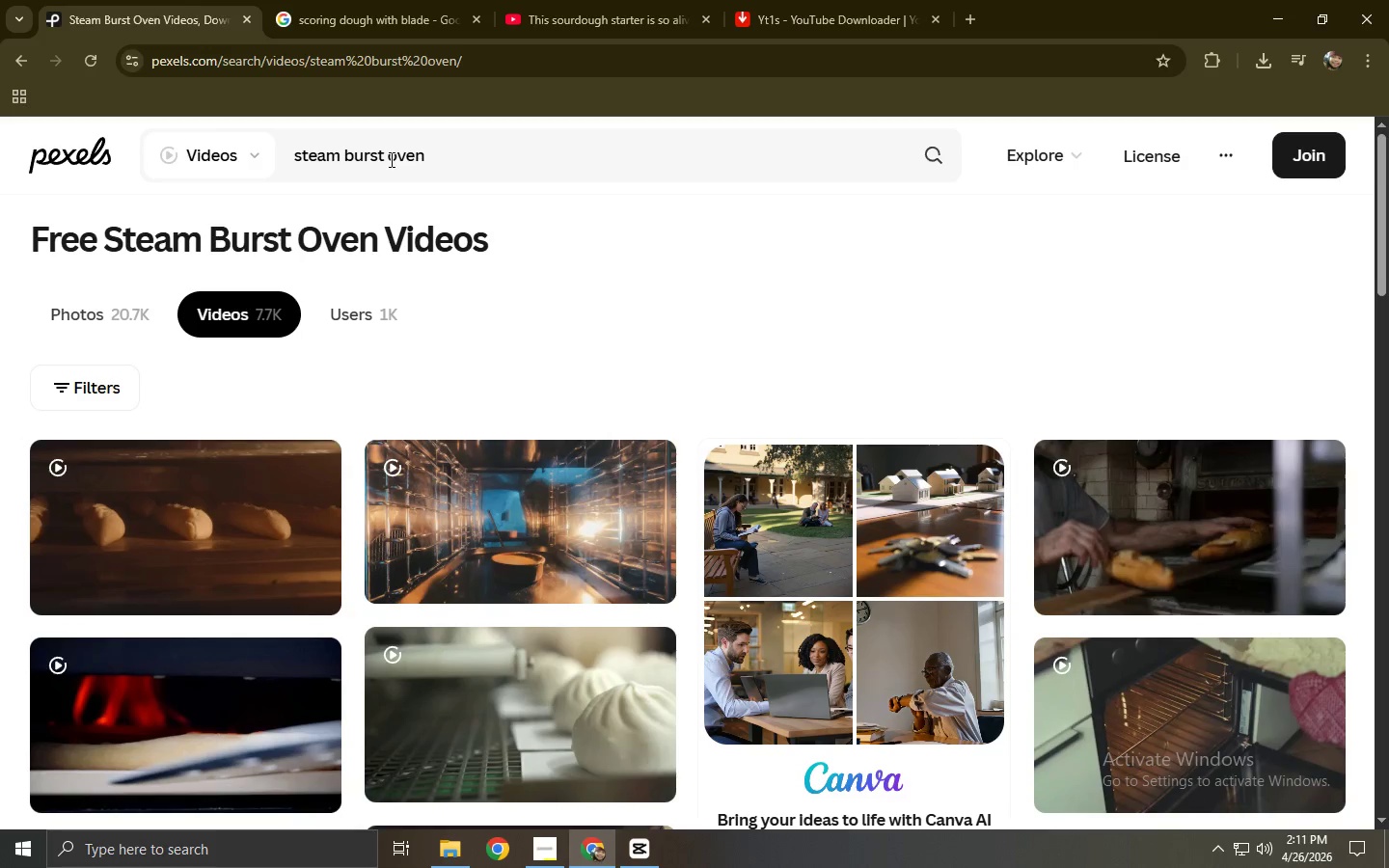 
wait(8.77)
 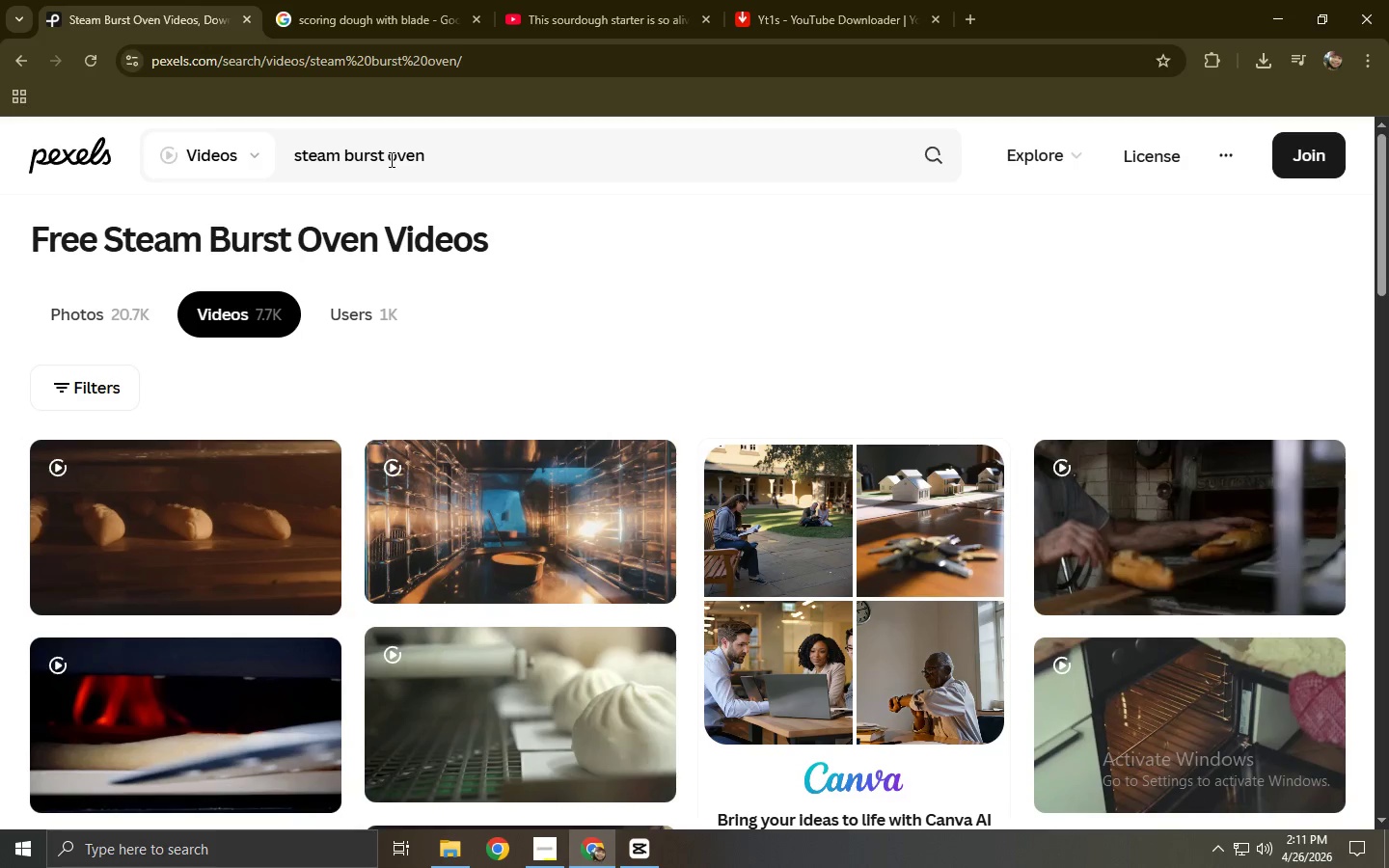 
scroll: coordinate [429, 144], scroll_direction: down, amount: 5.0
 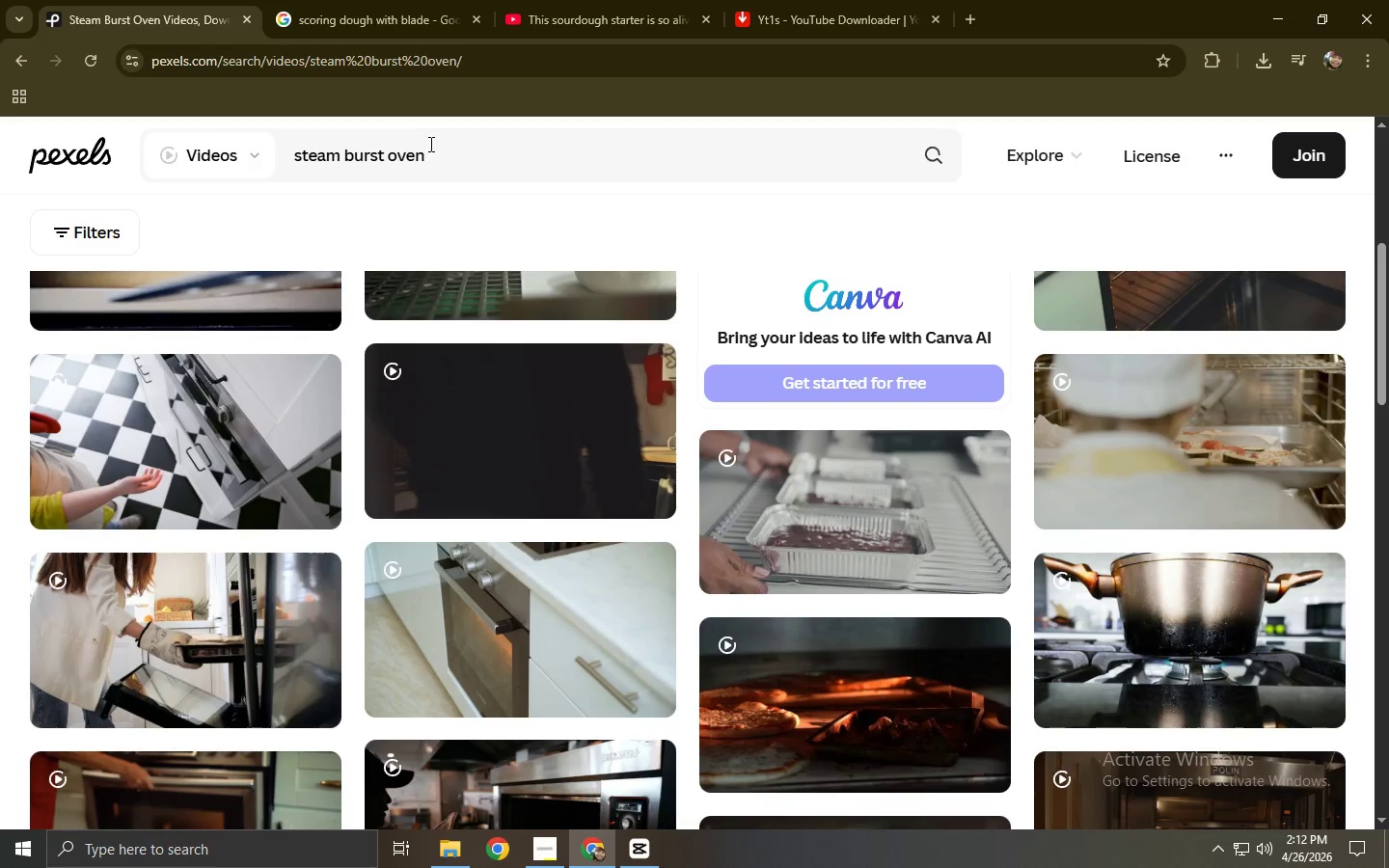 
wait(5.81)
 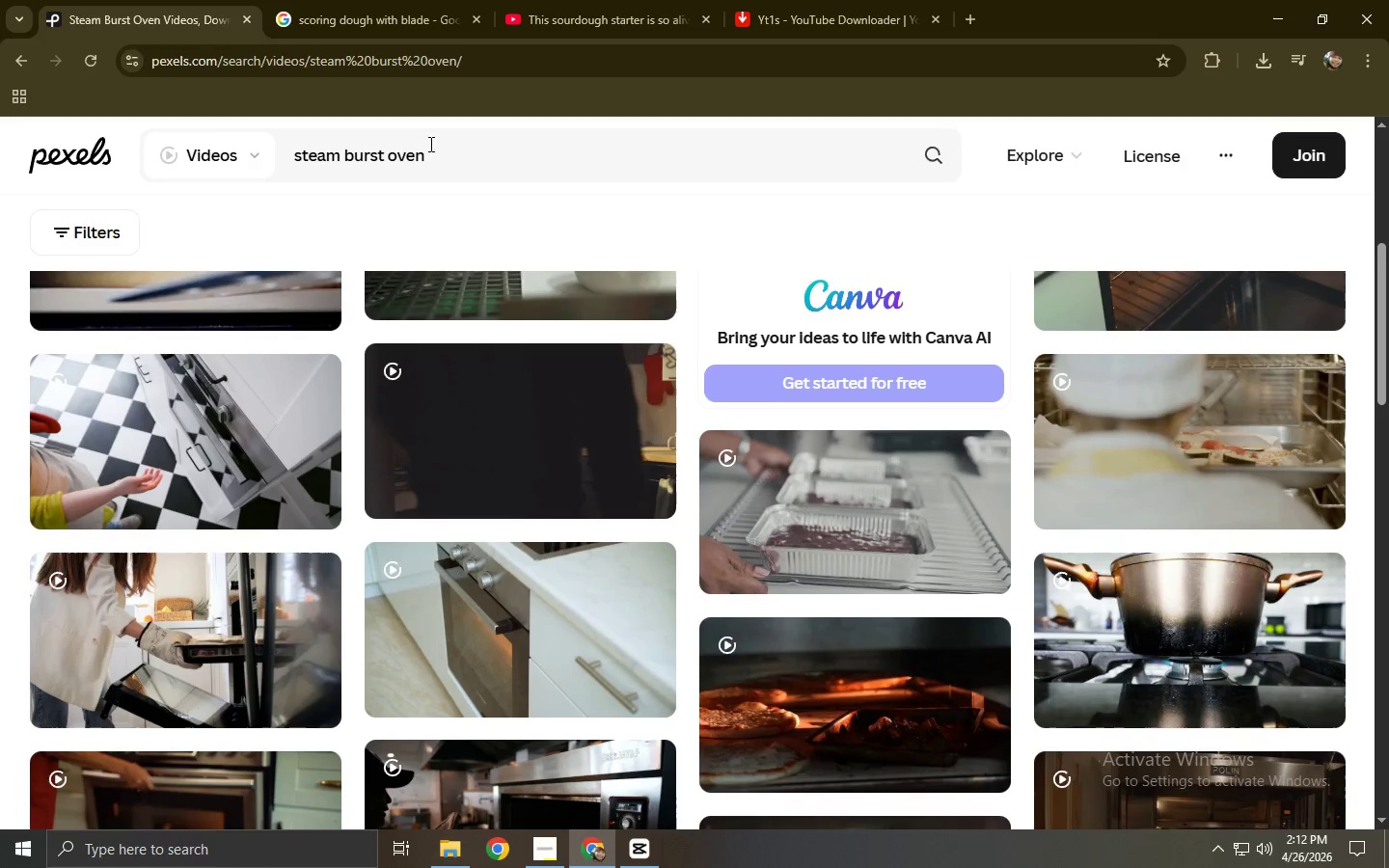 
scroll: coordinate [177, 138], scroll_direction: down, amount: 6.0
 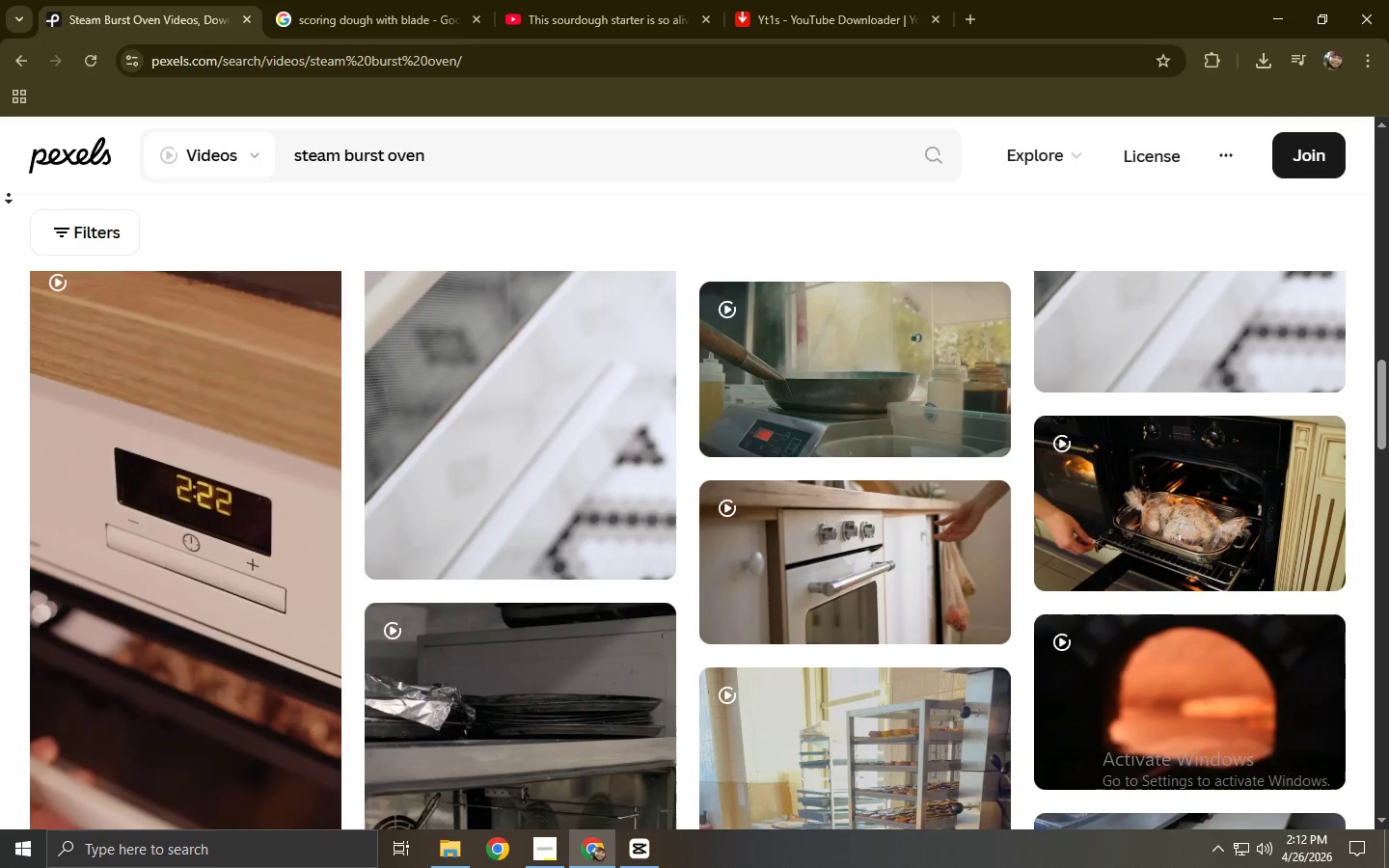 
wait(35.56)
 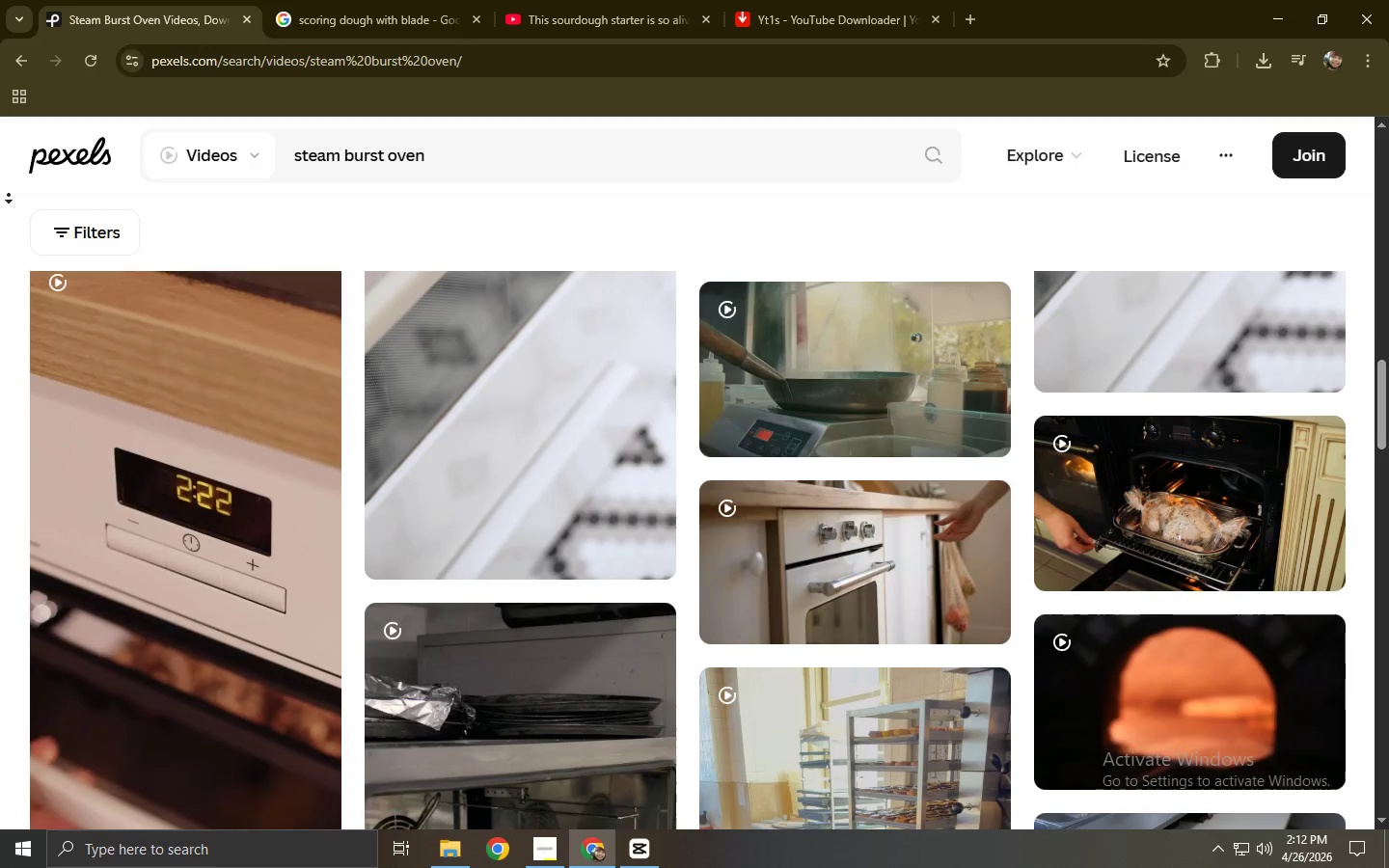 
left_click([9, 195])
 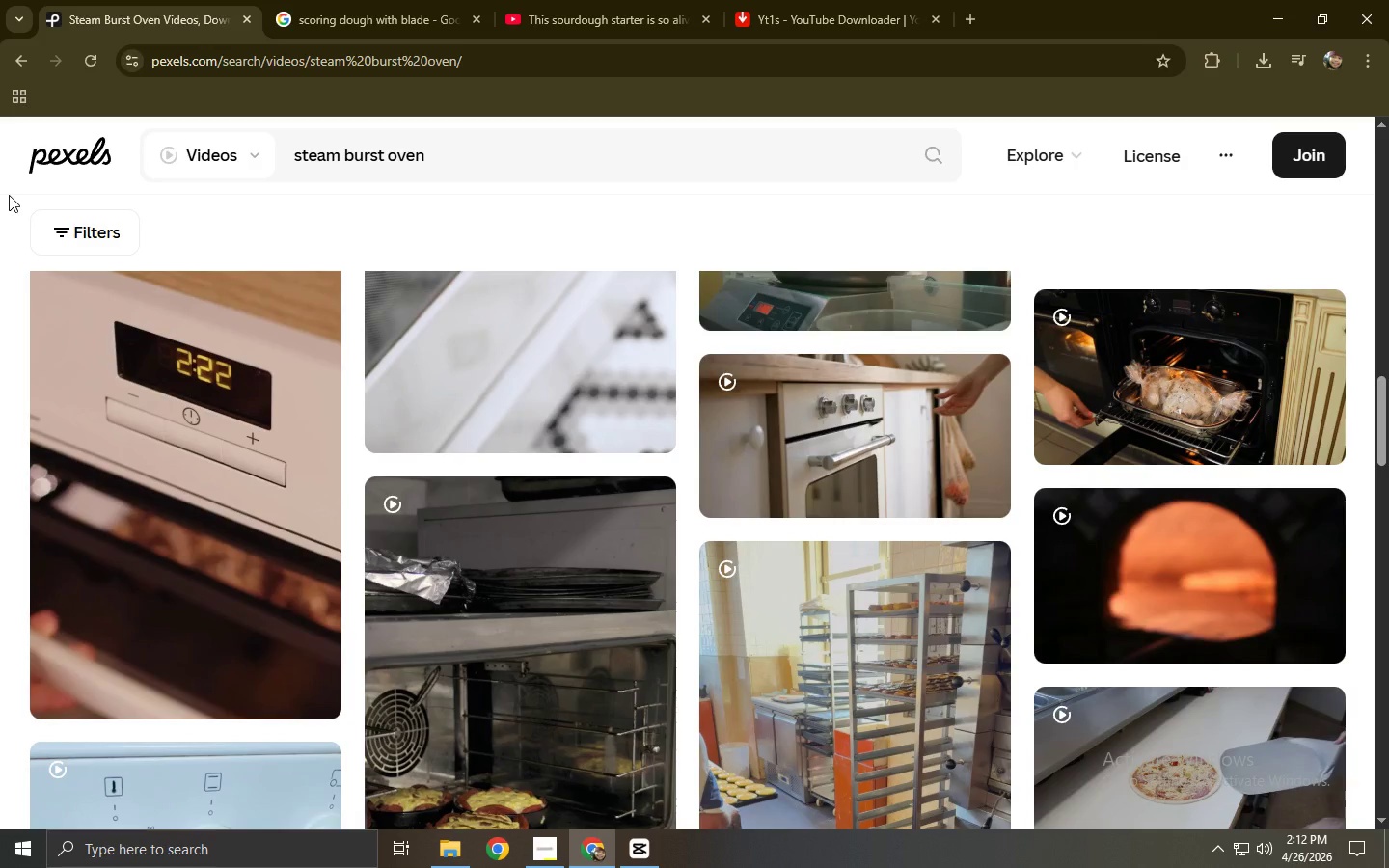 
wait(9.91)
 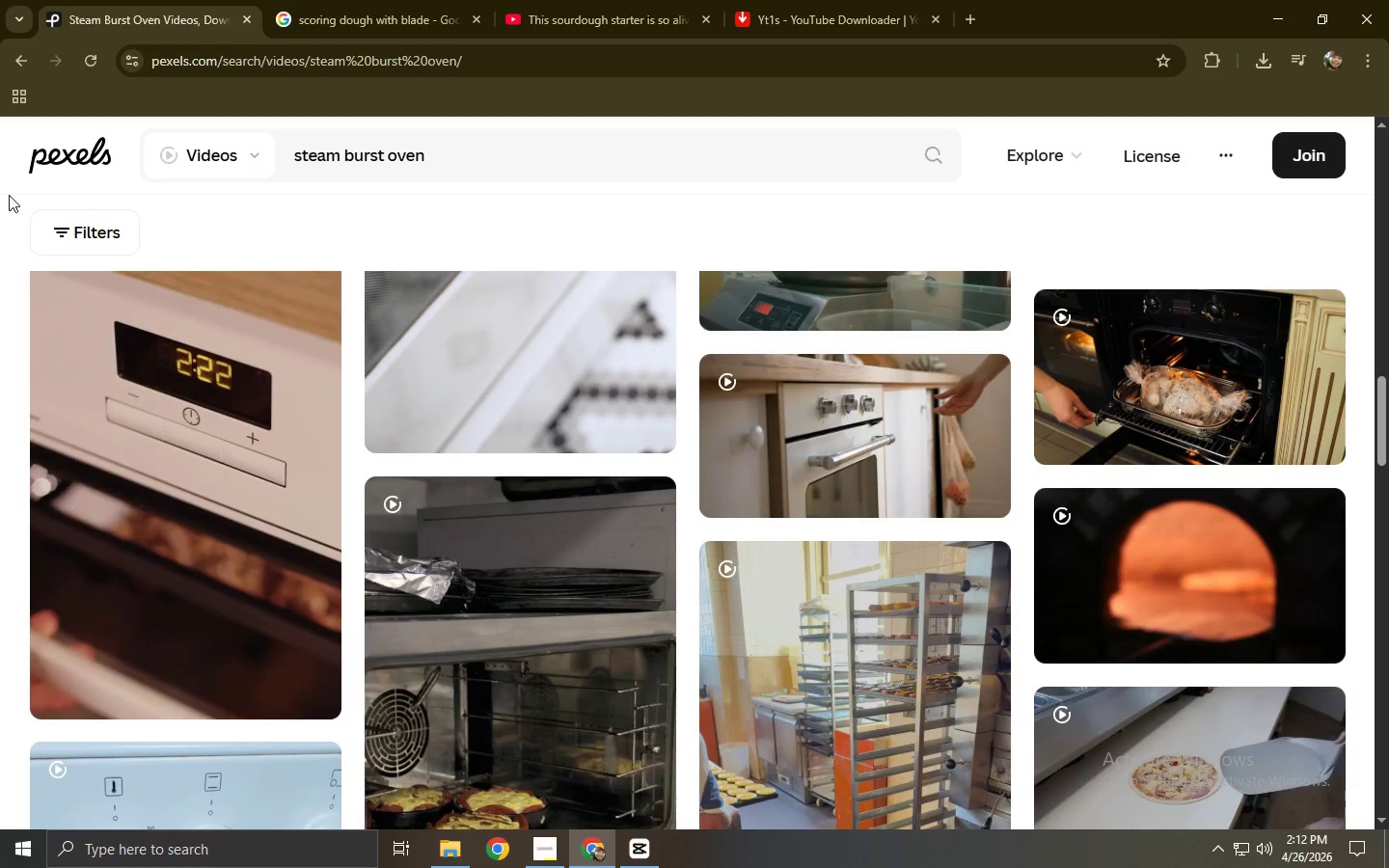 
scroll: coordinate [285, 275], scroll_direction: down, amount: 2.0
 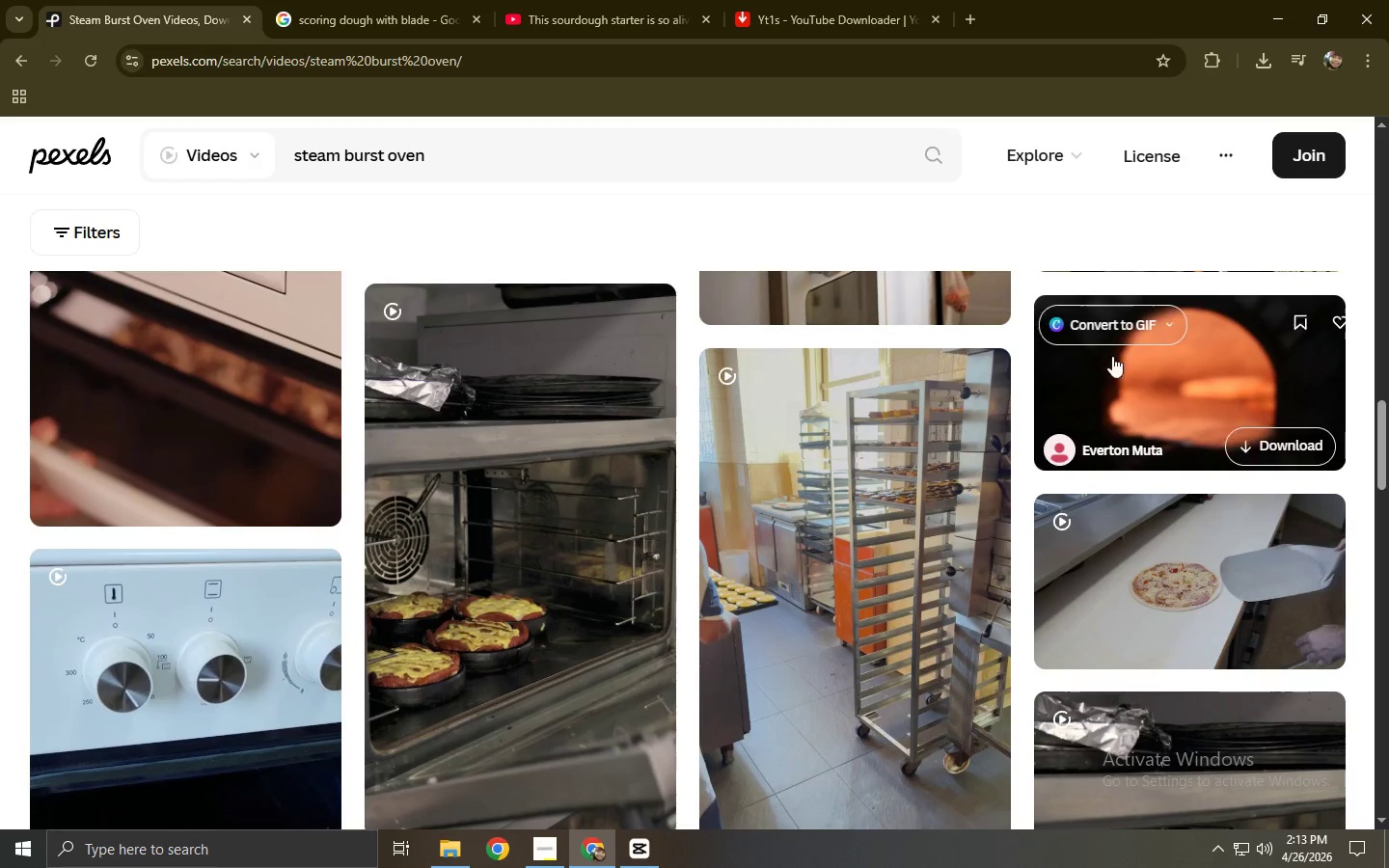 
left_click([1178, 376])
 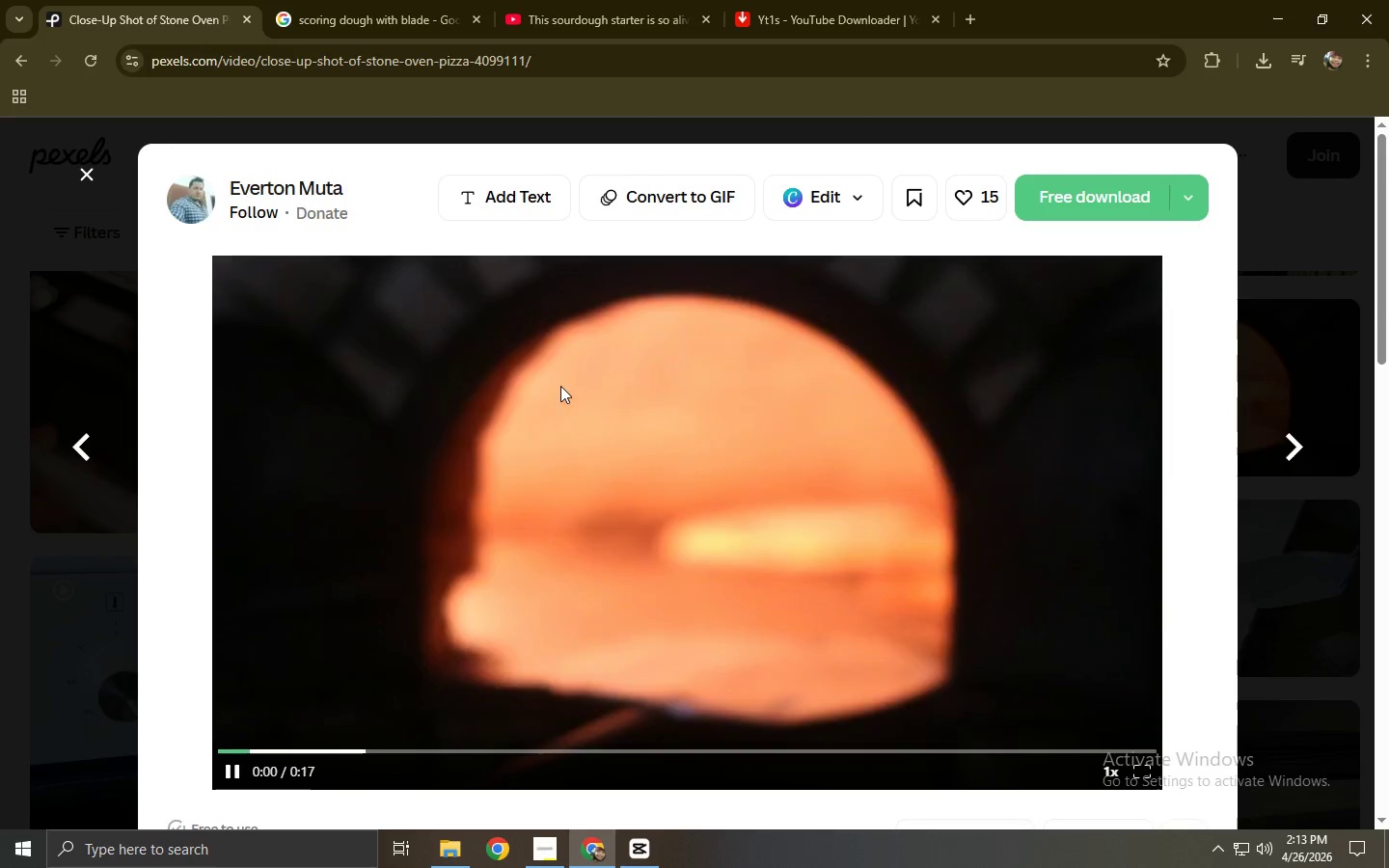 
left_click([384, 749])
 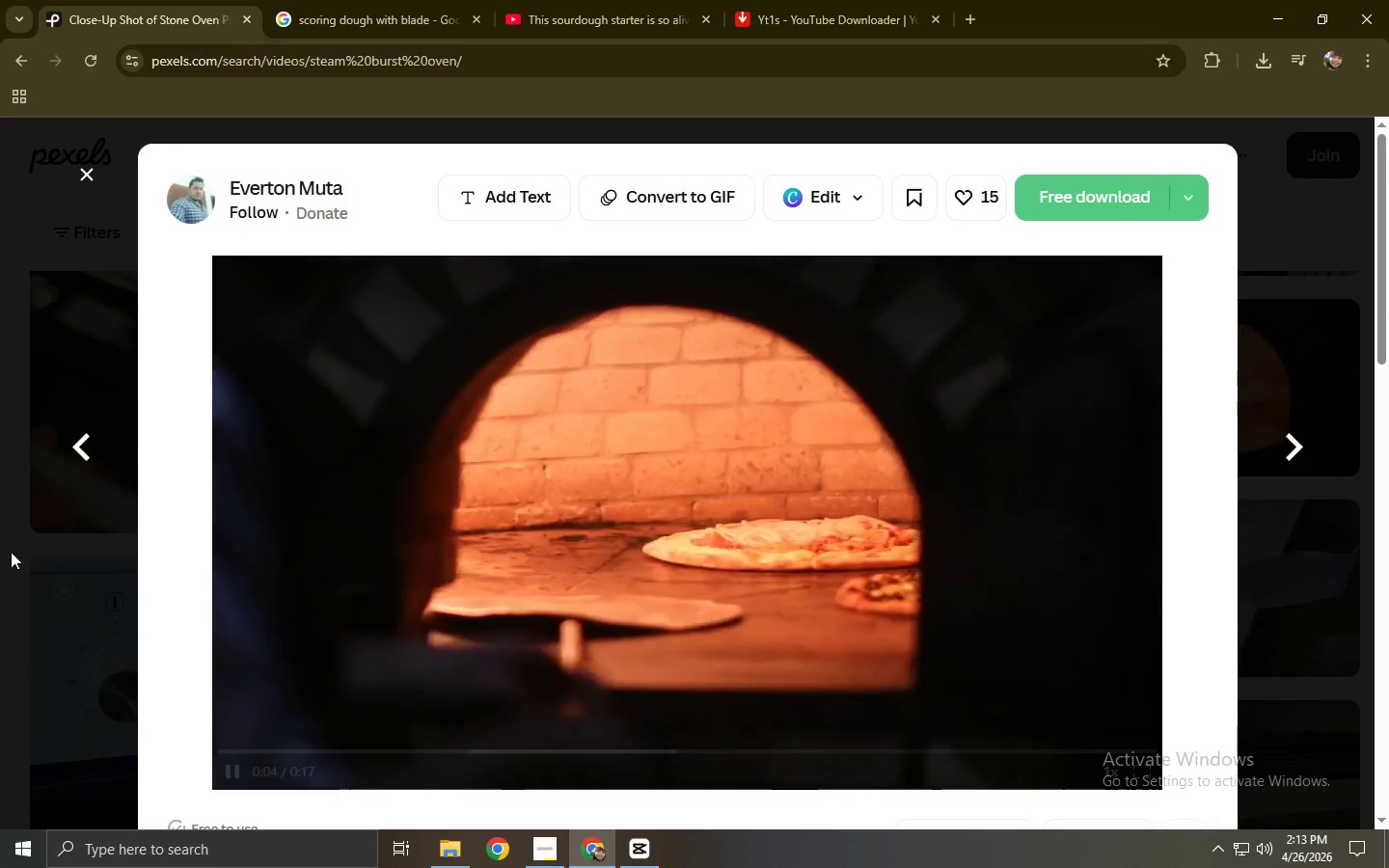 
scroll: coordinate [72, 541], scroll_direction: down, amount: 5.0
 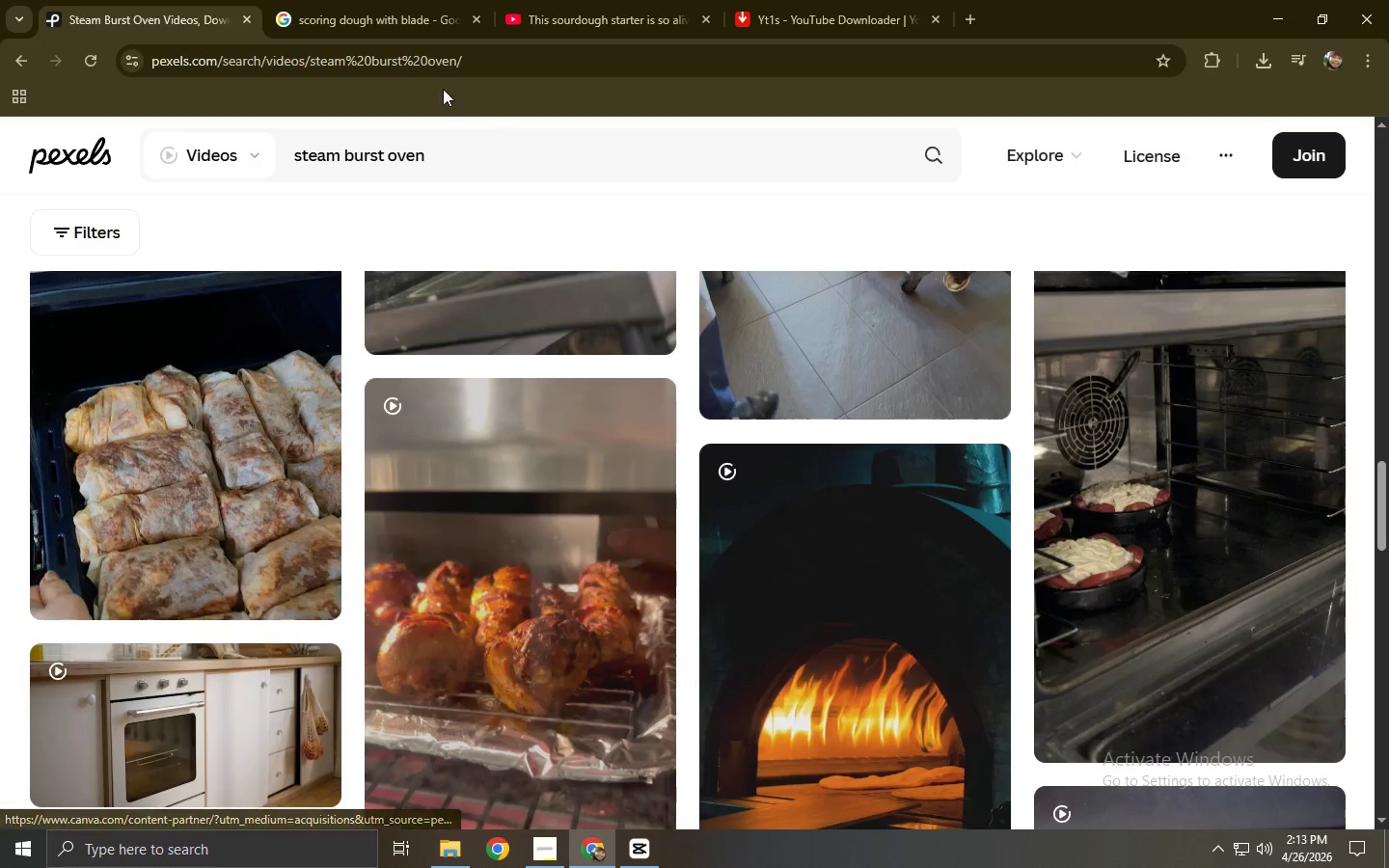 
left_click([409, 0])
 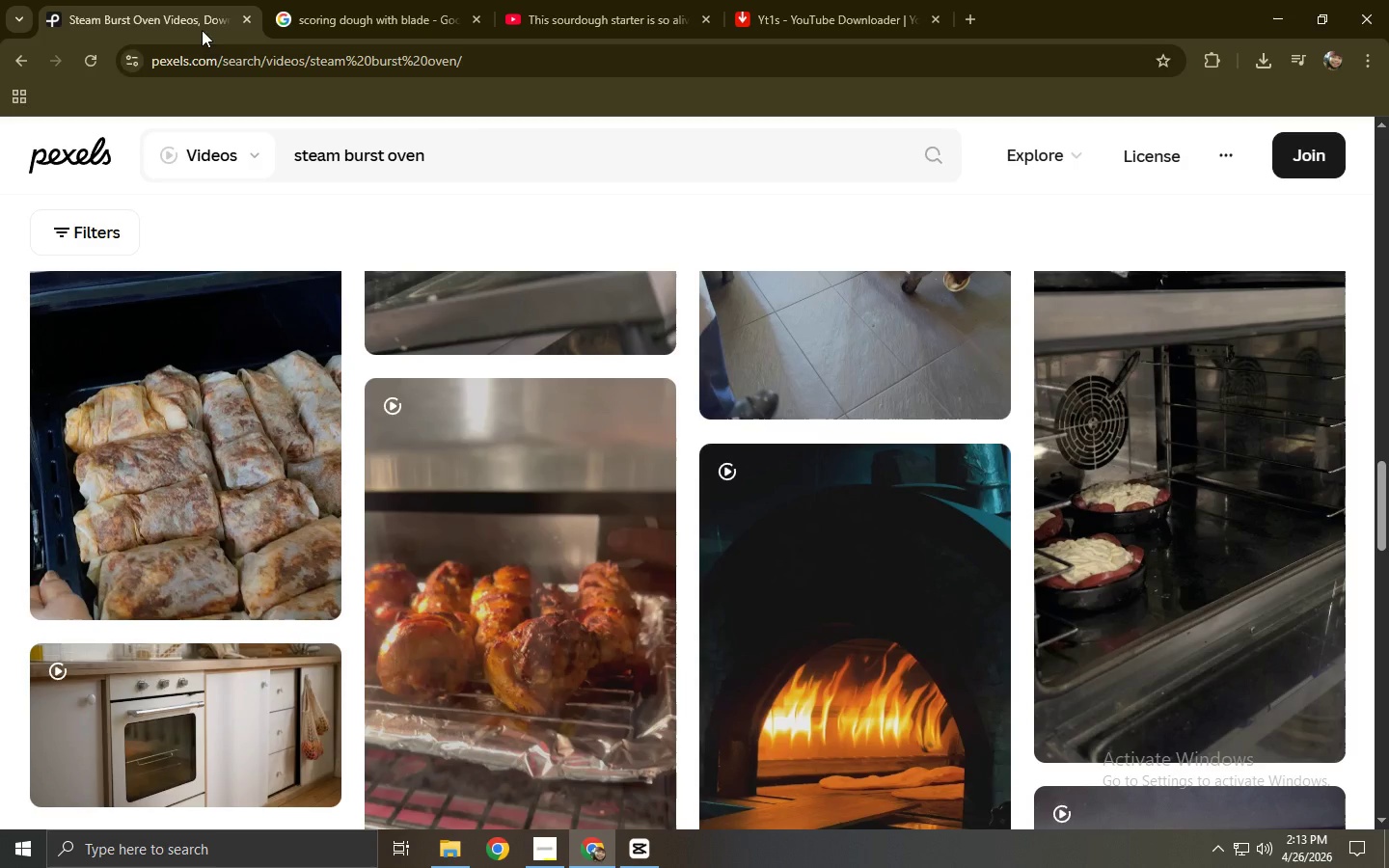 
left_click_drag(start_coordinate=[477, 145], to_coordinate=[213, 136])
 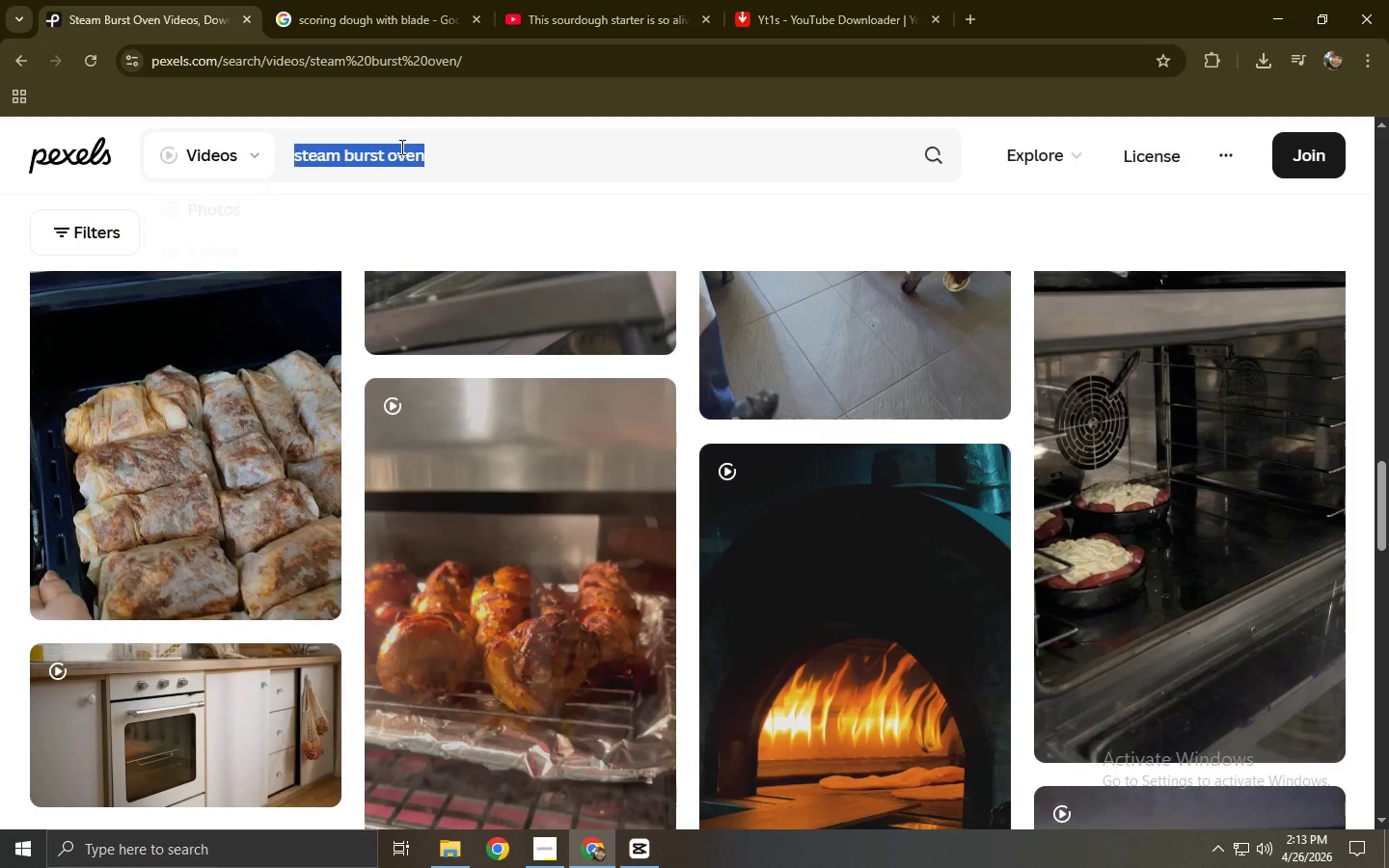 
key(Control+C)
 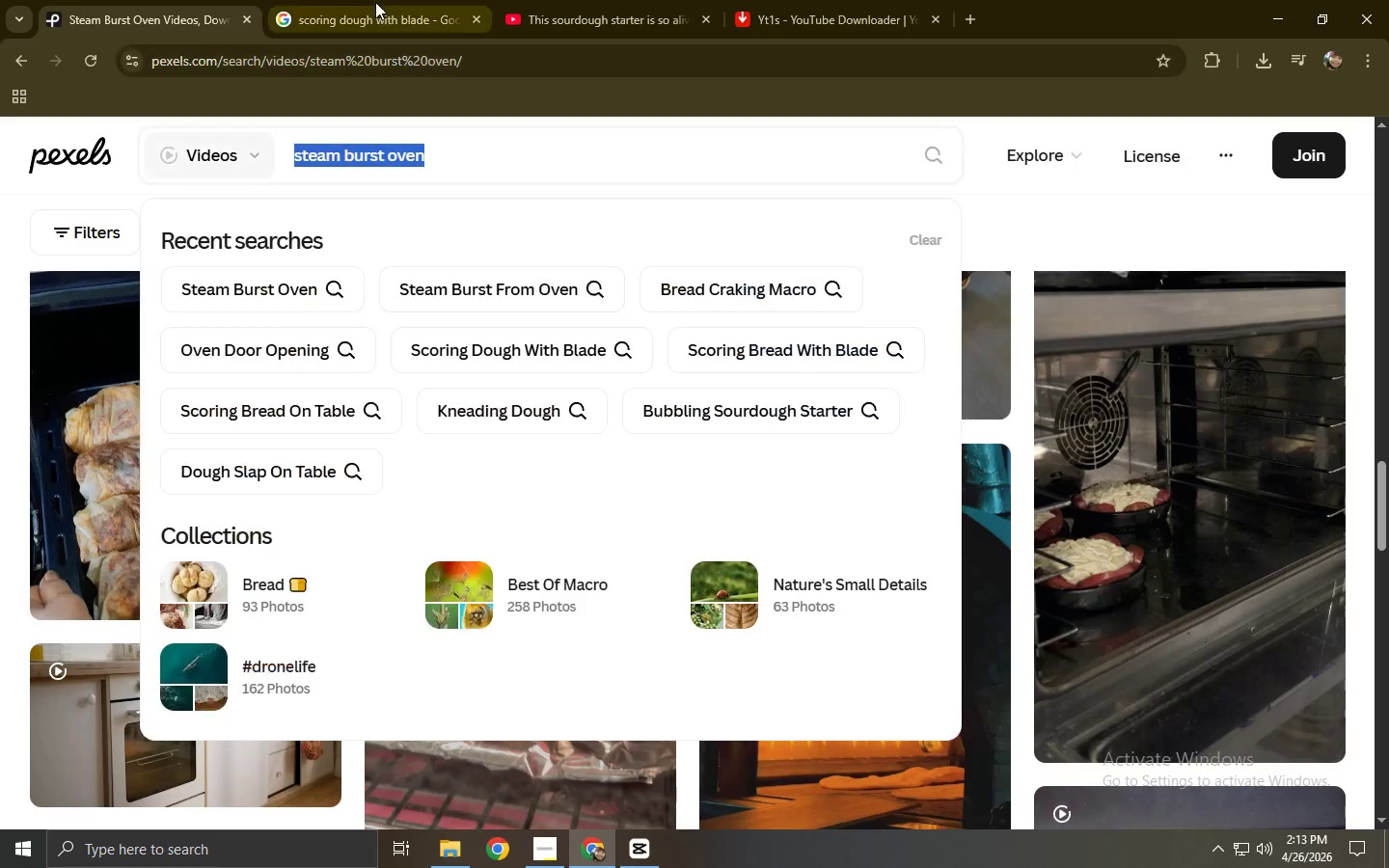 
left_click([372, 0])
 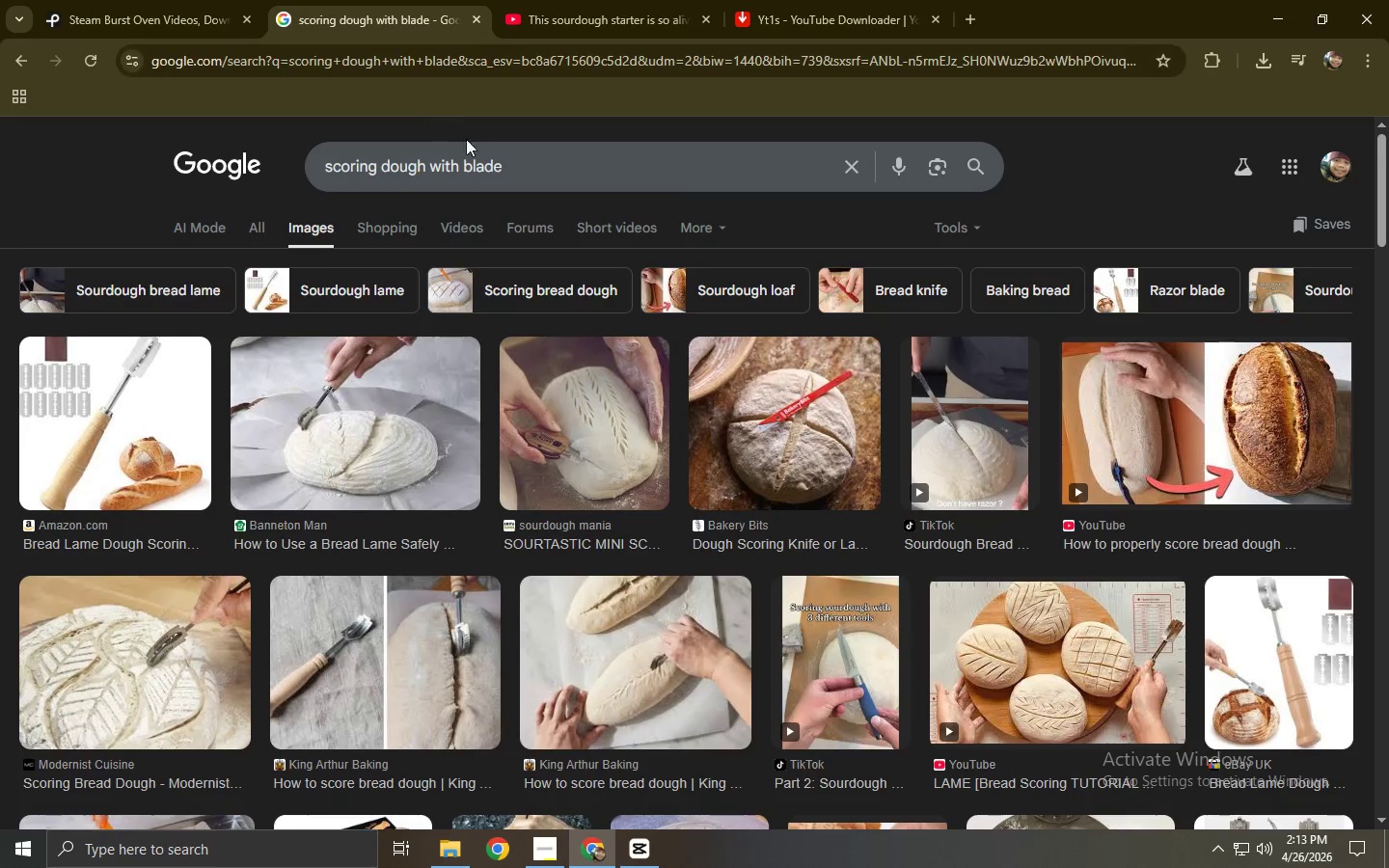 
left_click_drag(start_coordinate=[519, 166], to_coordinate=[226, 163])
 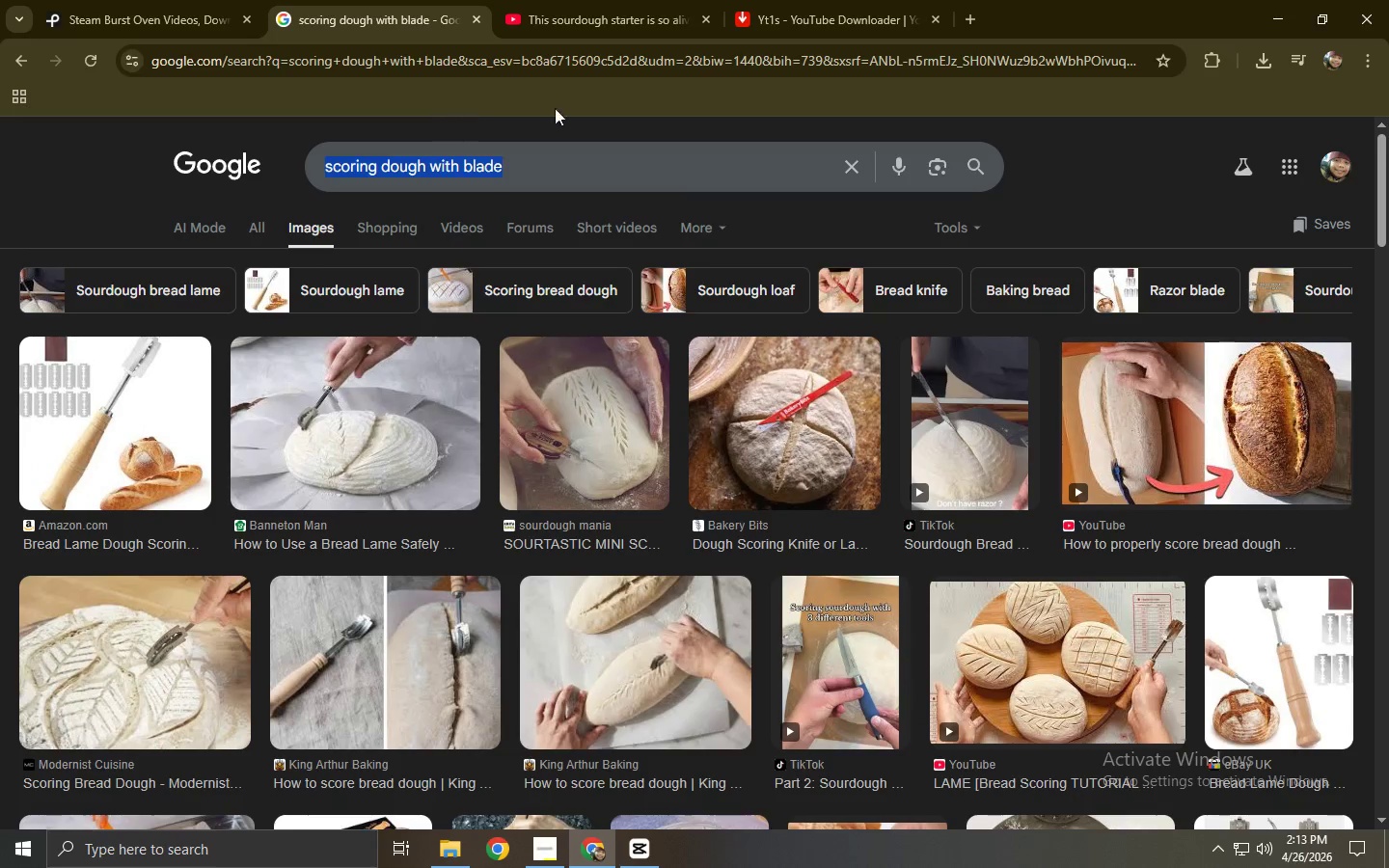 
left_click([641, 1])
 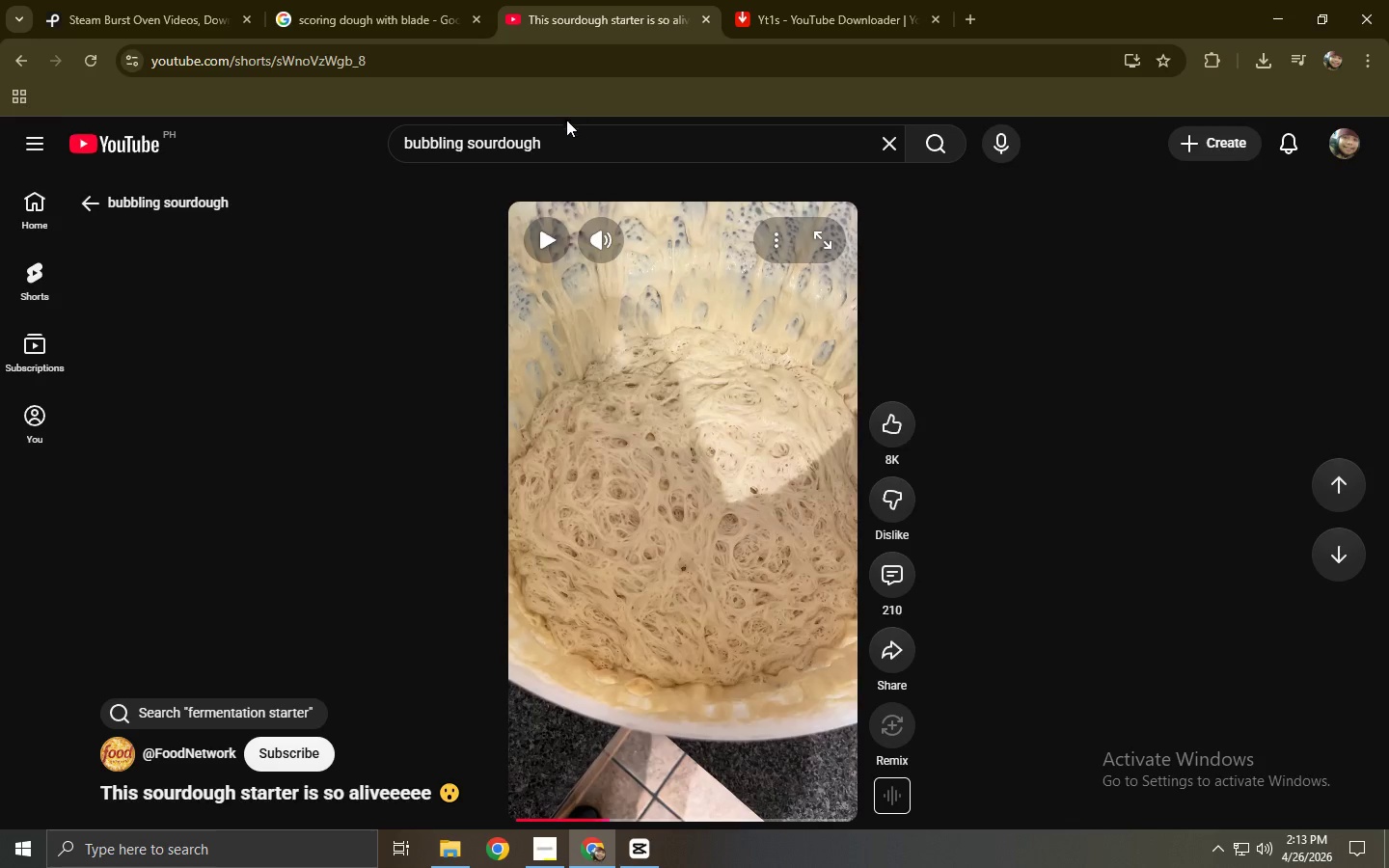 
left_click([571, 131])
 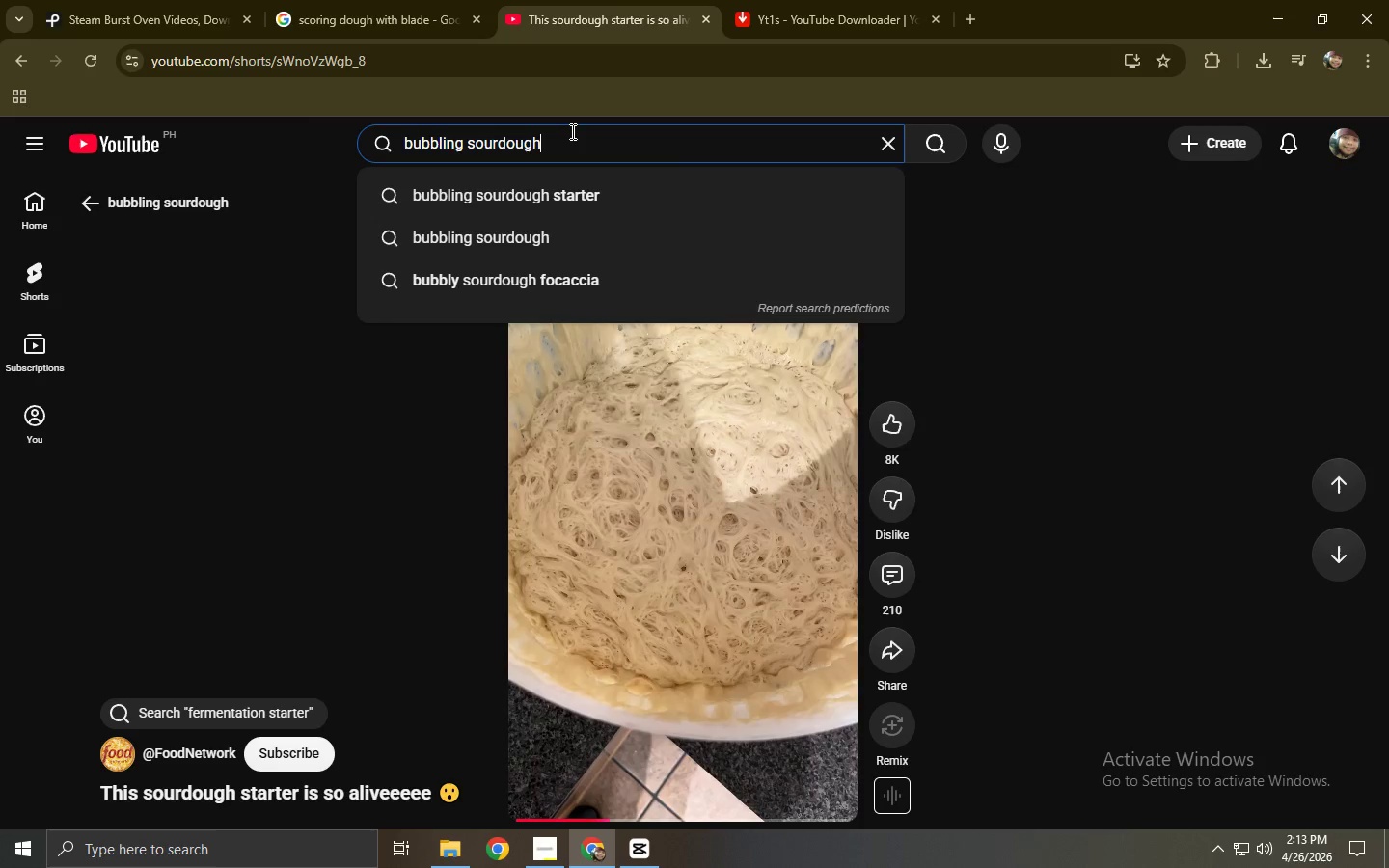 
key(Control+A)
 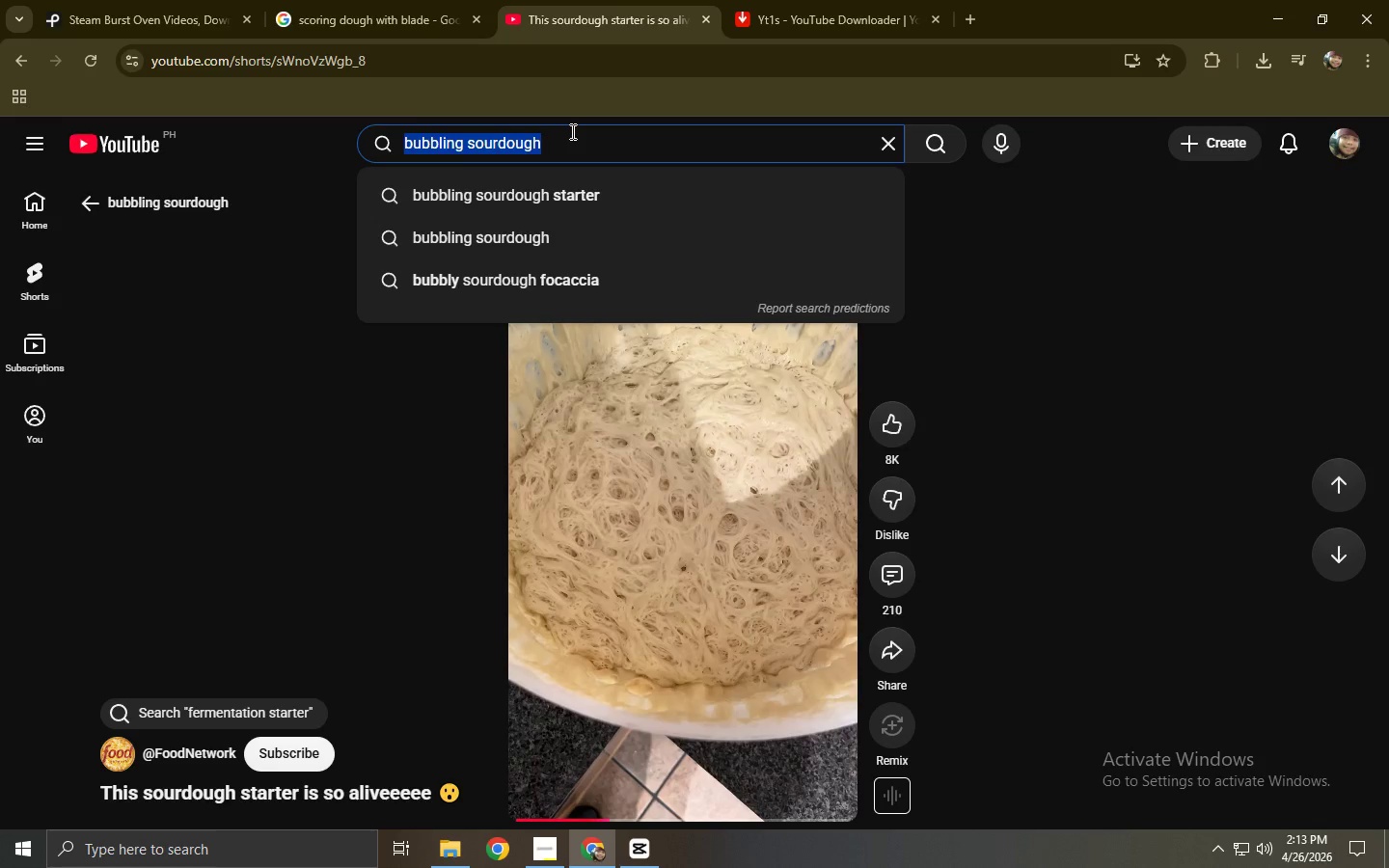 
key(Control+V)
 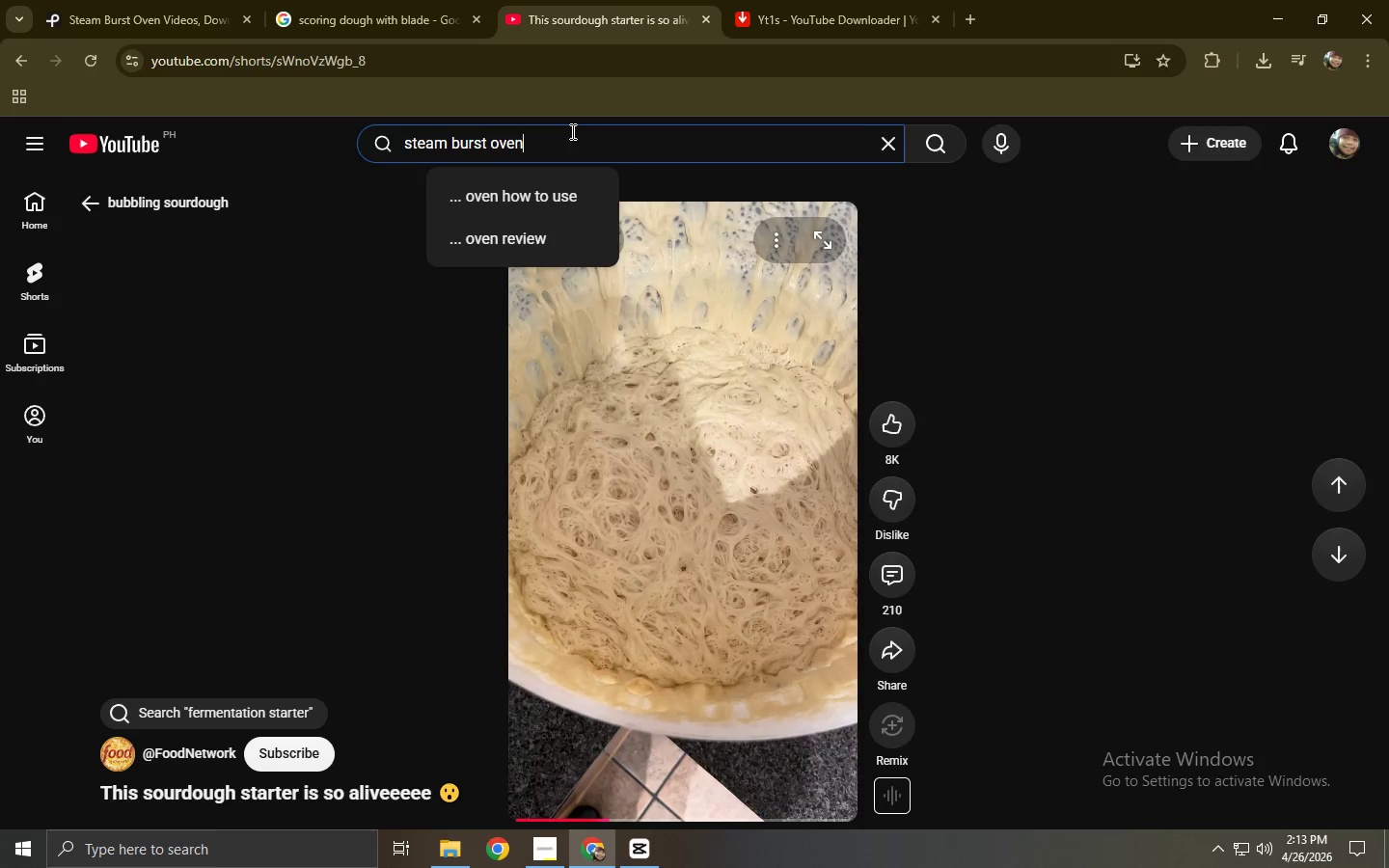 
key(NumpadEnter)
 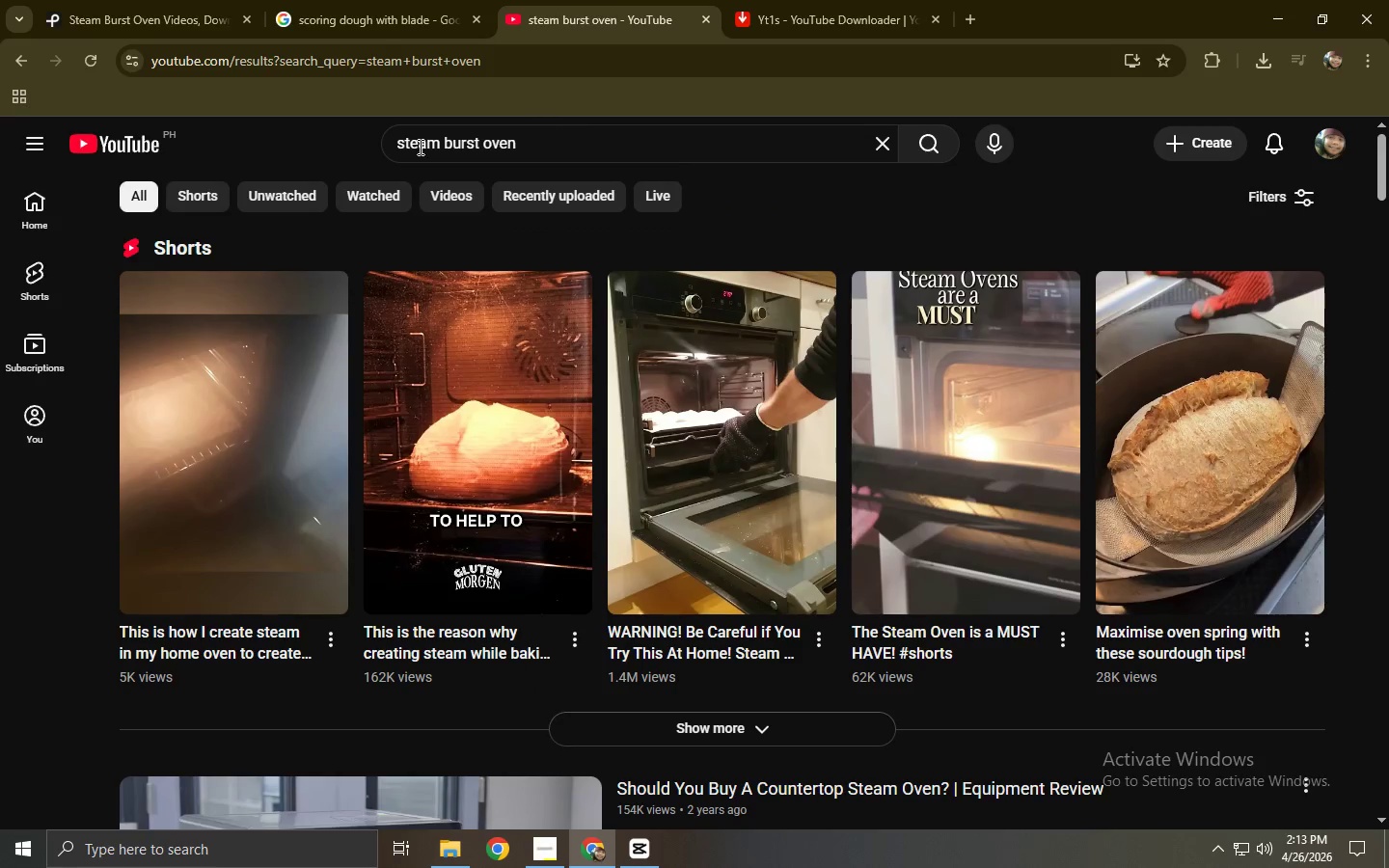 
scroll: coordinate [307, 445], scroll_direction: down, amount: 14.0
 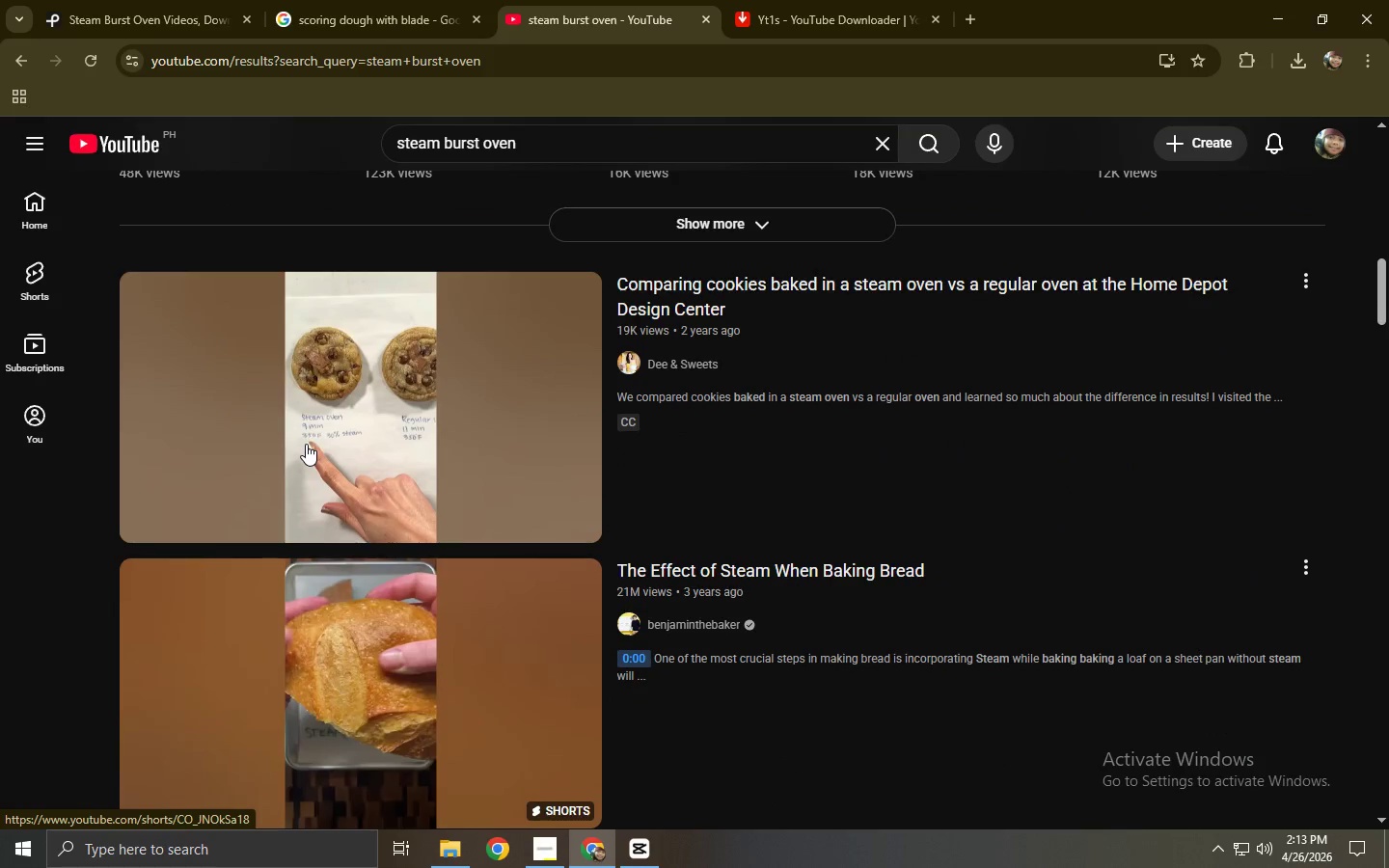 
scroll: coordinate [304, 437], scroll_direction: up, amount: 8.0
 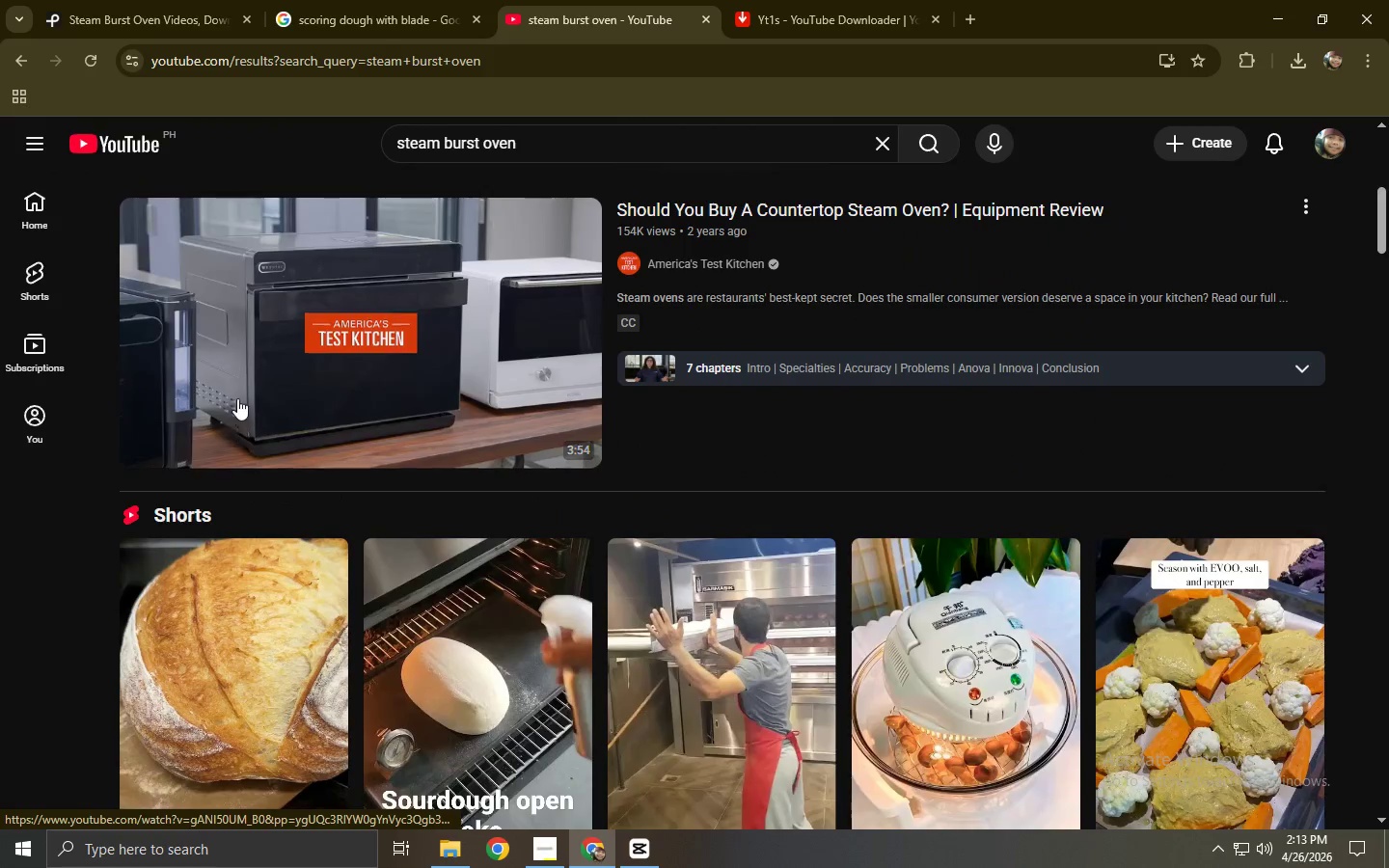 
left_click([232, 388])
 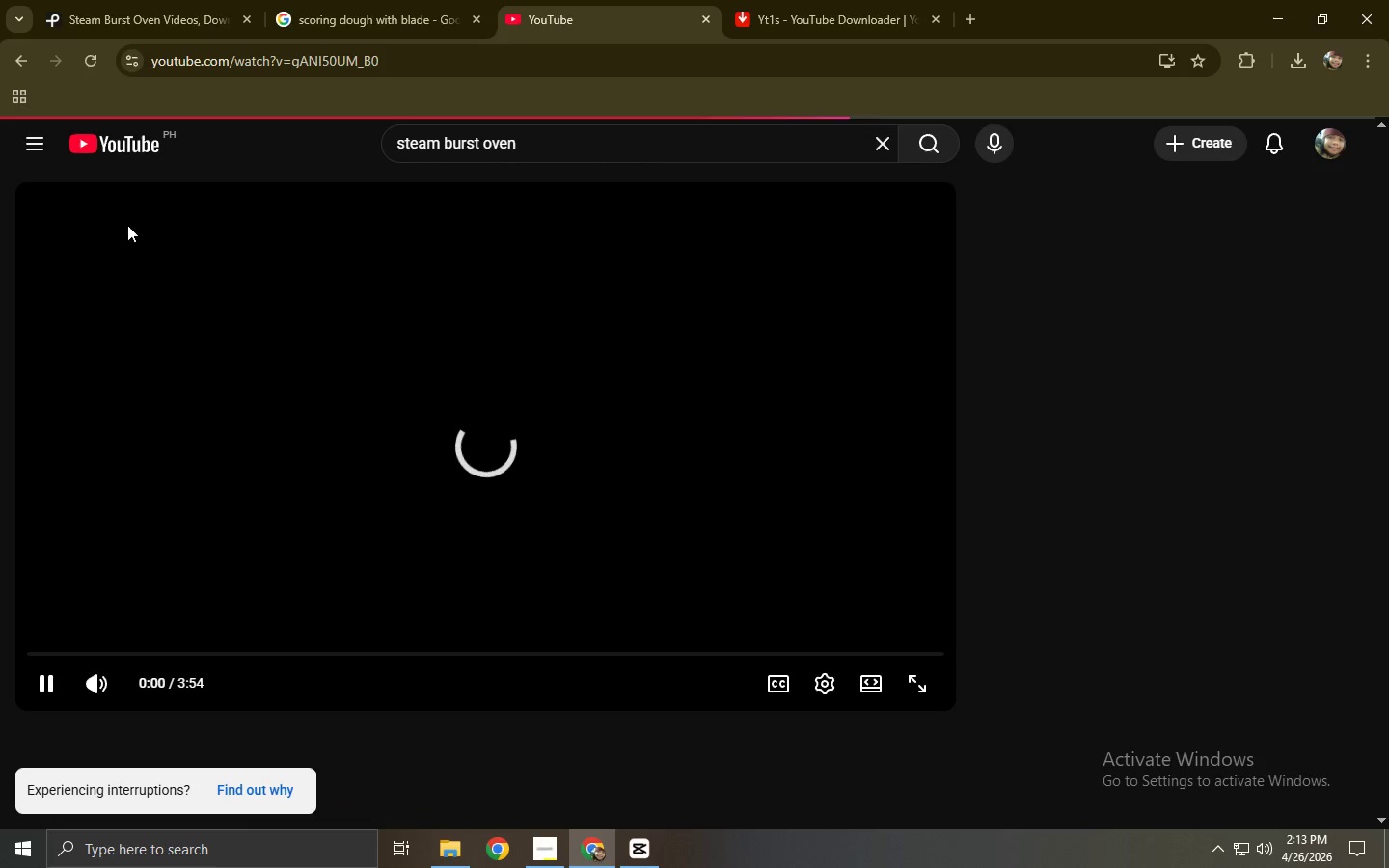 
left_click([22, 57])
 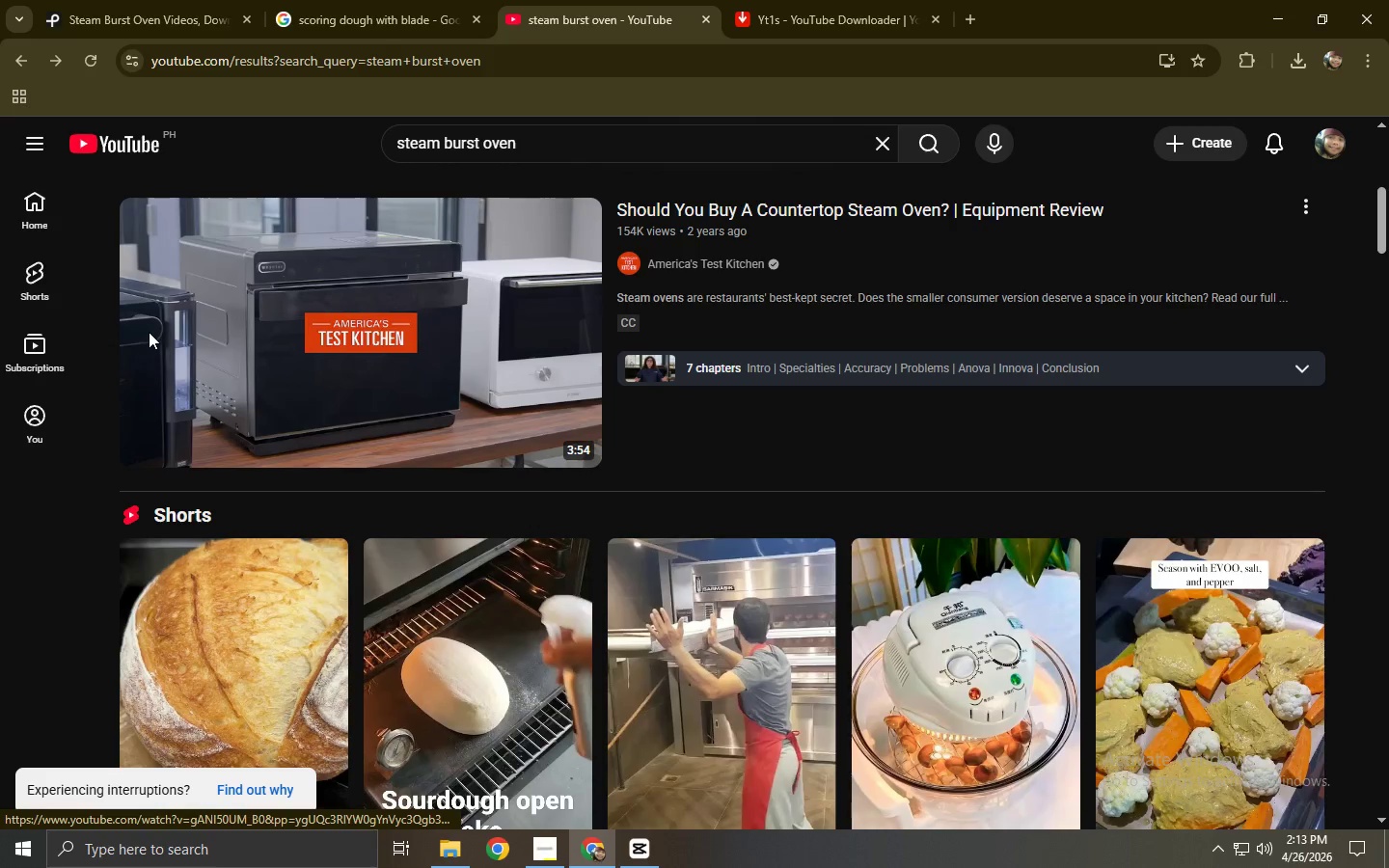 
scroll: coordinate [148, 358], scroll_direction: up, amount: 3.0
 